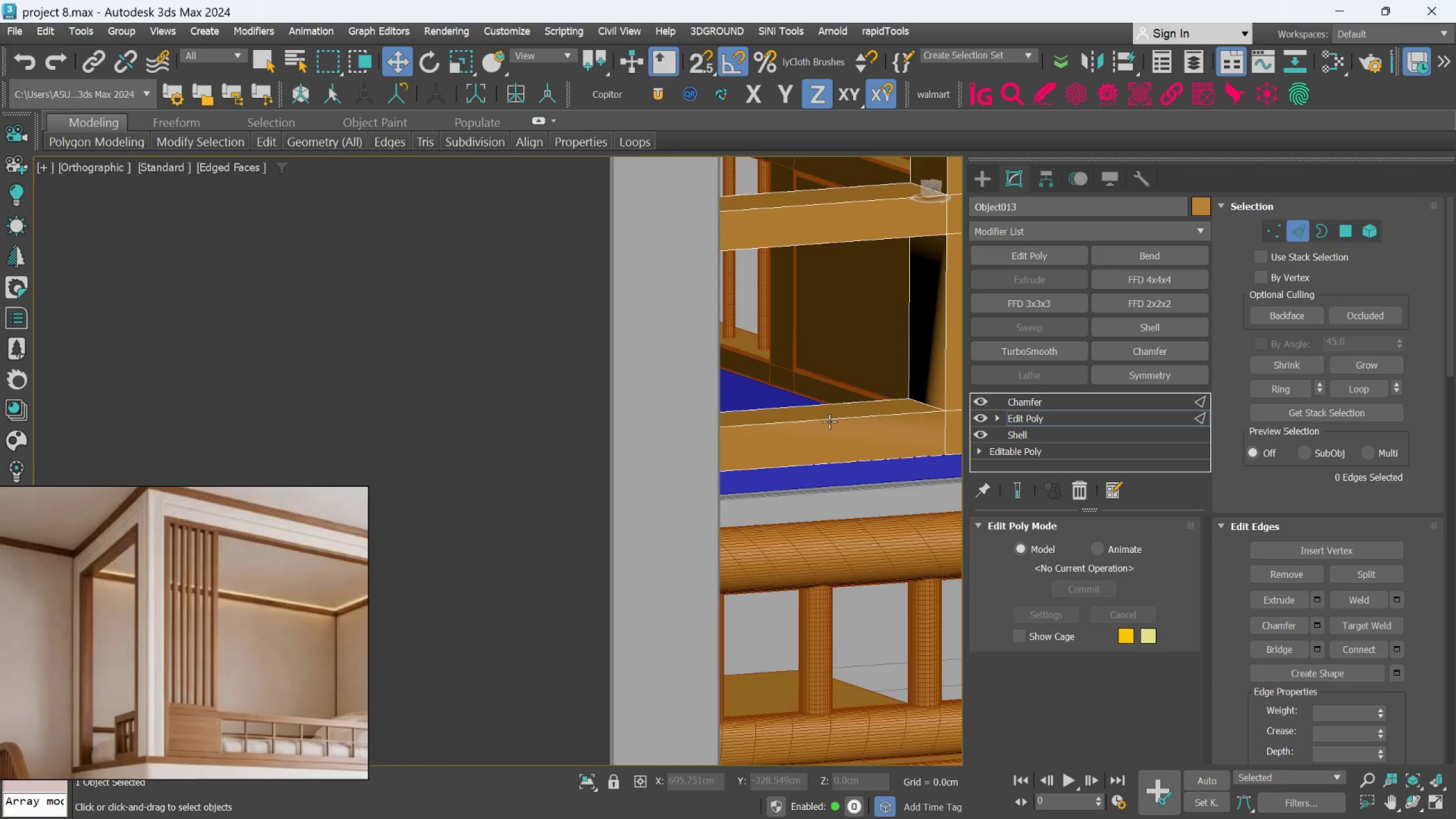 
hold_key(key=AltLeft, duration=0.36)
 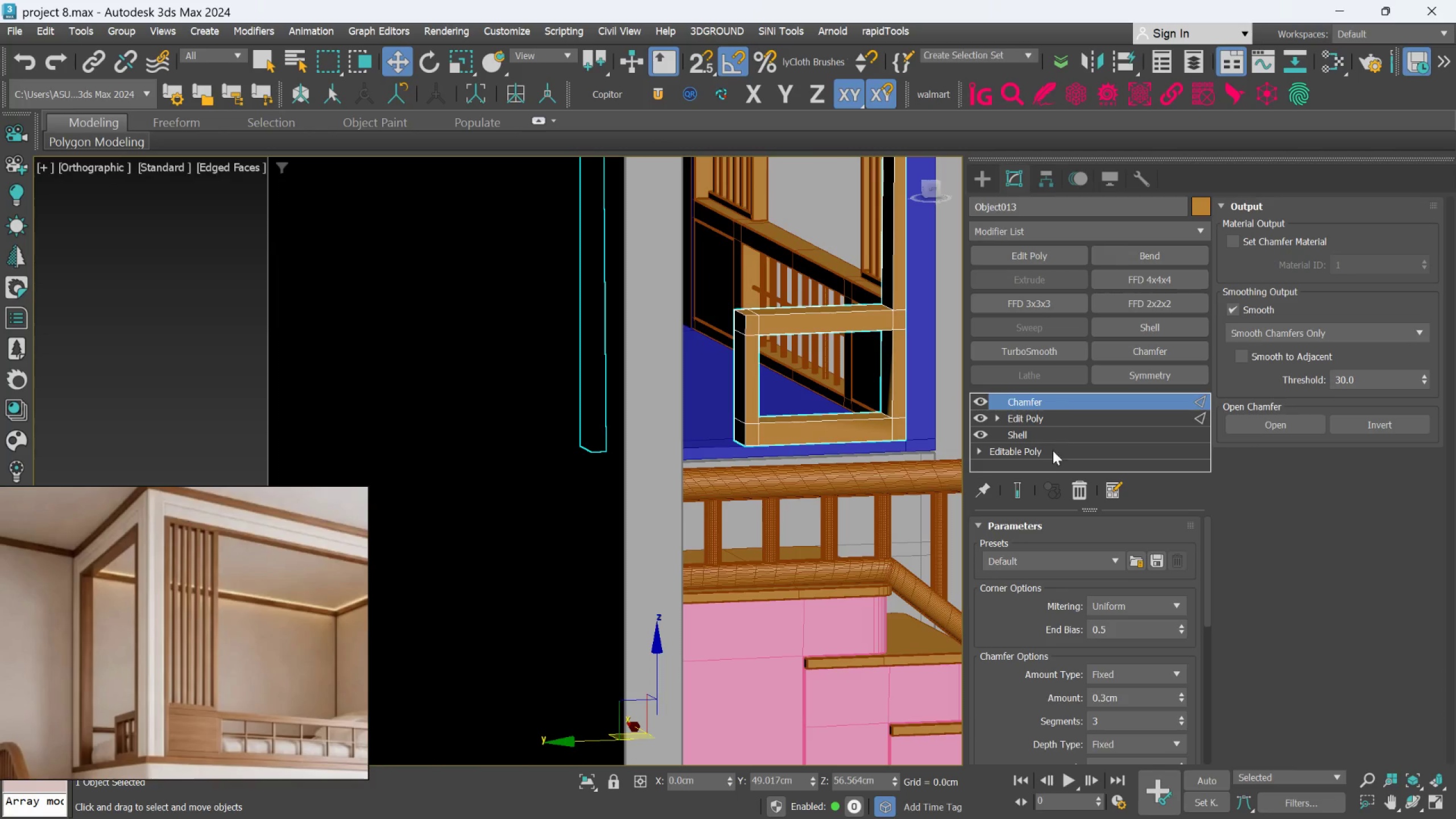 
scroll: coordinate [829, 415], scroll_direction: down, amount: 2.0
 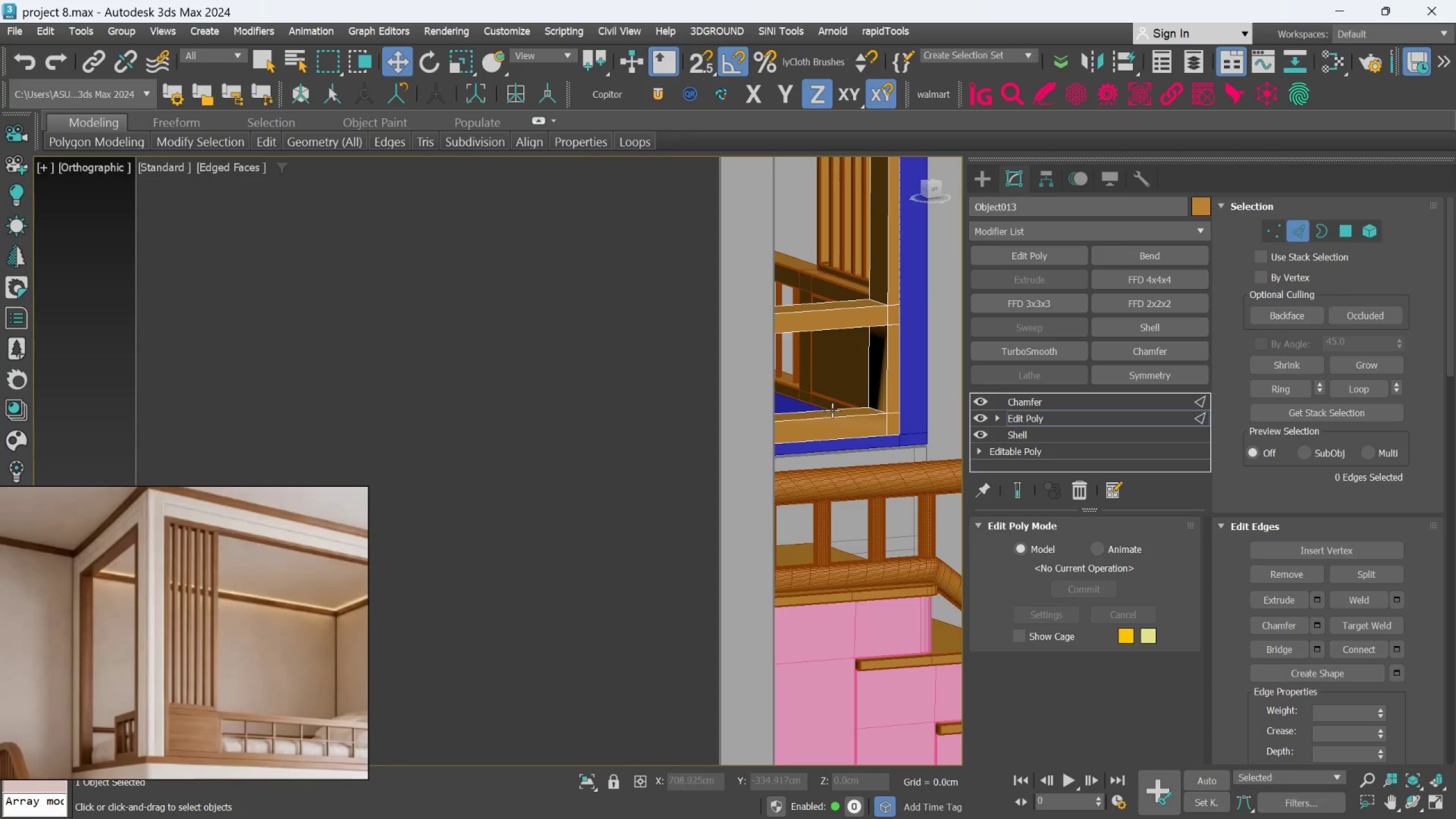 
scroll: coordinate [904, 305], scroll_direction: up, amount: 2.0
 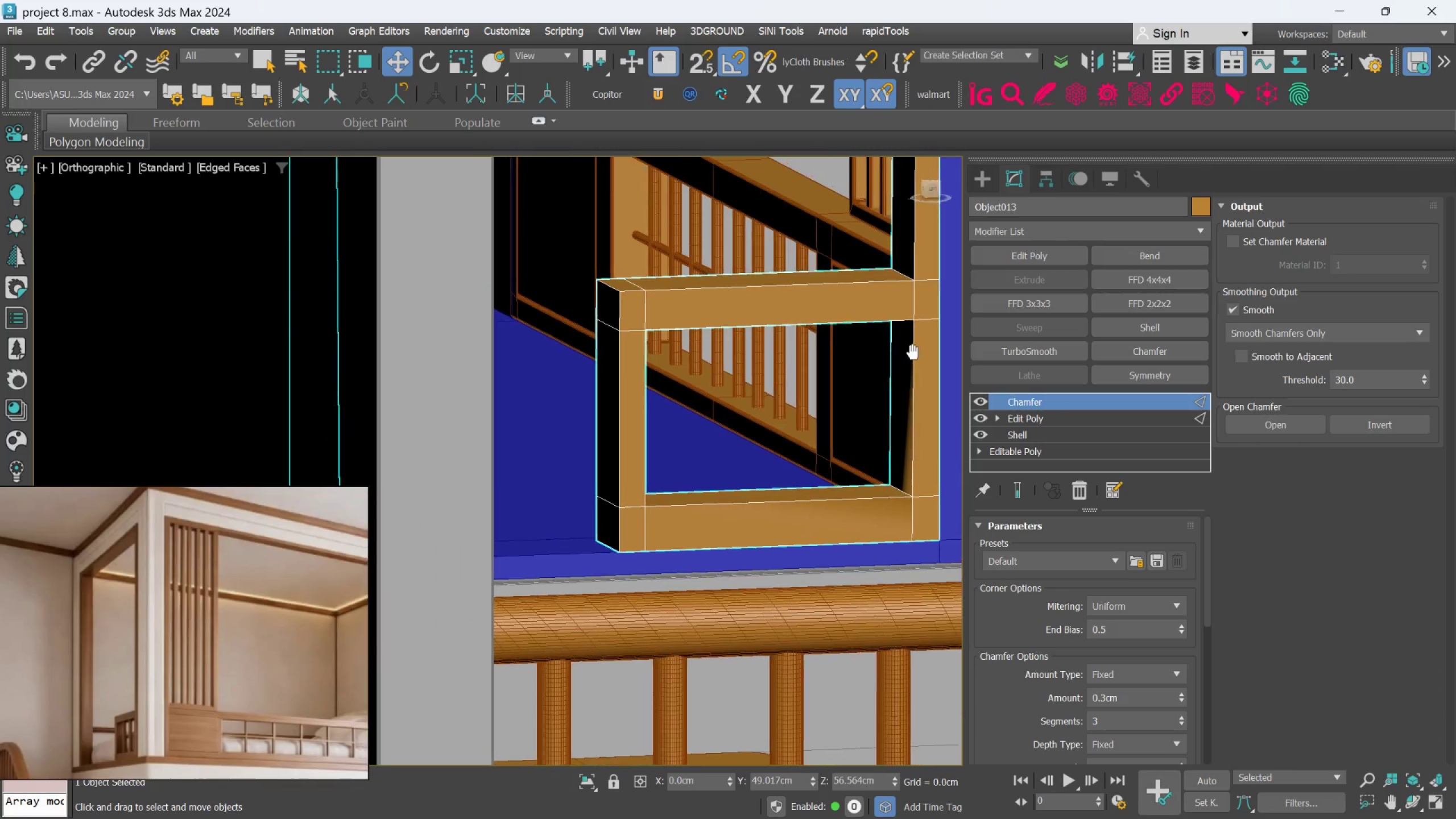 
hold_key(key=AltLeft, duration=0.7)
 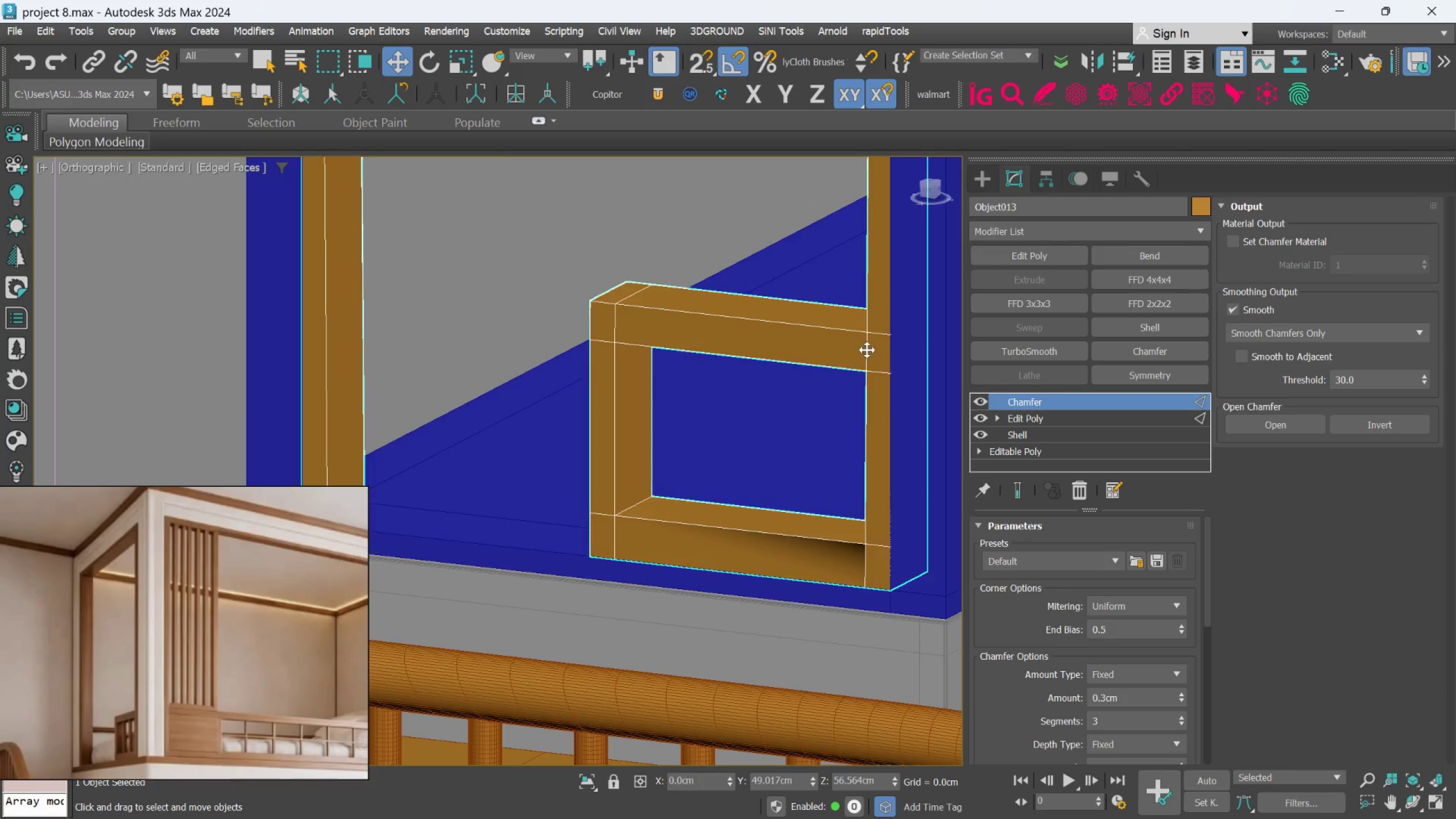 
hold_key(key=AltLeft, duration=0.38)
 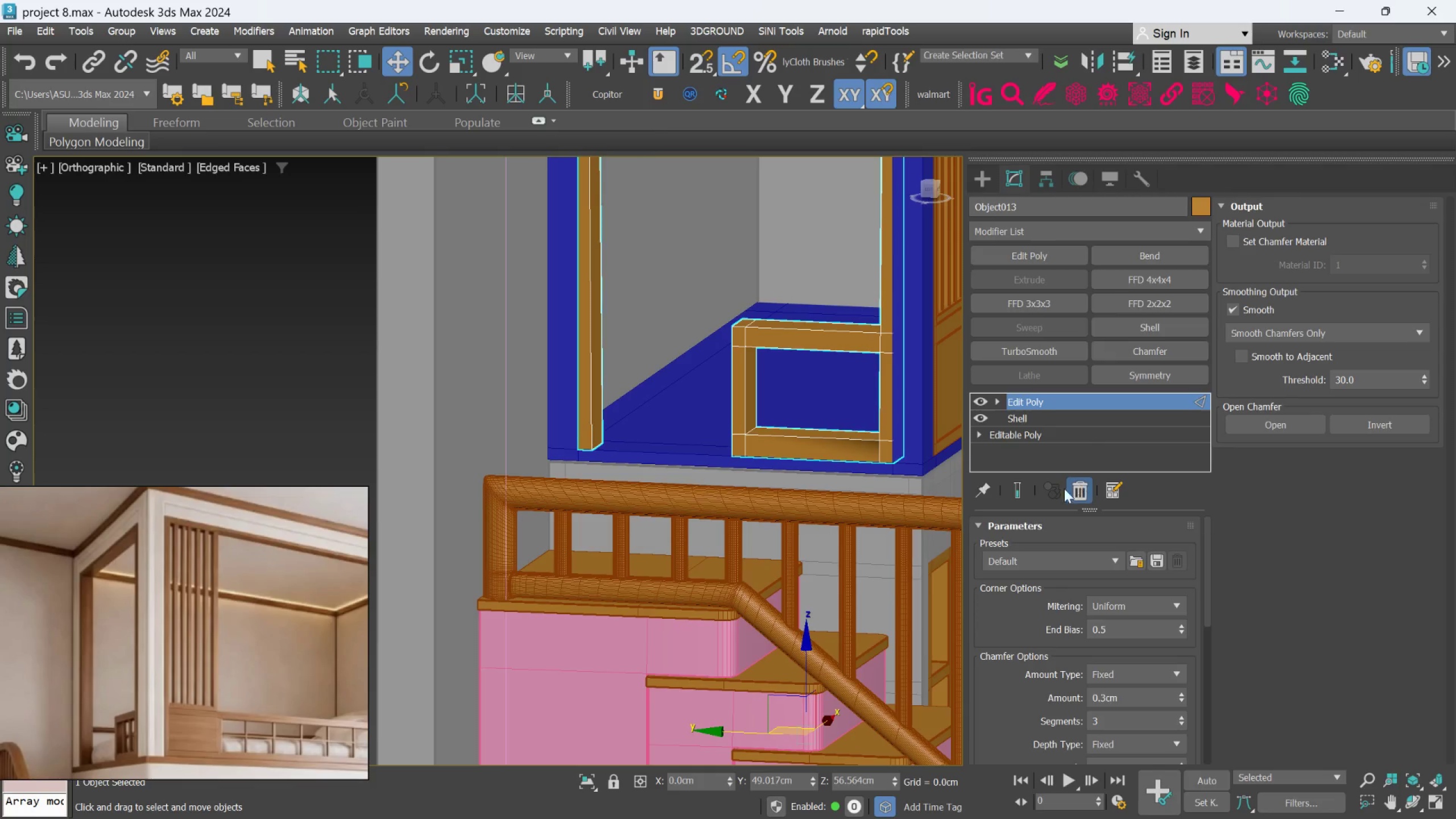 
scroll: coordinate [867, 350], scroll_direction: down, amount: 2.0
 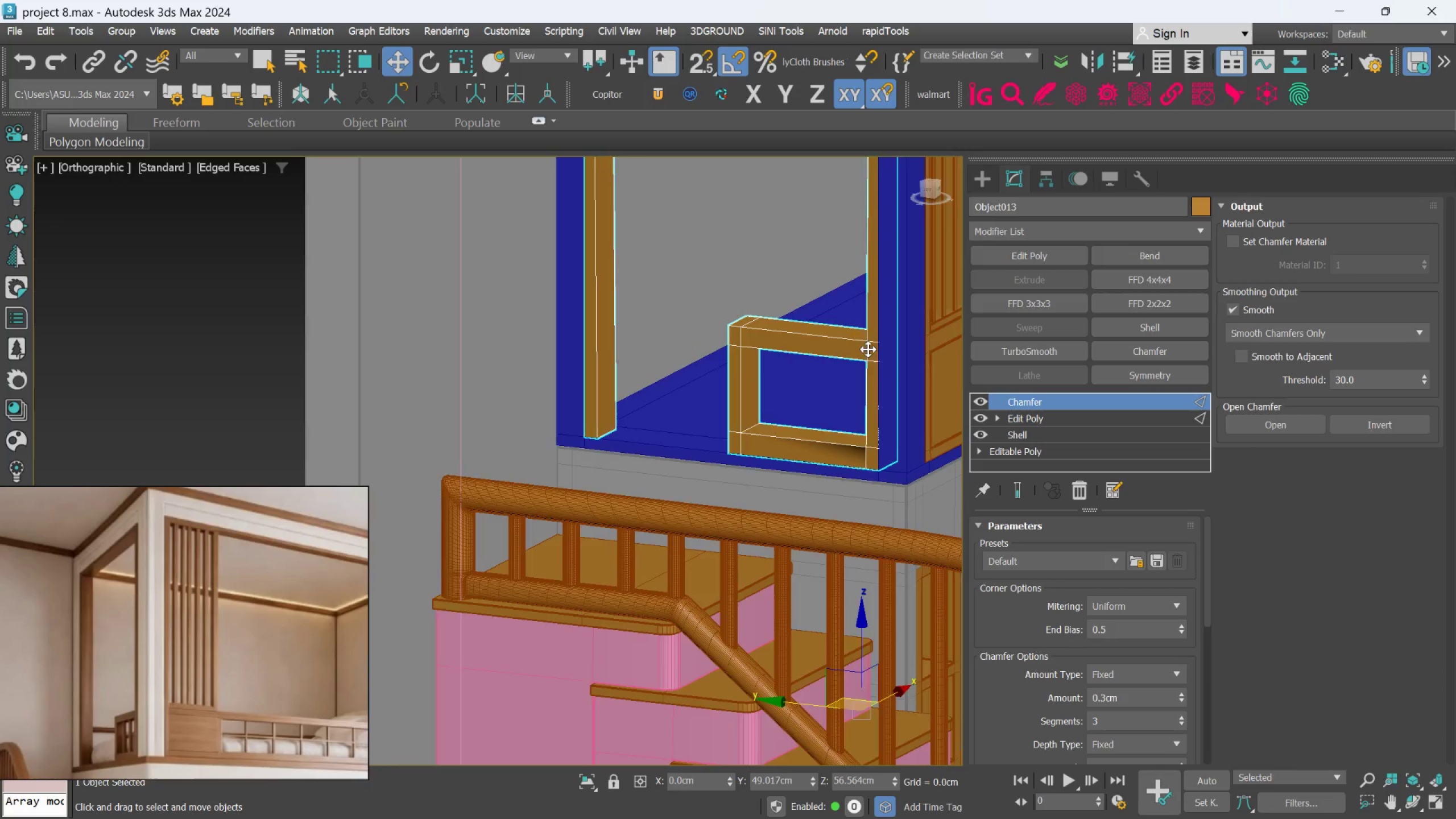 
scroll: coordinate [859, 435], scroll_direction: up, amount: 3.0
 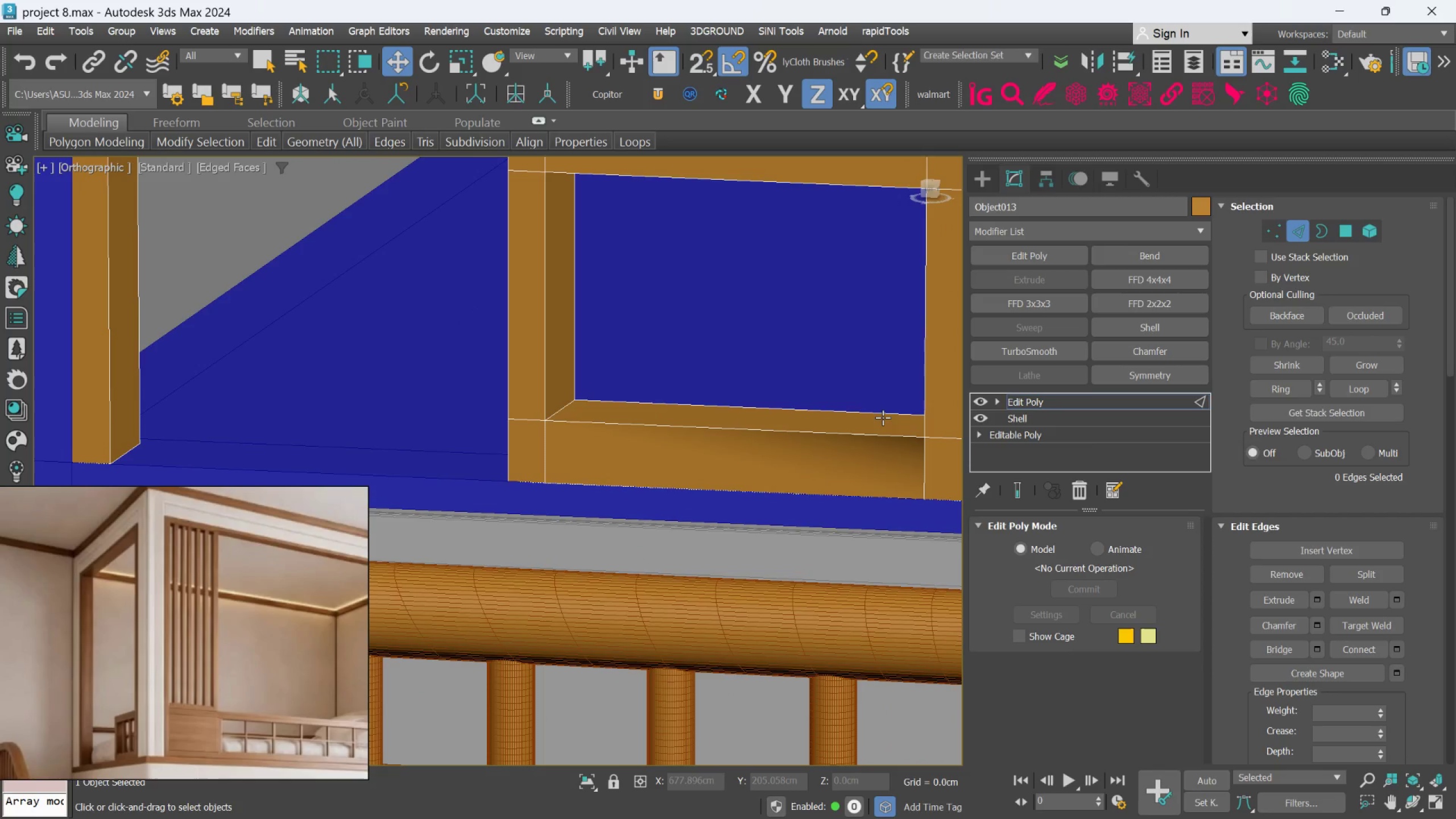 
hold_key(key=AltLeft, duration=0.53)
 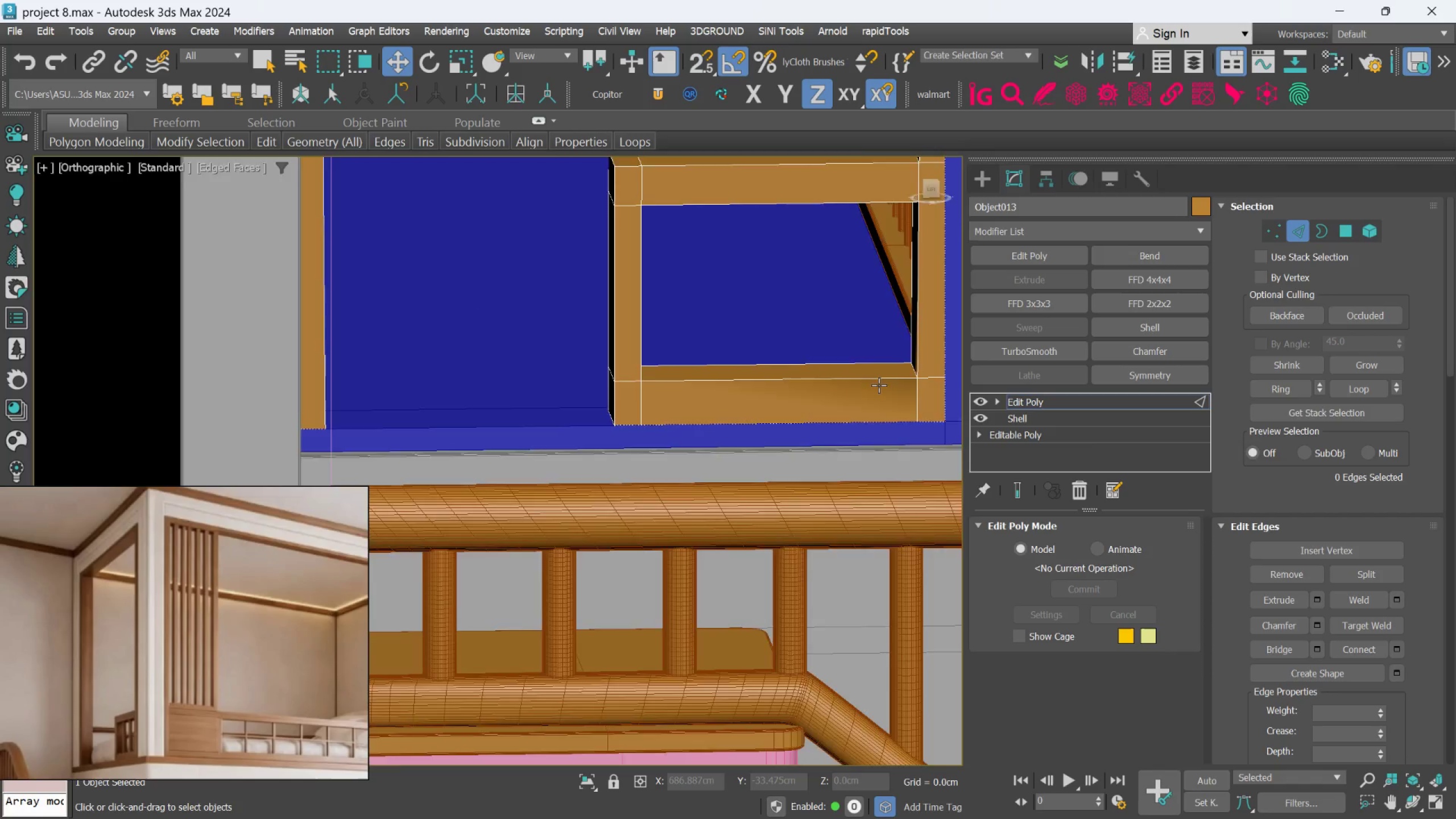 
scroll: coordinate [826, 288], scroll_direction: down, amount: 1.0
 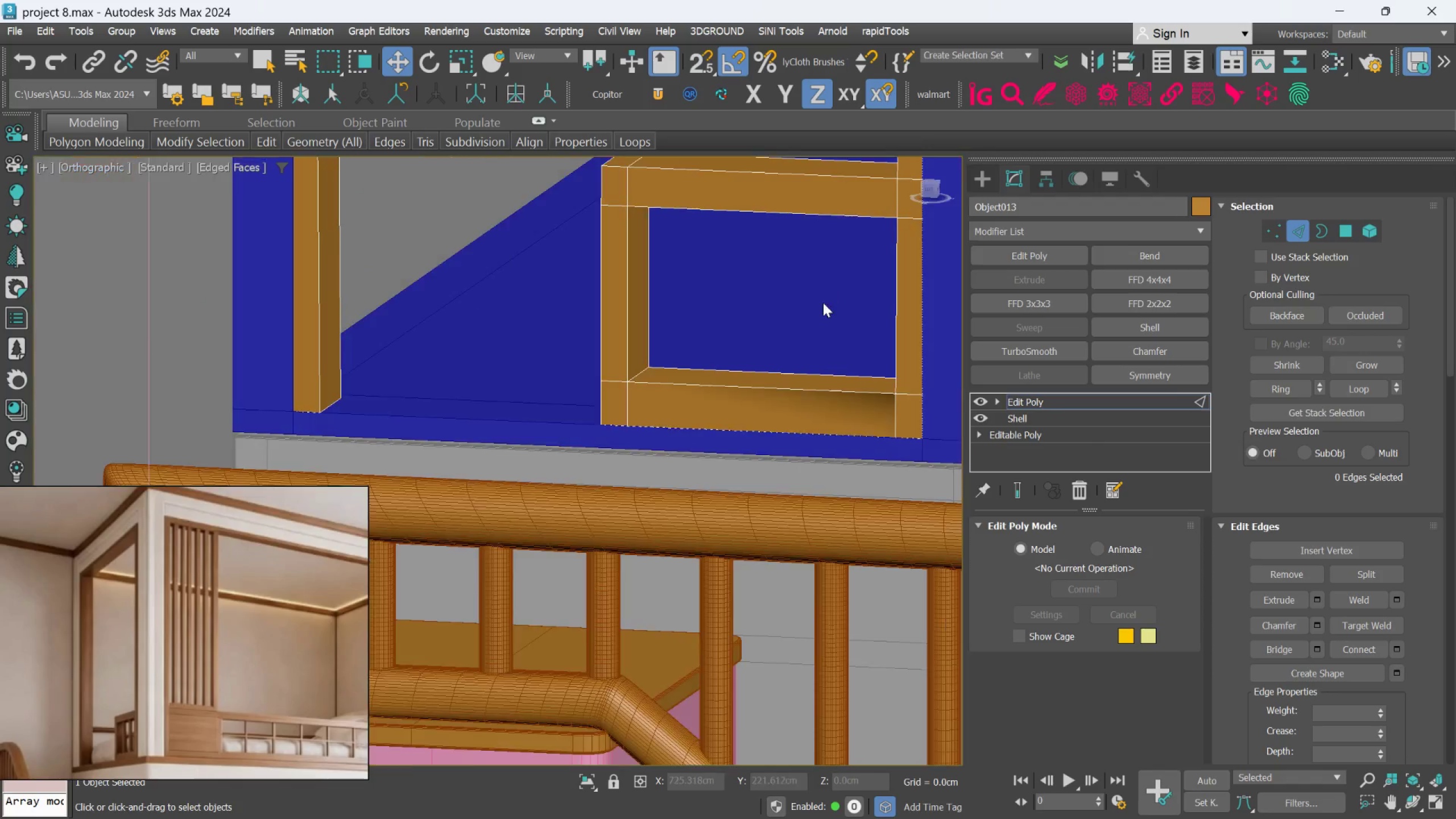 
hold_key(key=AltLeft, duration=0.47)
 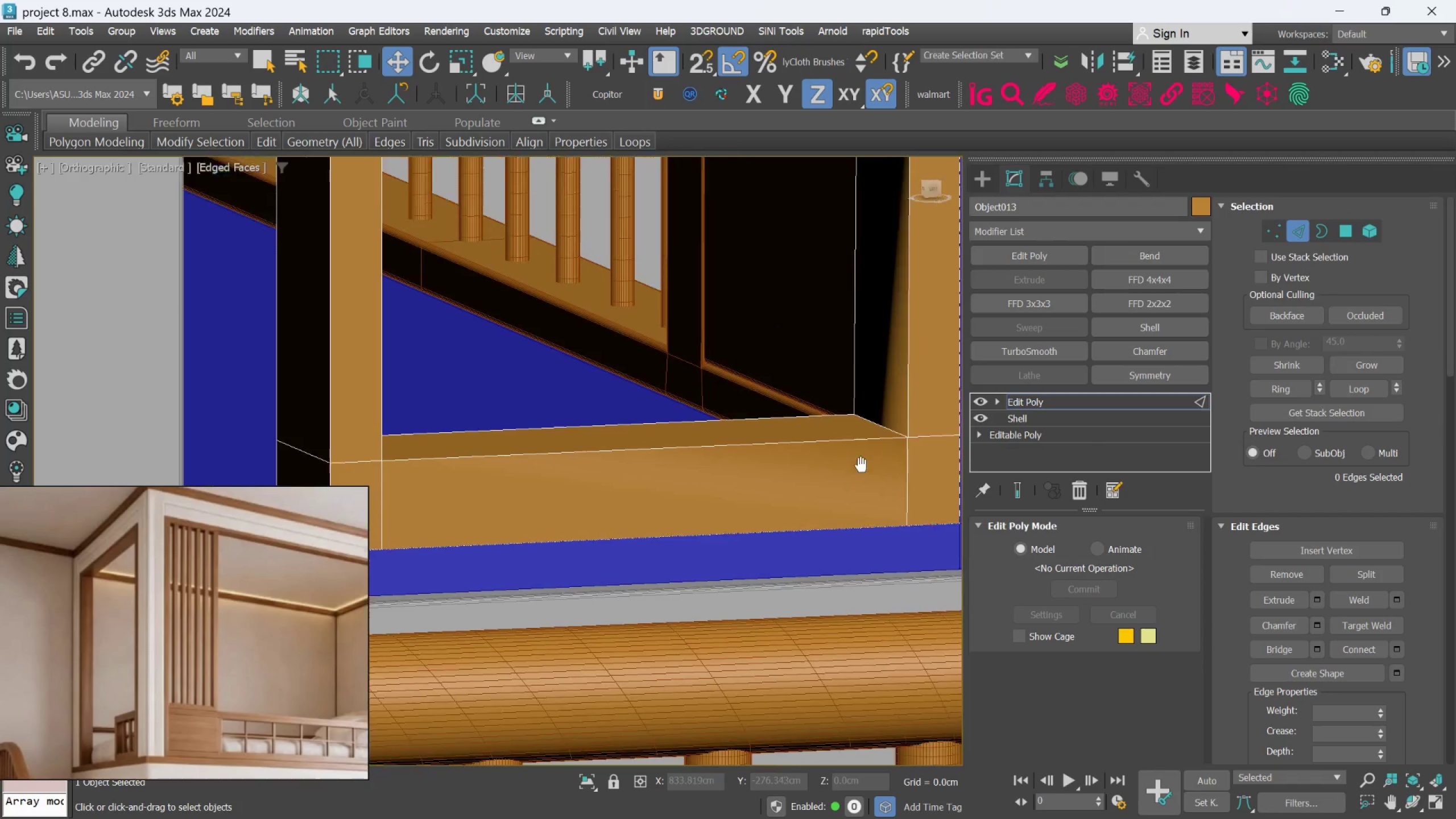 
scroll: coordinate [880, 383], scroll_direction: up, amount: 2.0
 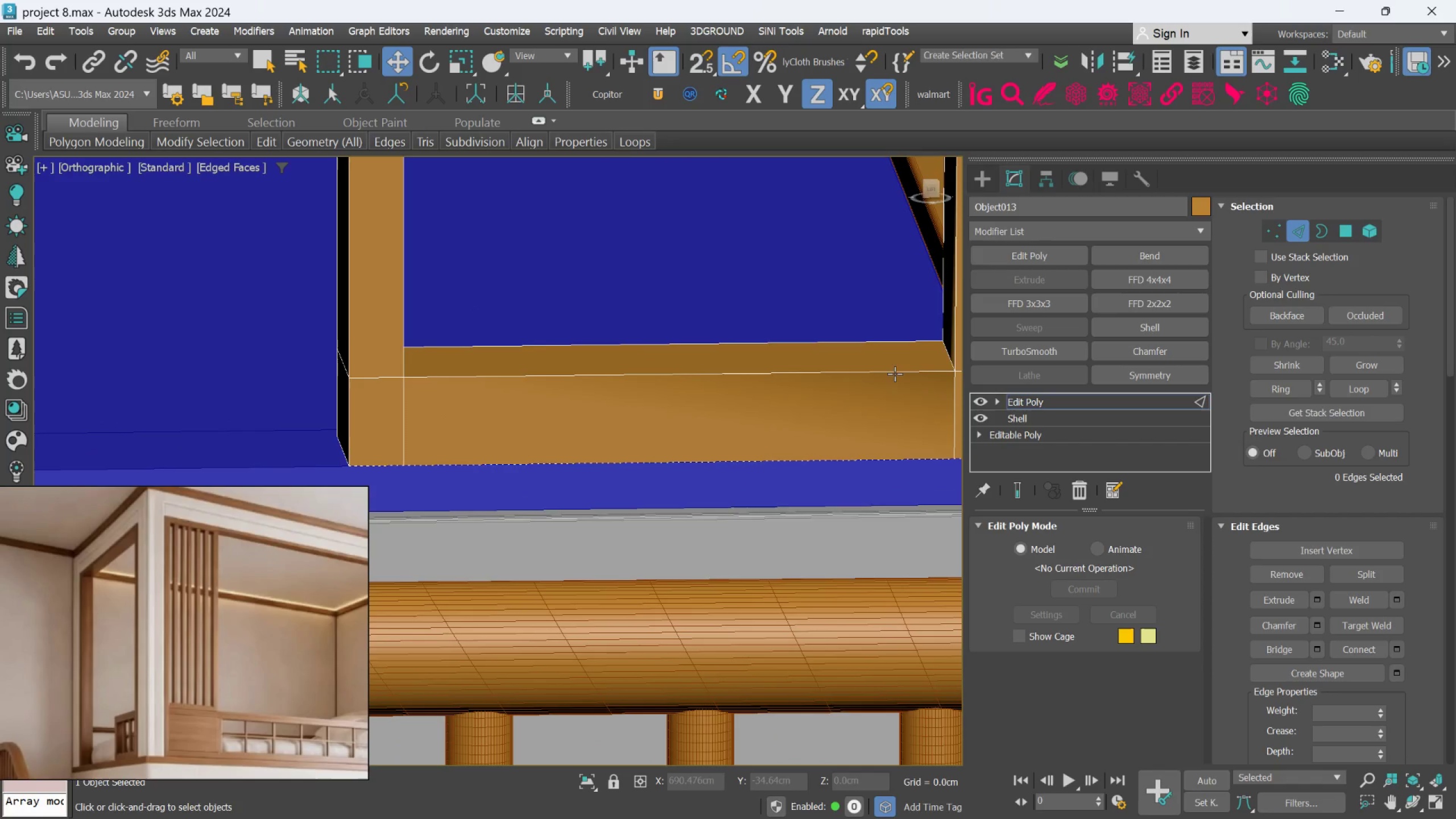 
hold_key(key=AltLeft, duration=0.53)
 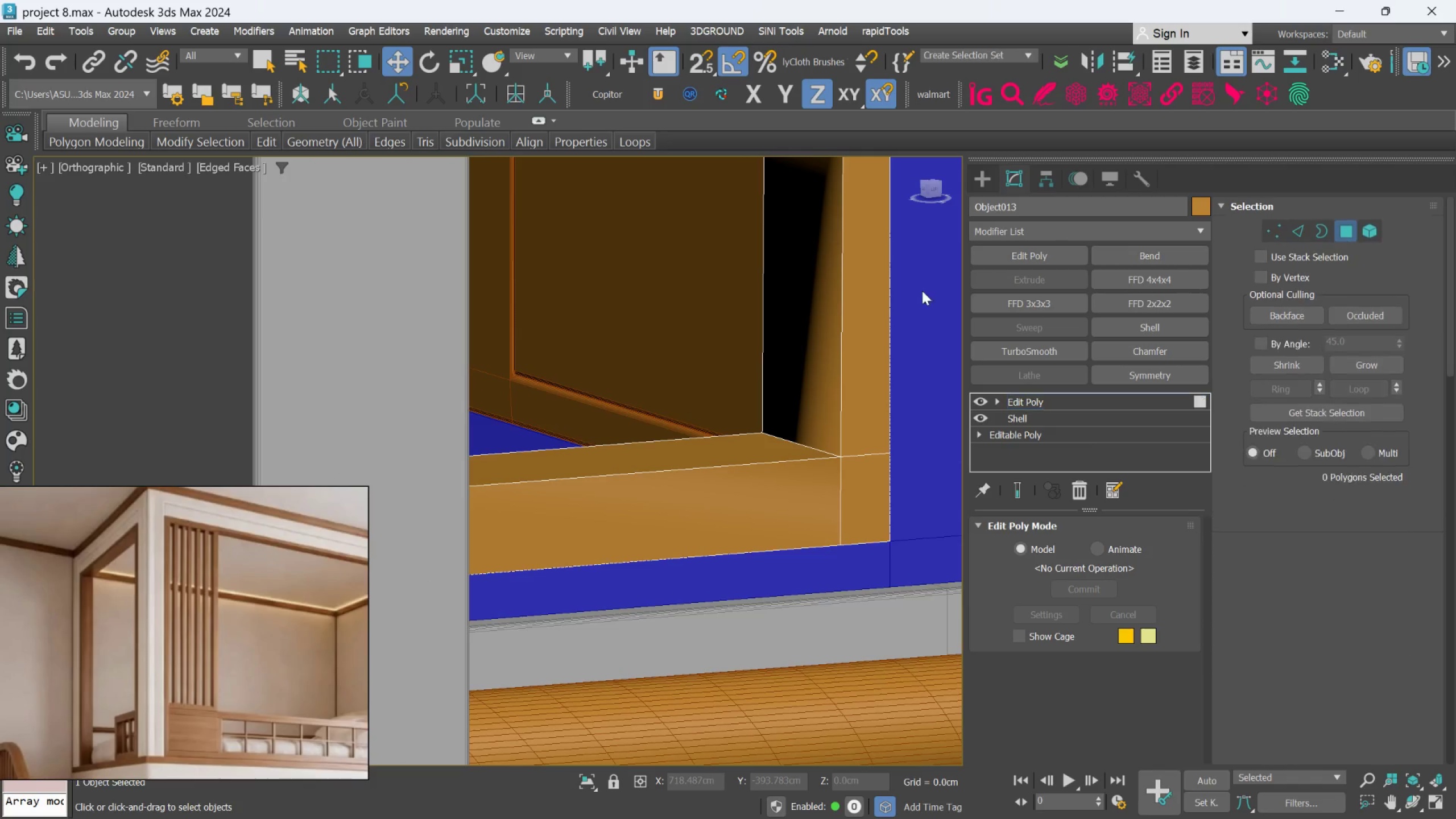 
left_click([830, 303])
 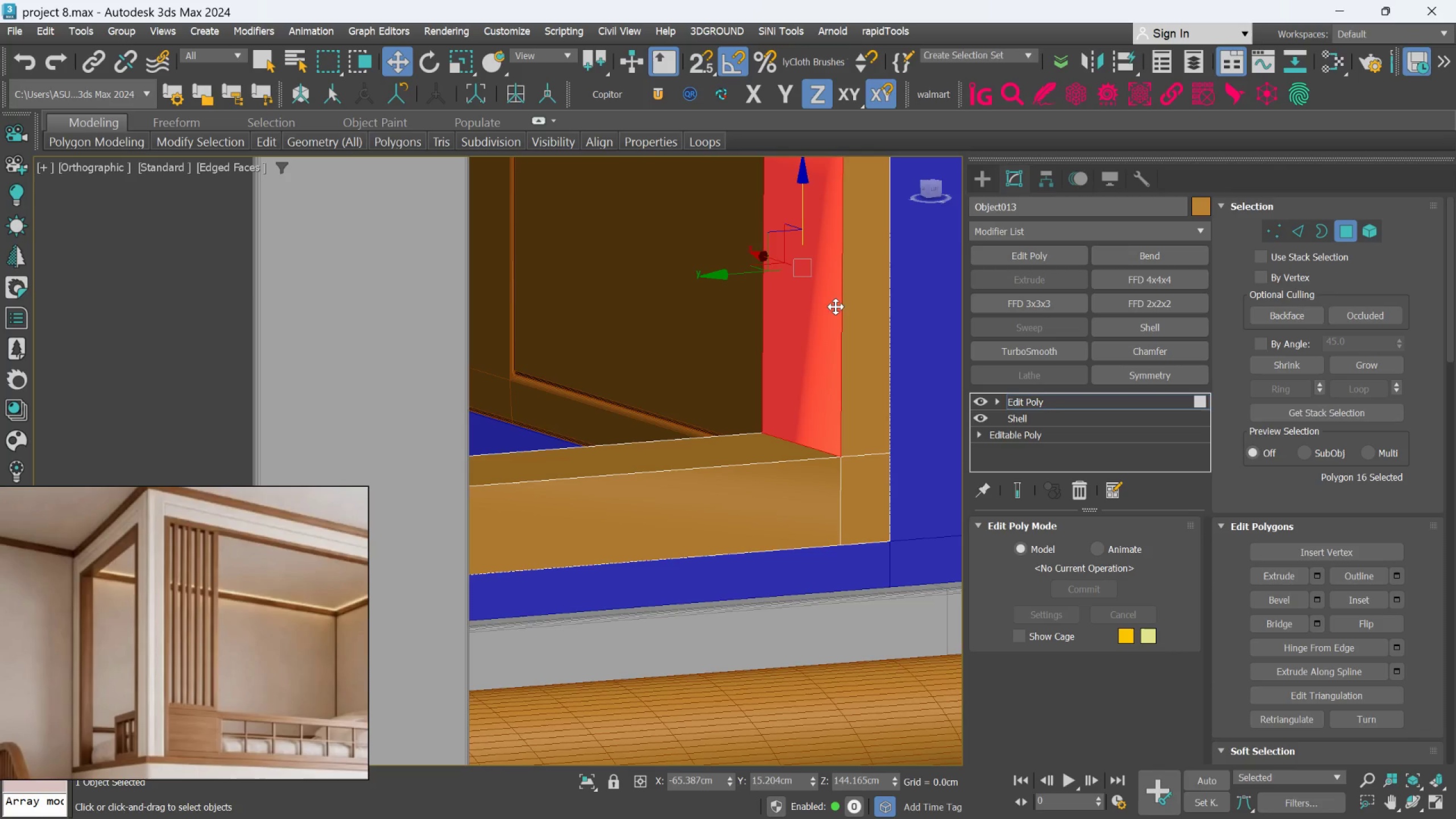 
key(Delete)
 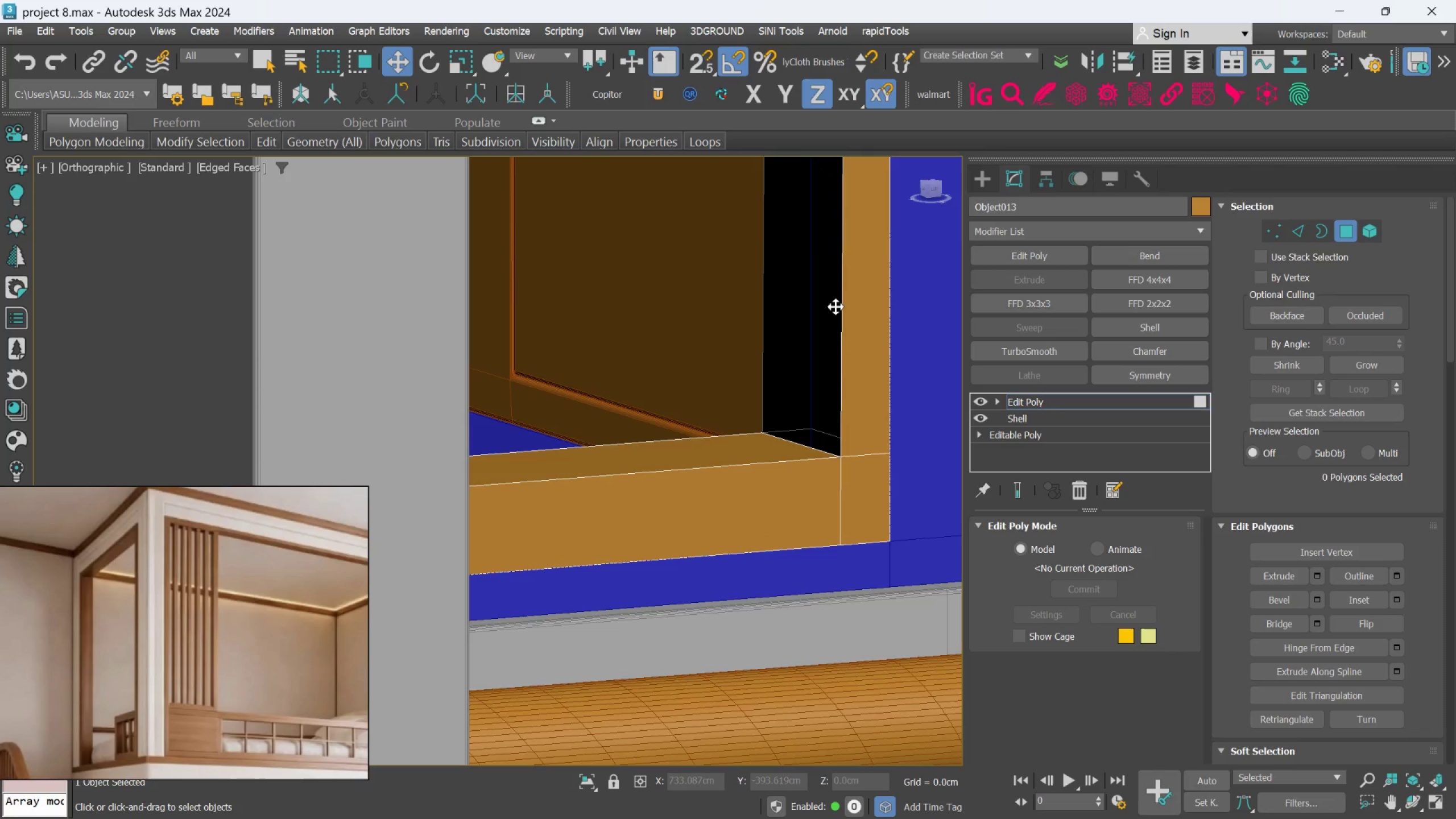 
hold_key(key=AltLeft, duration=1.01)
 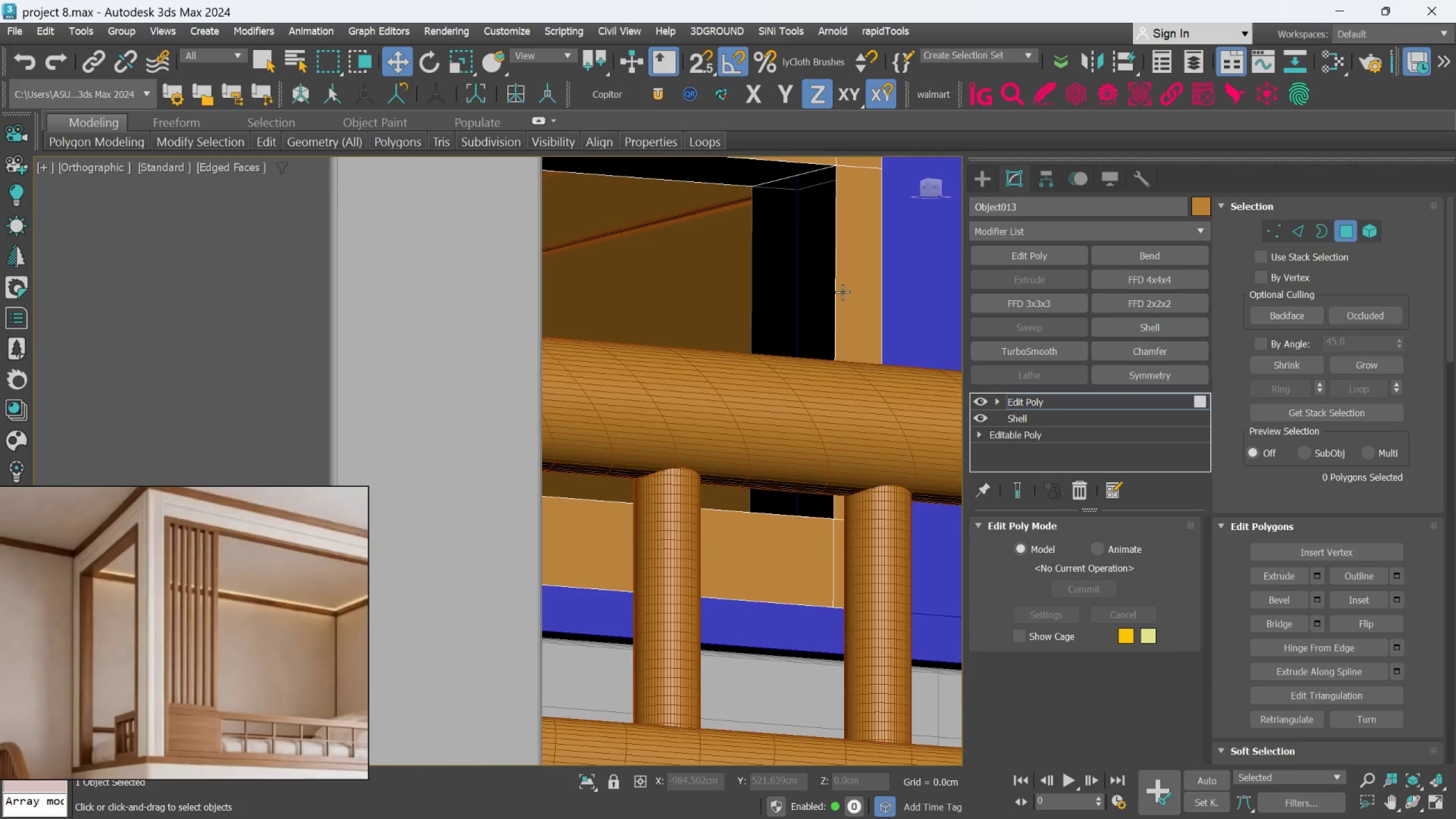 
hold_key(key=AltLeft, duration=0.38)
 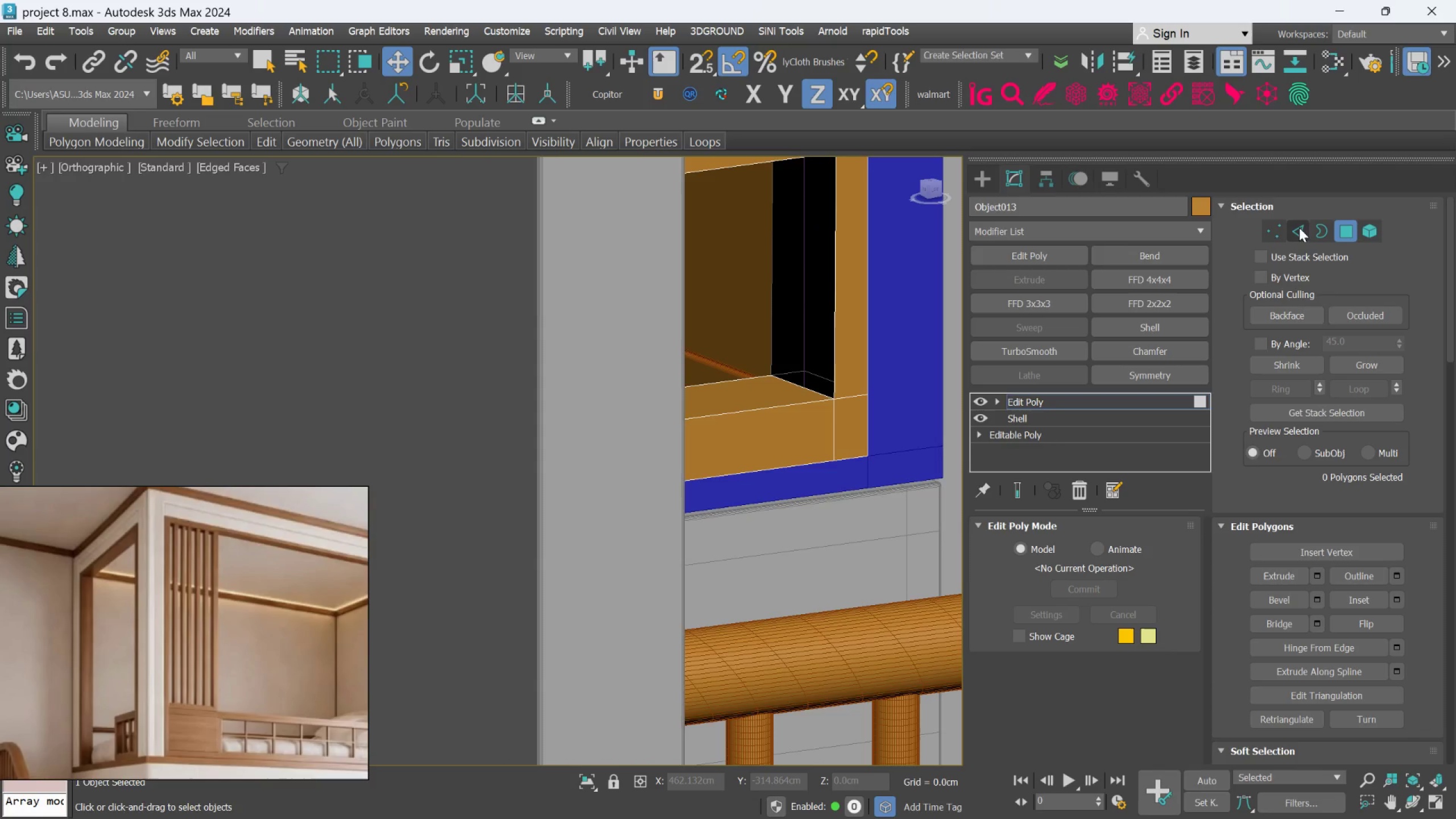 
scroll: coordinate [842, 292], scroll_direction: down, amount: 1.0
 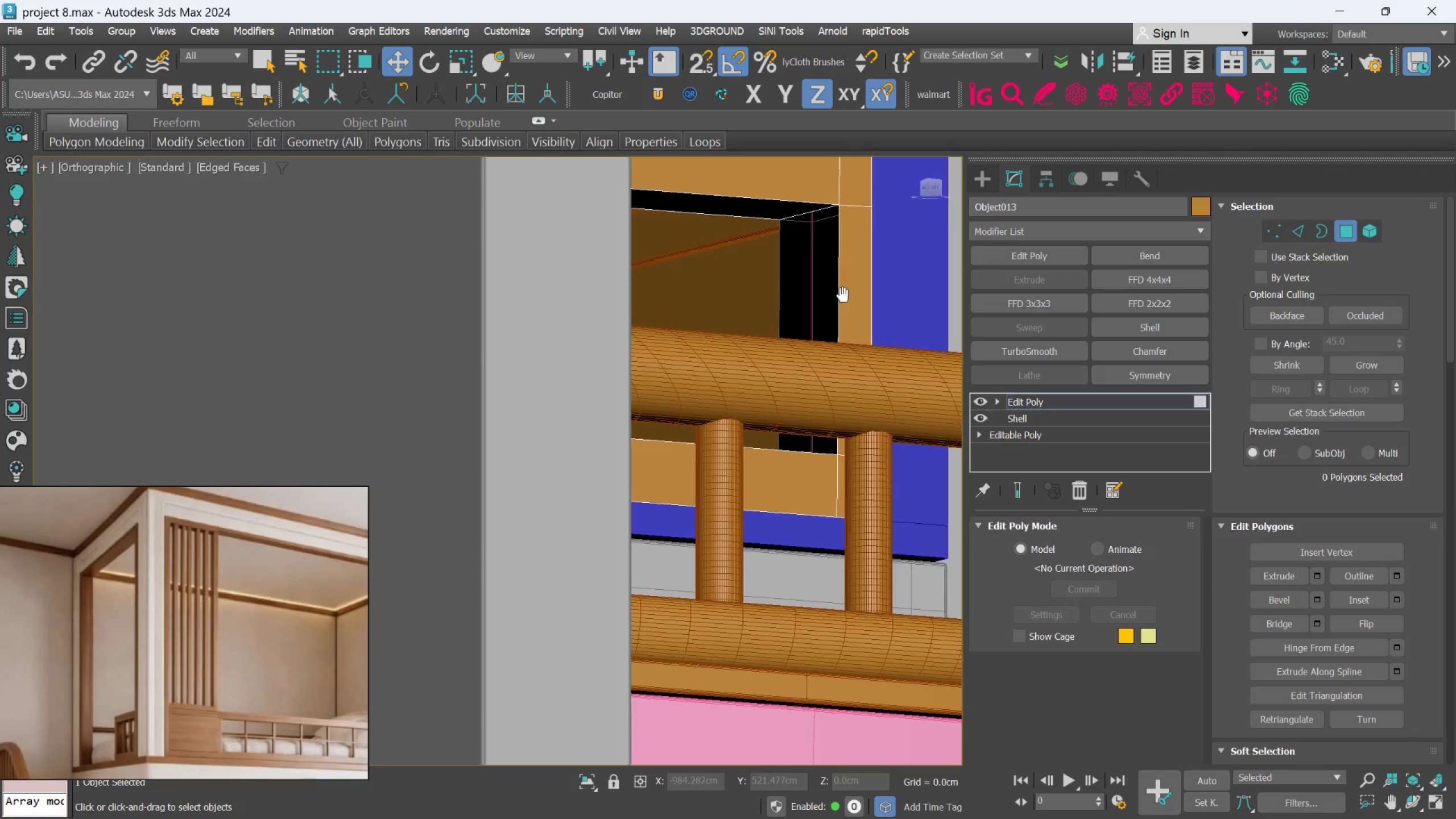 
left_click([1301, 226])
 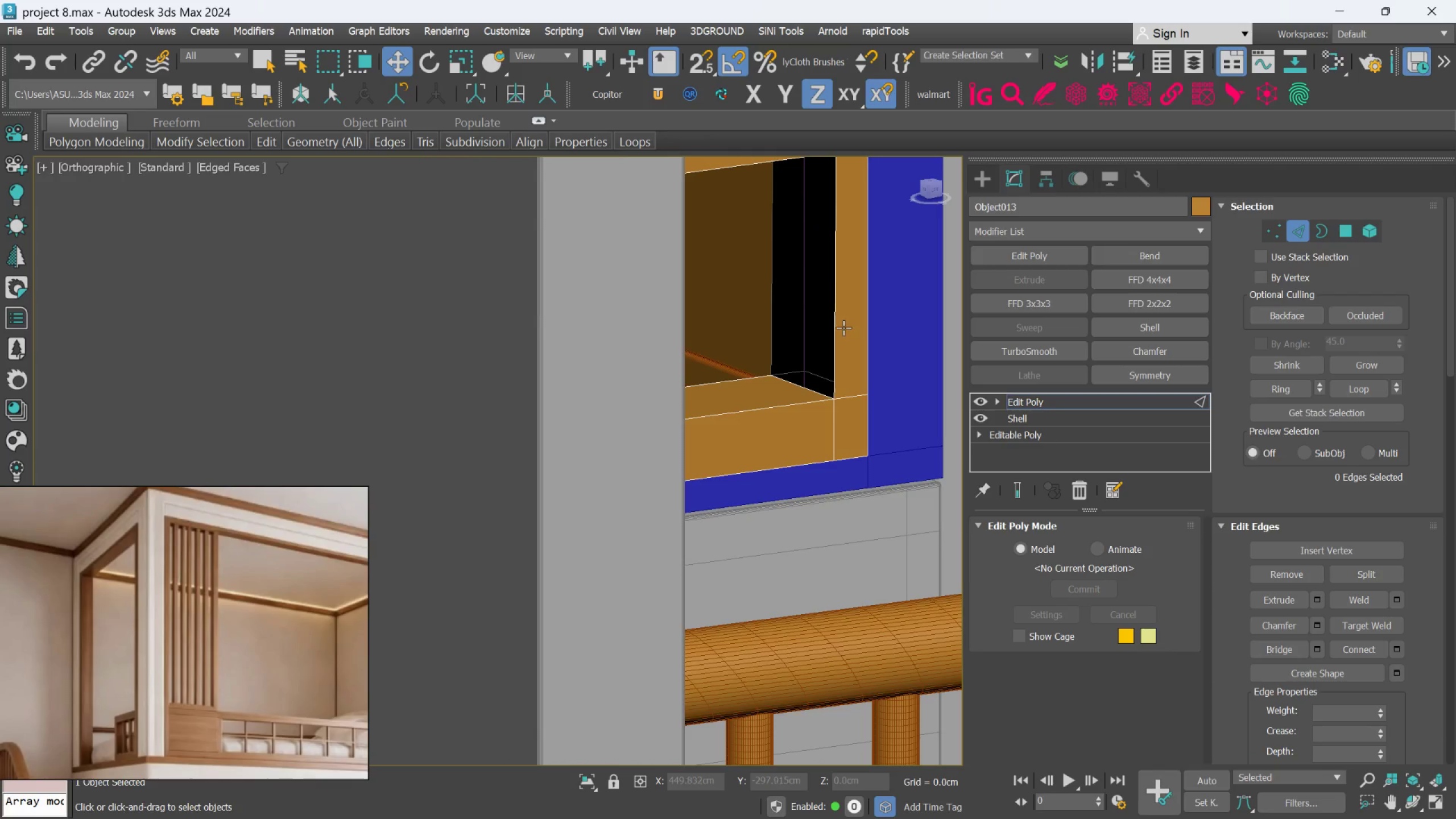 
scroll: coordinate [842, 326], scroll_direction: up, amount: 1.0
 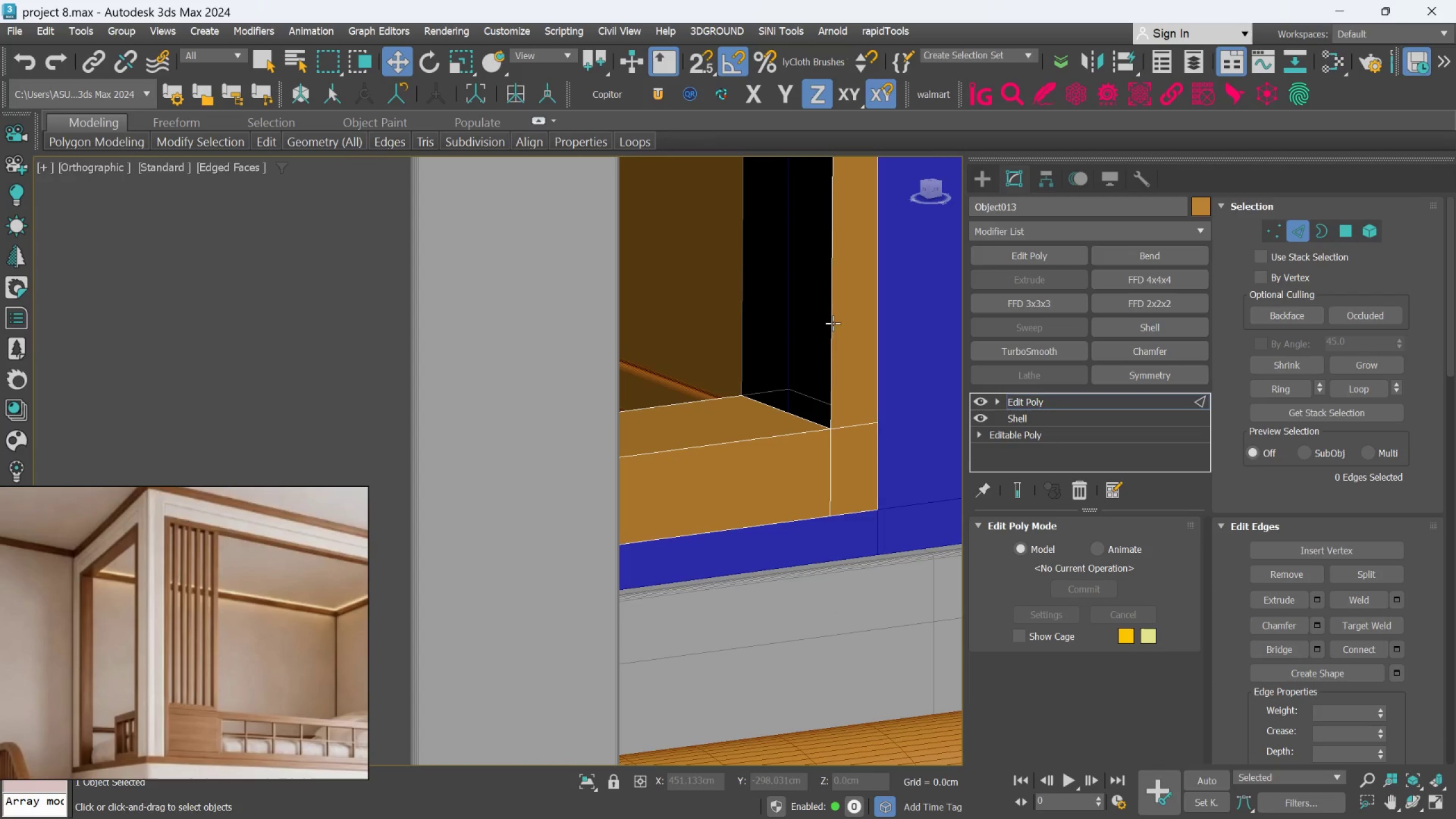 
left_click([826, 326])
 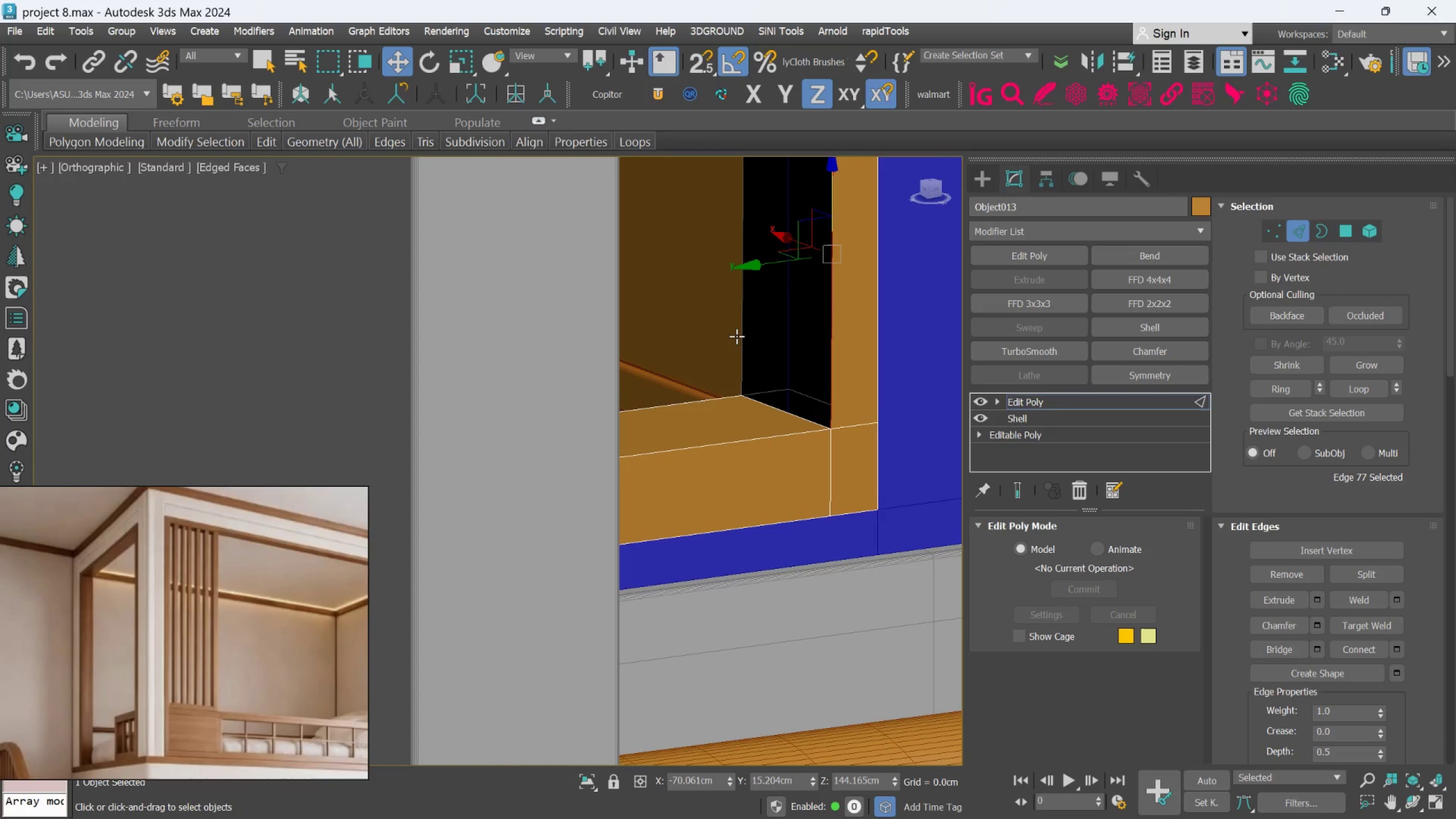 
hold_key(key=ControlLeft, duration=0.43)
left_click([737, 336])
 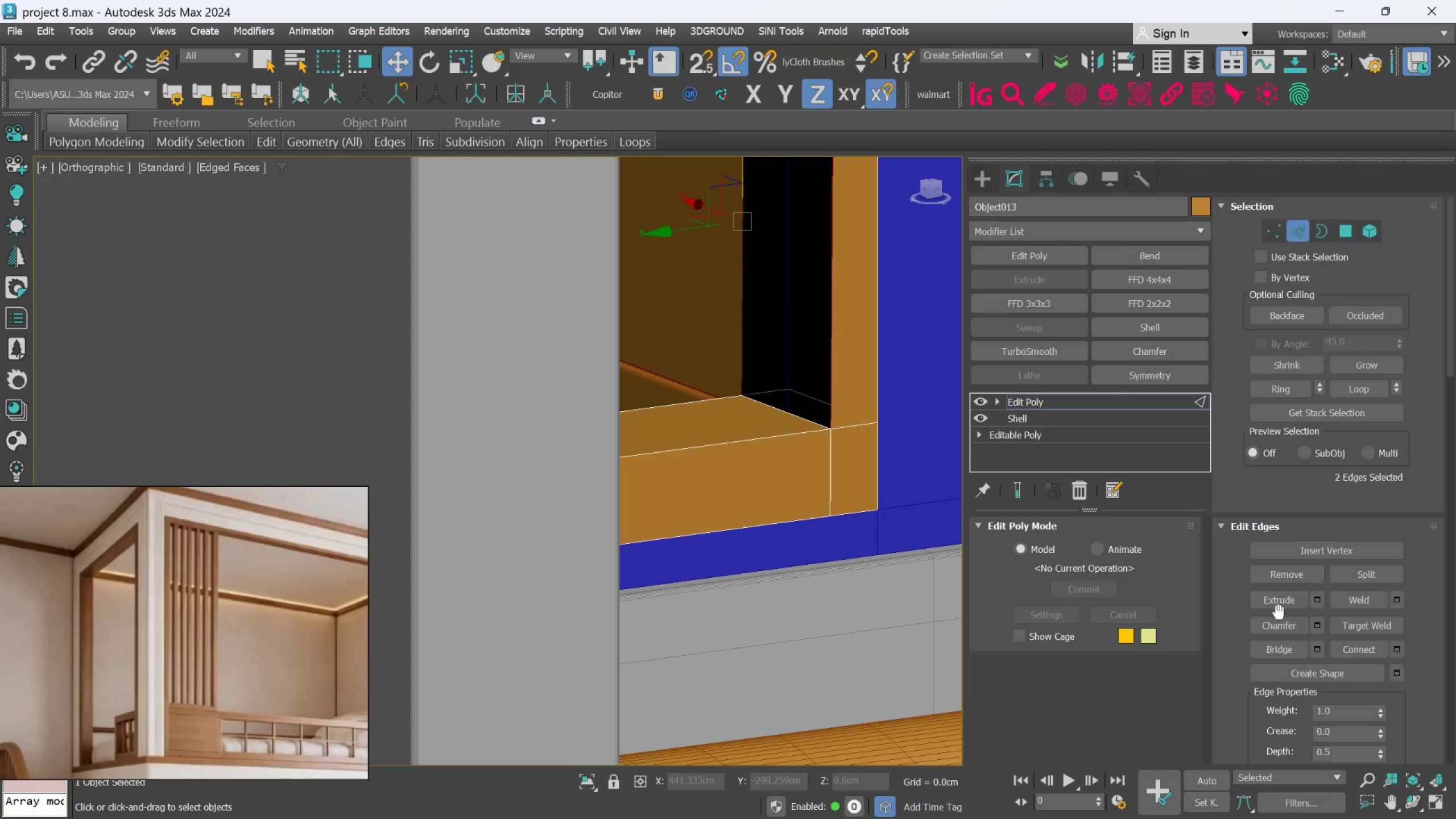 
left_click([1283, 646])
 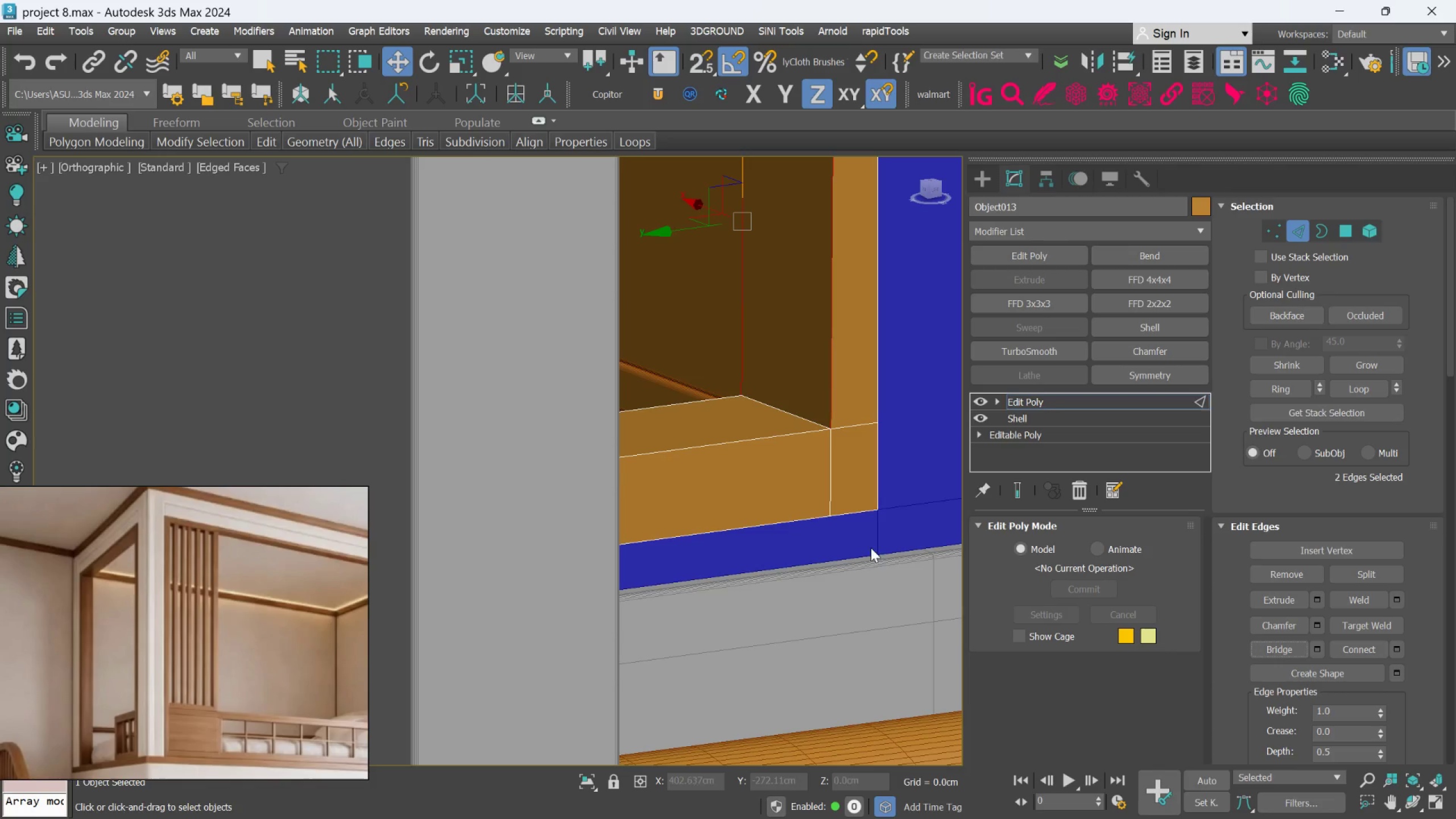 
scroll: coordinate [819, 517], scroll_direction: down, amount: 2.0
 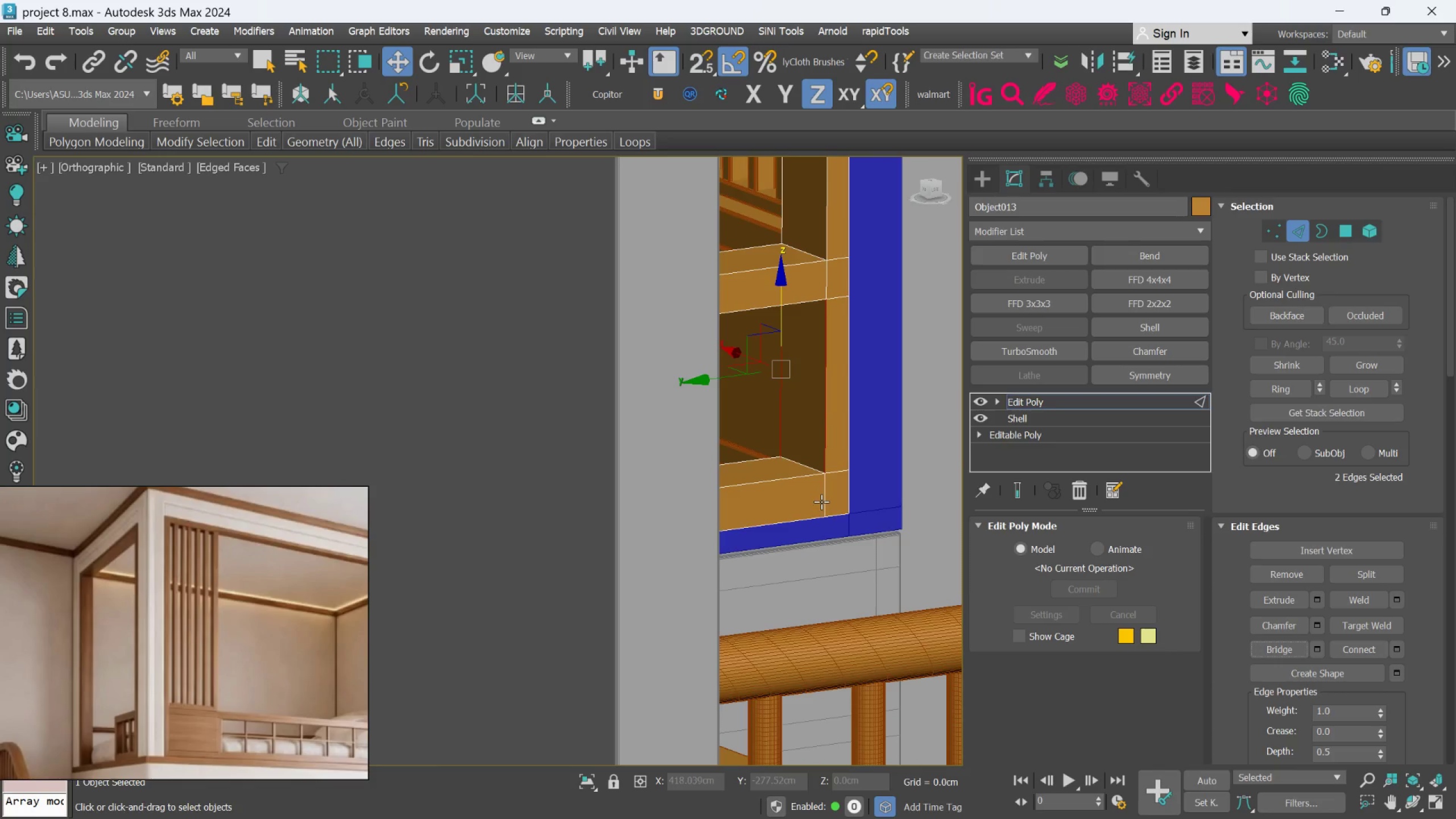 
hold_key(key=AltLeft, duration=2.07)
 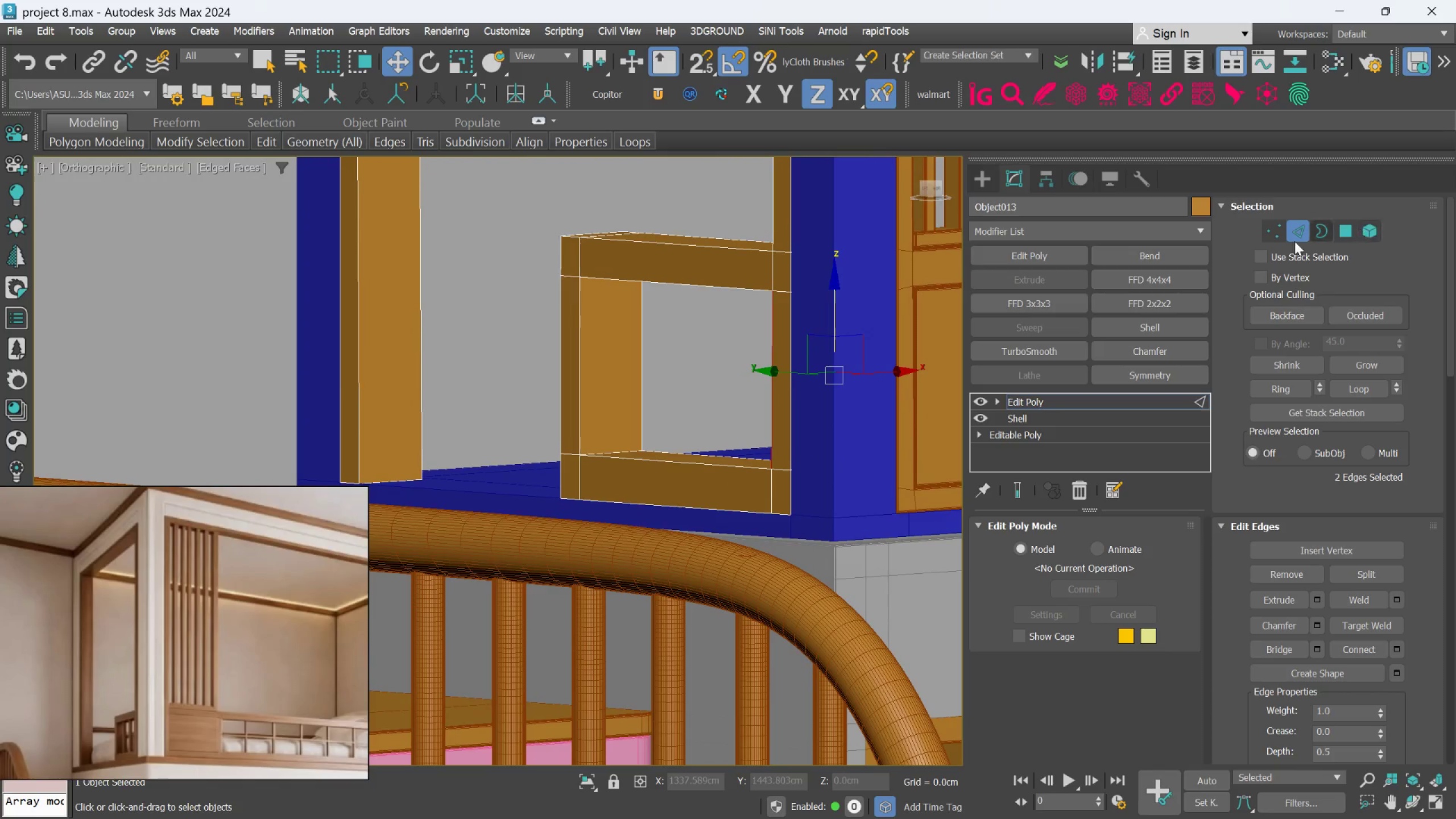 
hold_key(key=AltLeft, duration=1.12)
 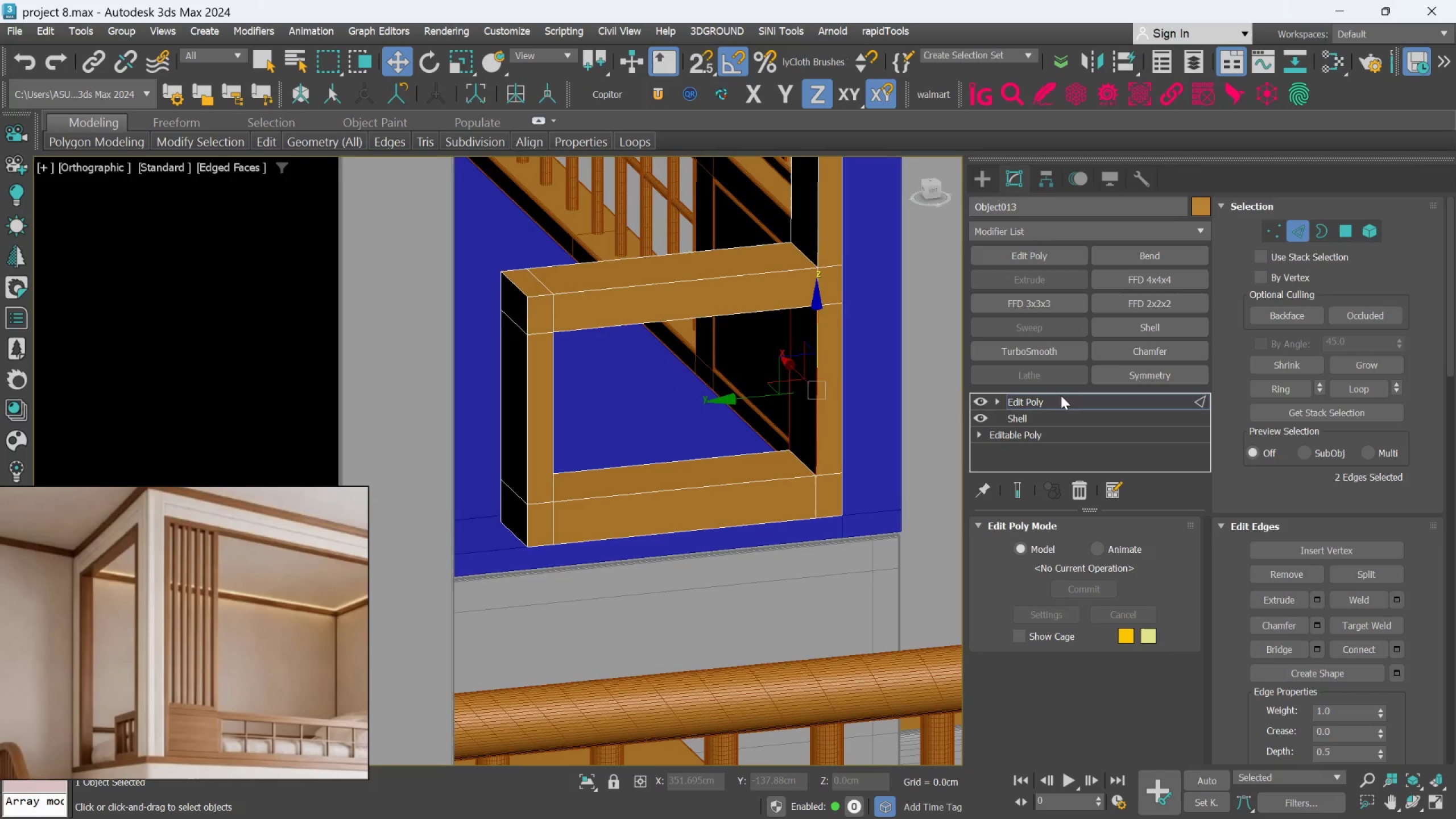 
left_click([1061, 399])
 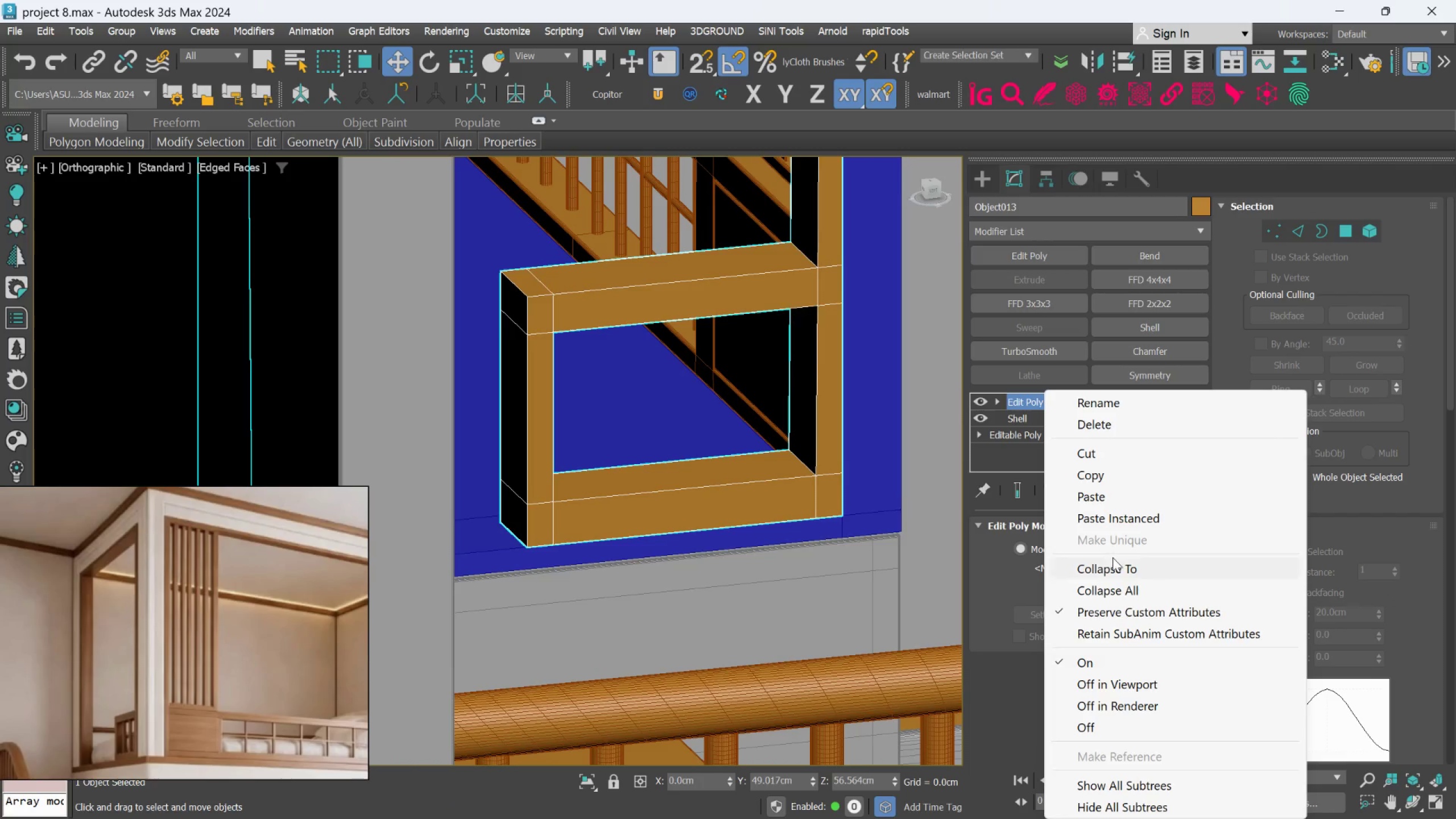 
left_click([1099, 497])
 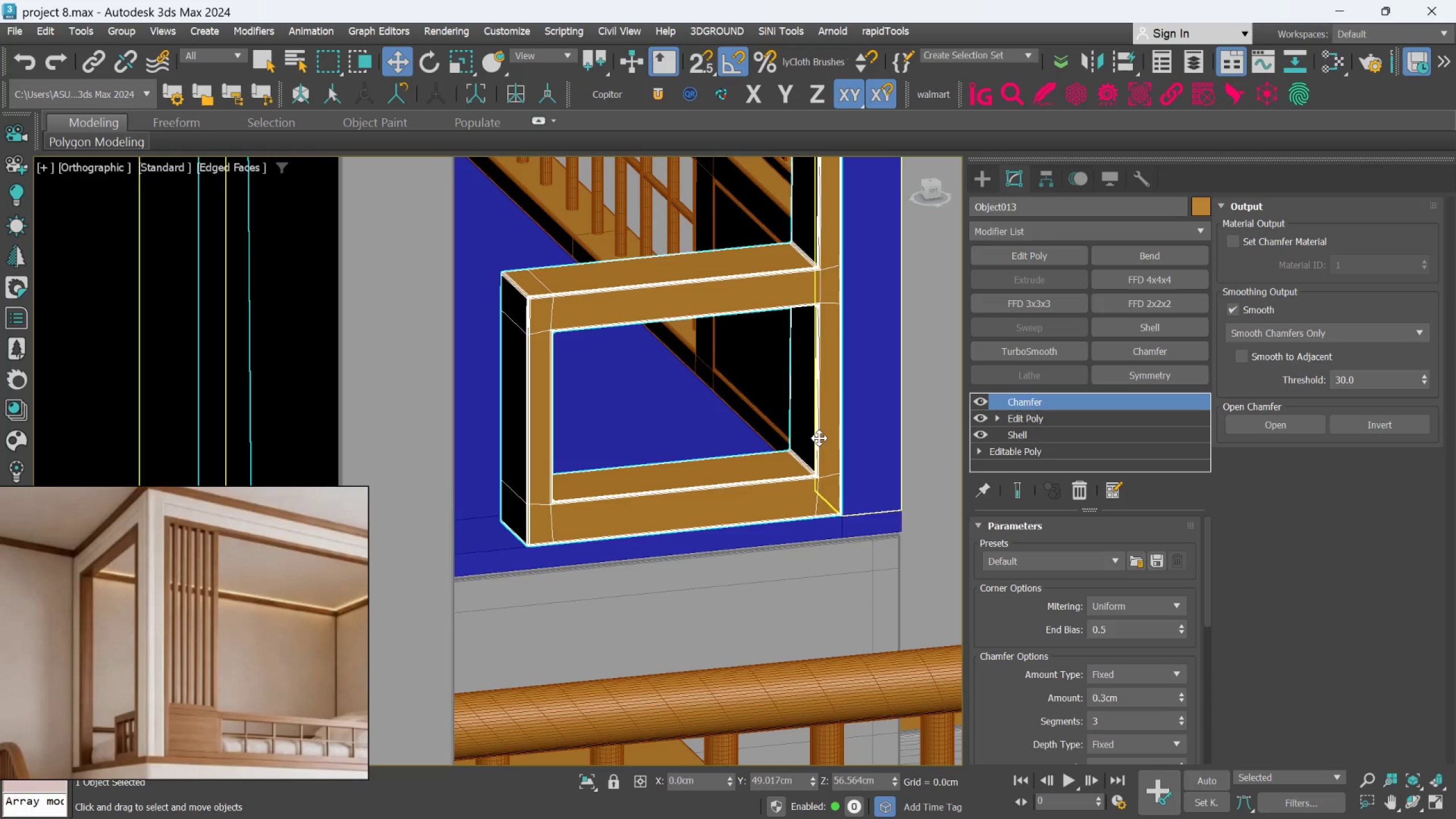 
scroll: coordinate [800, 373], scroll_direction: up, amount: 1.0
 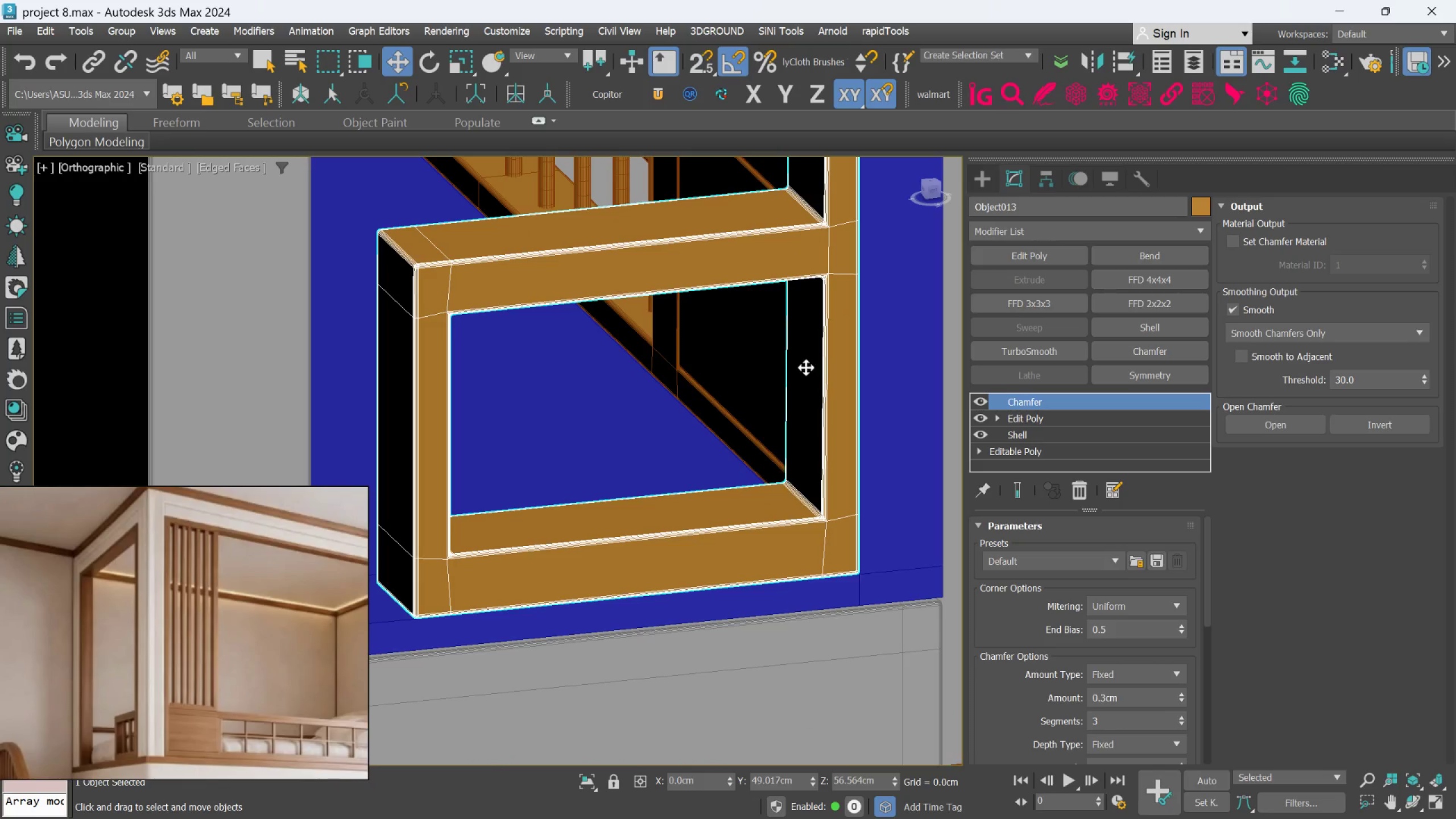 
key(F4)
 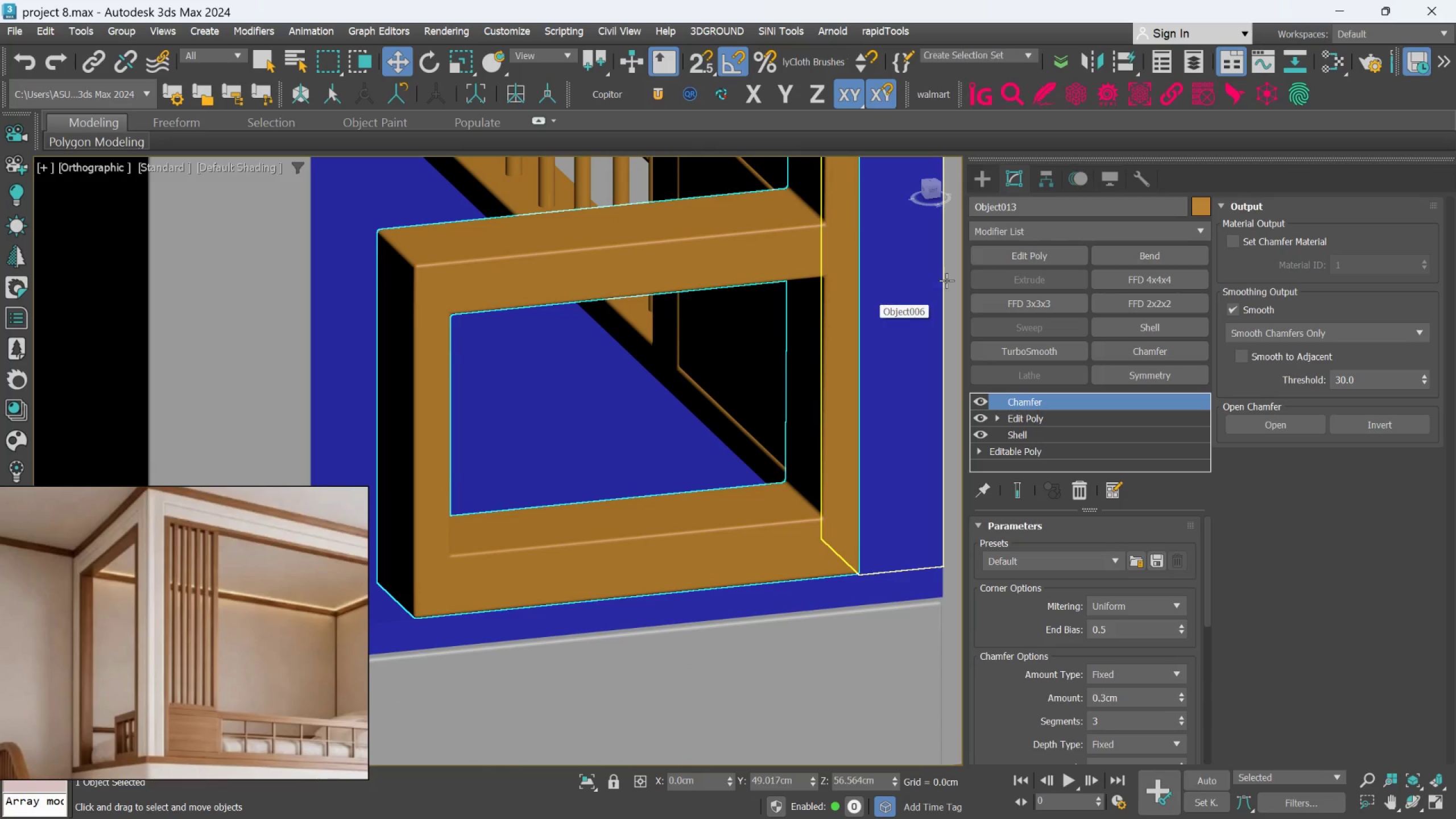 
wait(6.1)
 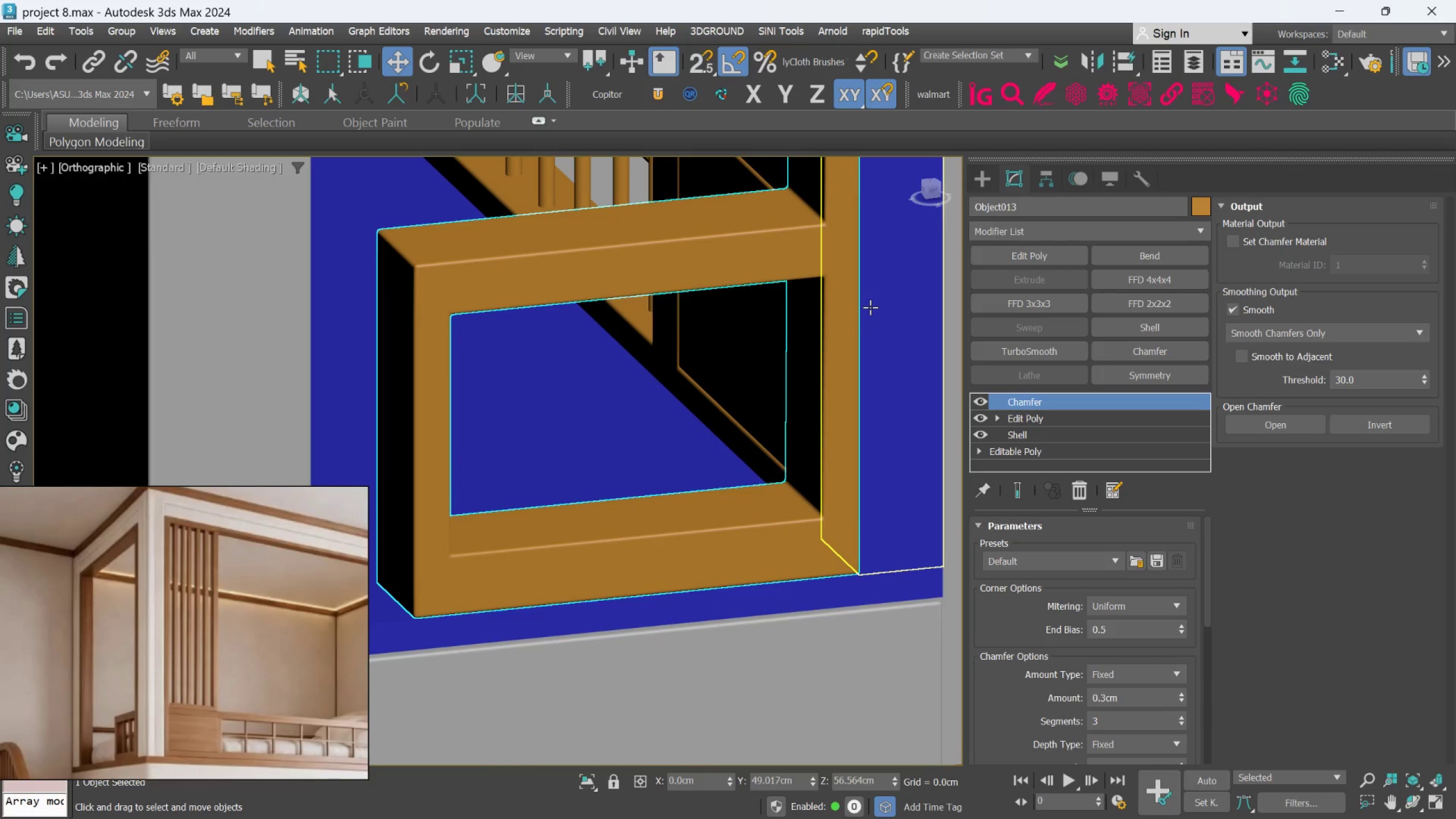 
left_click([1083, 416])
 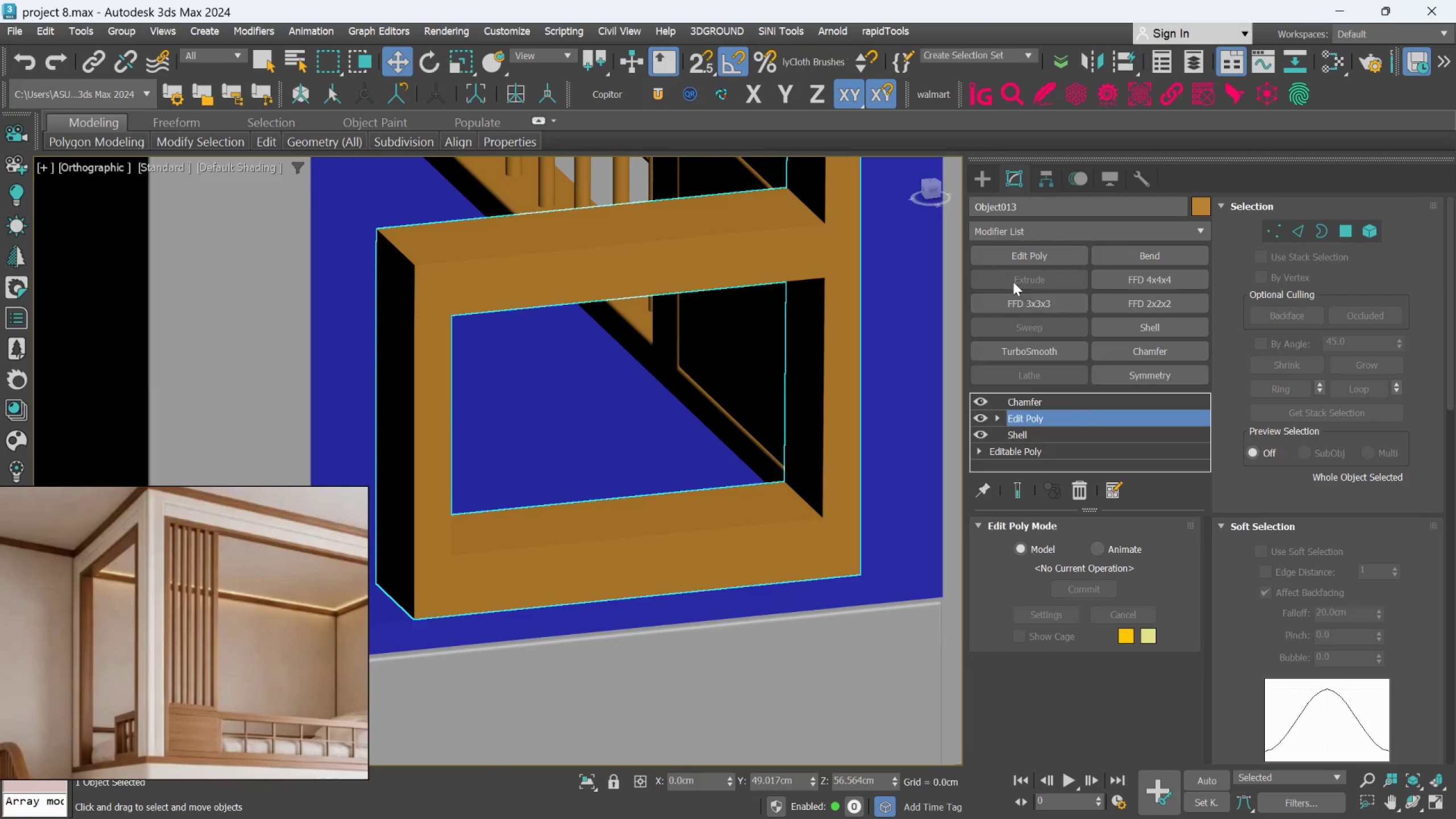 
left_click([1017, 257])
 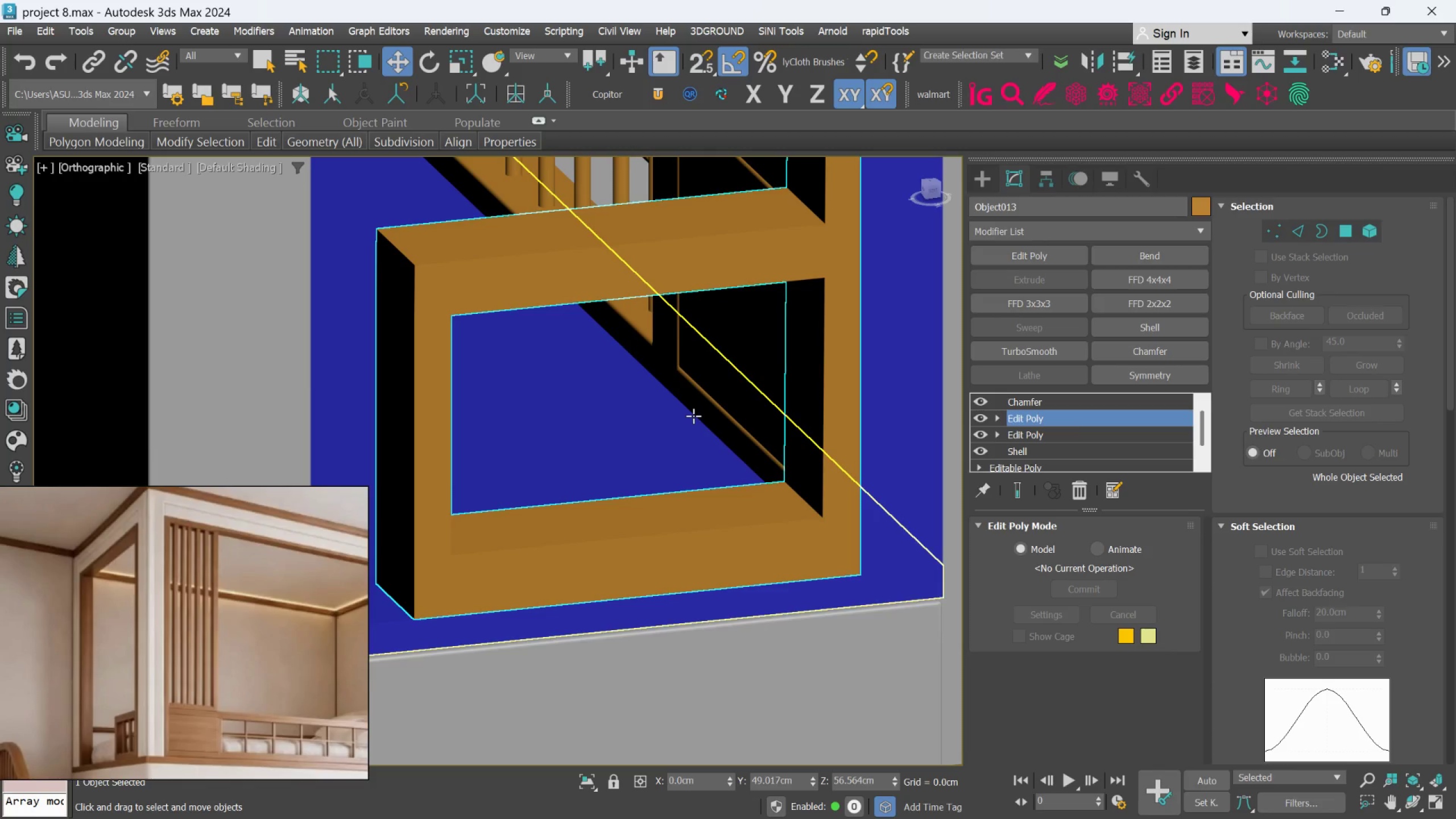 
scroll: coordinate [694, 412], scroll_direction: down, amount: 1.0
 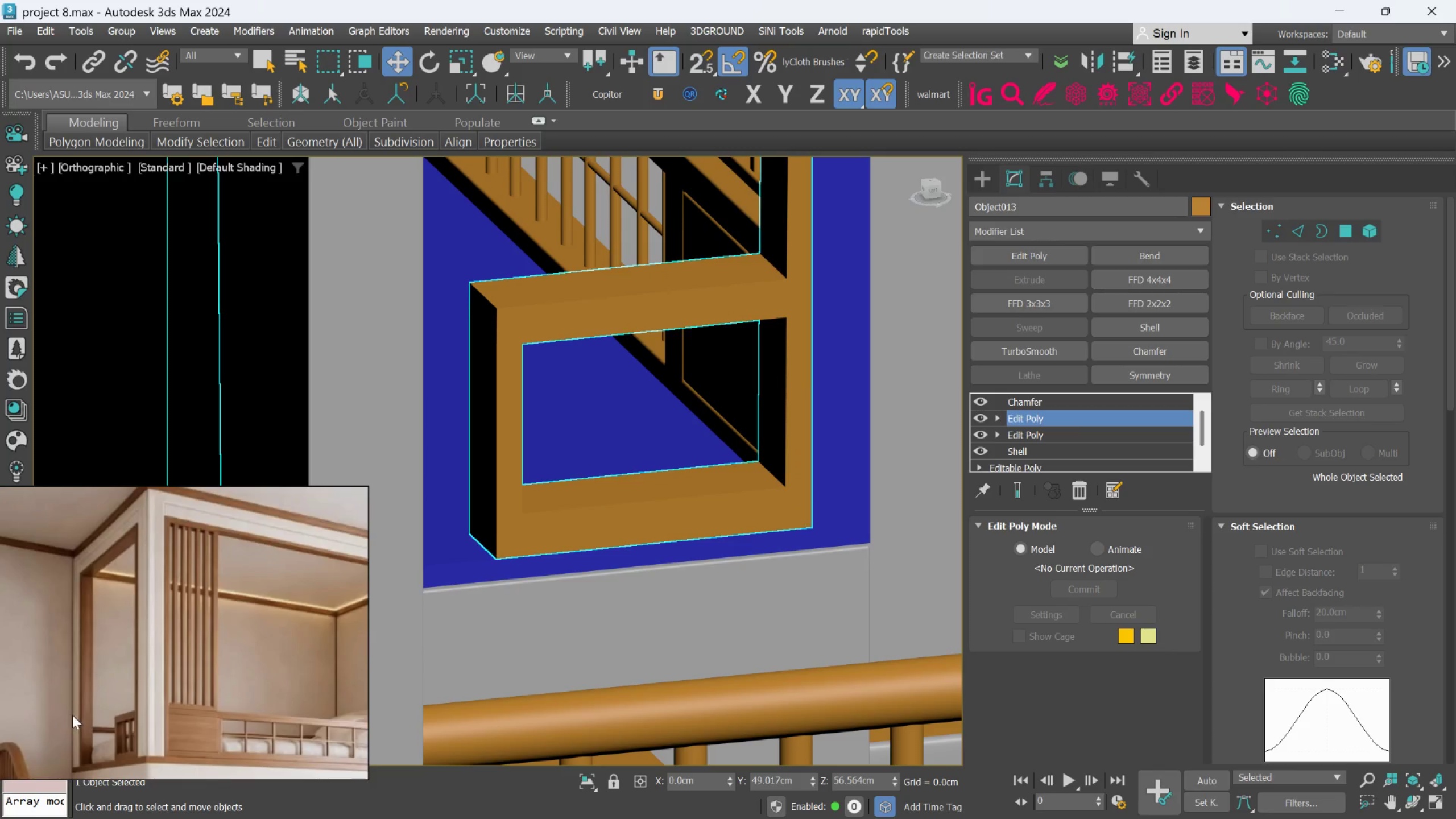 
scroll: coordinate [119, 725], scroll_direction: up, amount: 4.0
 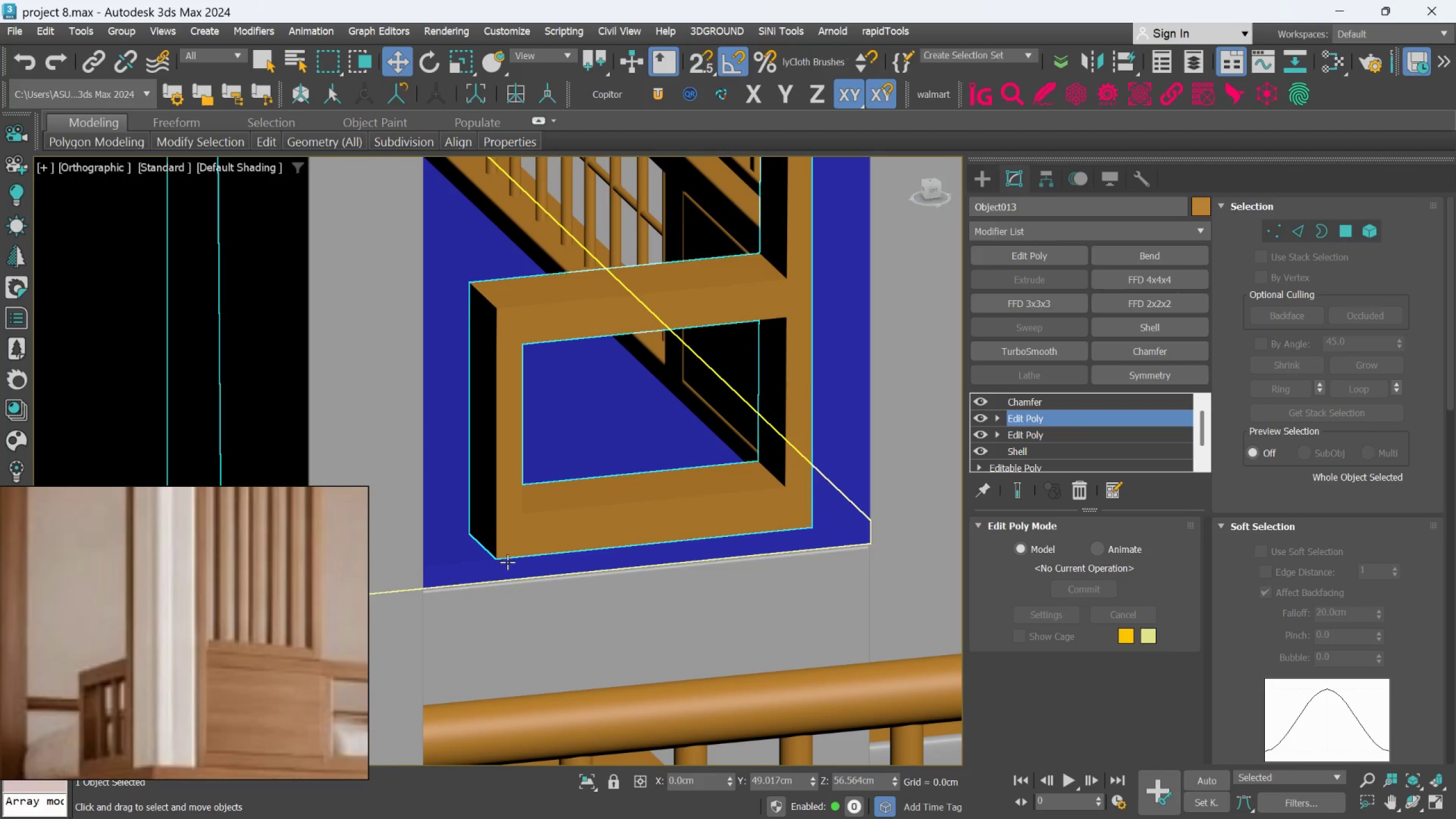 
scroll: coordinate [507, 562], scroll_direction: down, amount: 2.0
 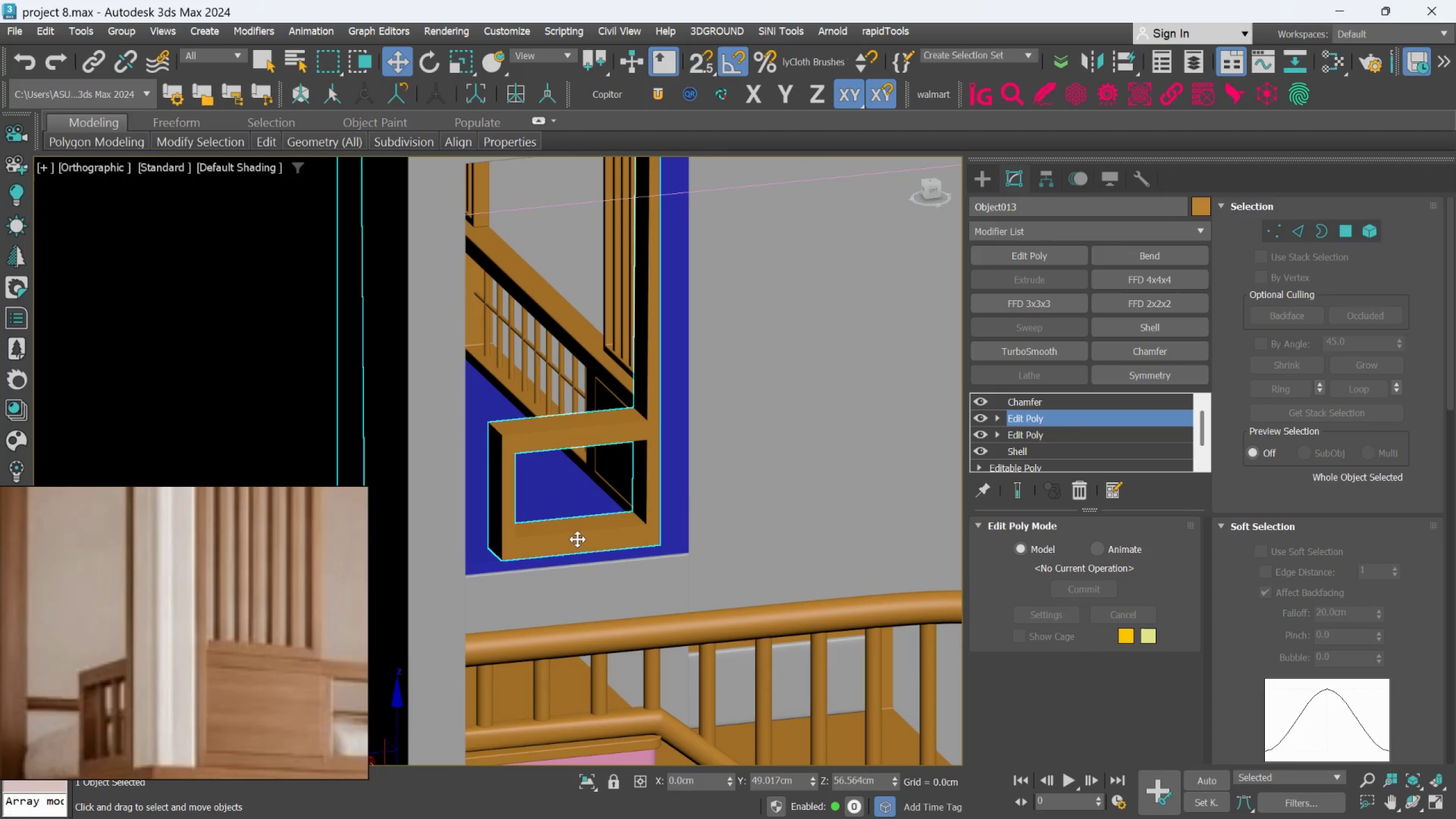 
hold_key(key=AltLeft, duration=0.71)
 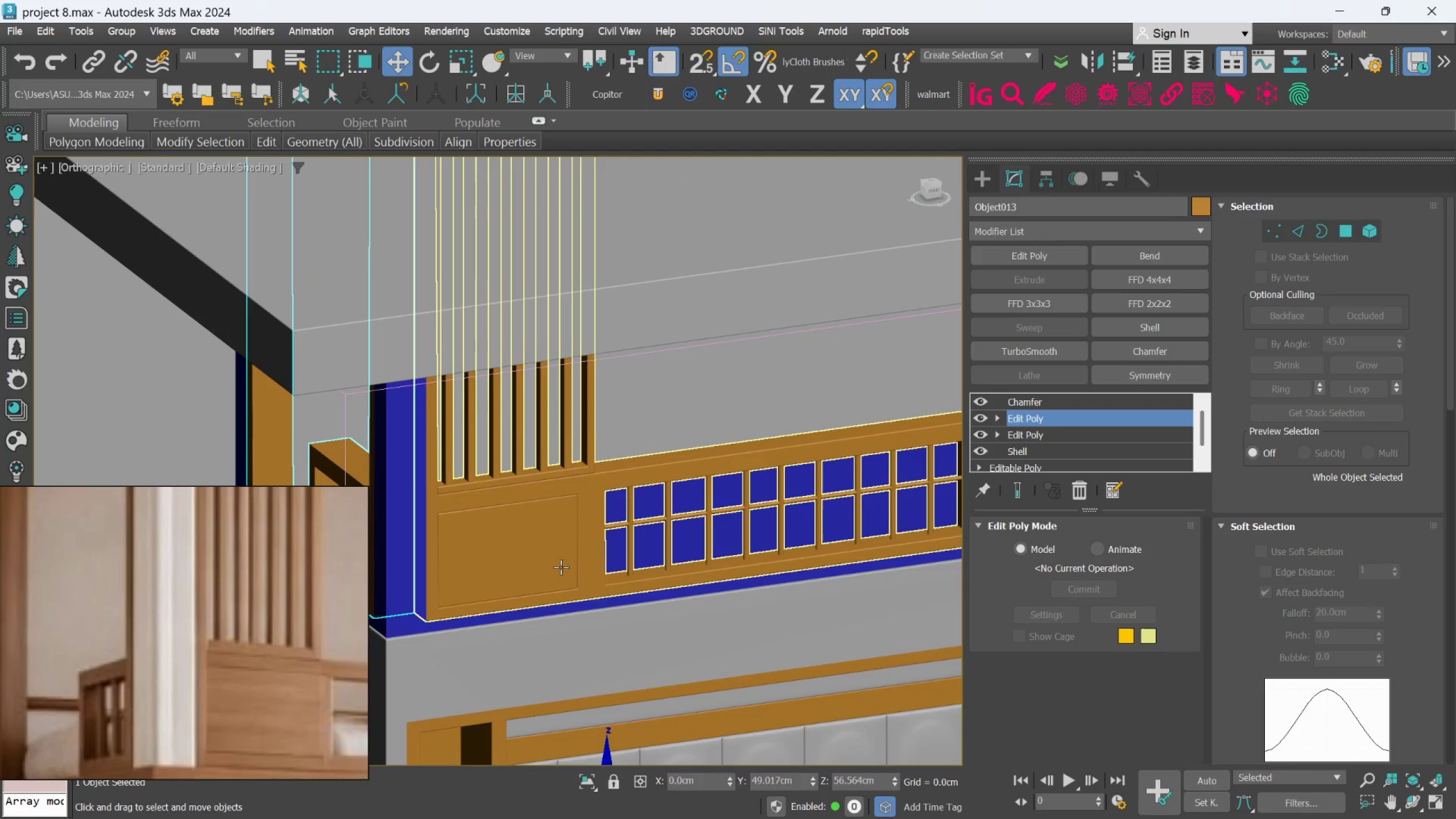 
key(Alt+AltLeft)
 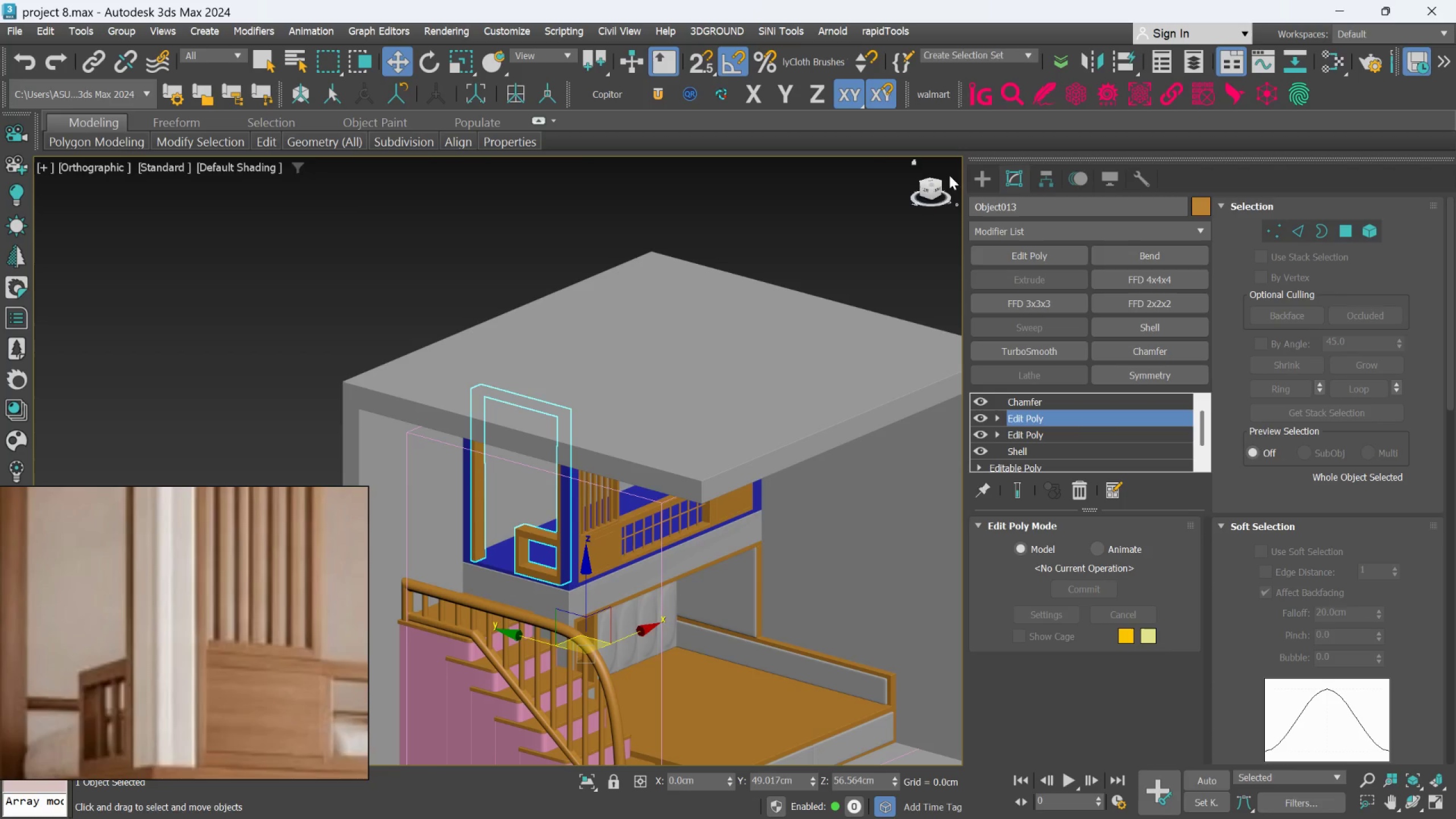 
scroll: coordinate [623, 573], scroll_direction: down, amount: 3.0
 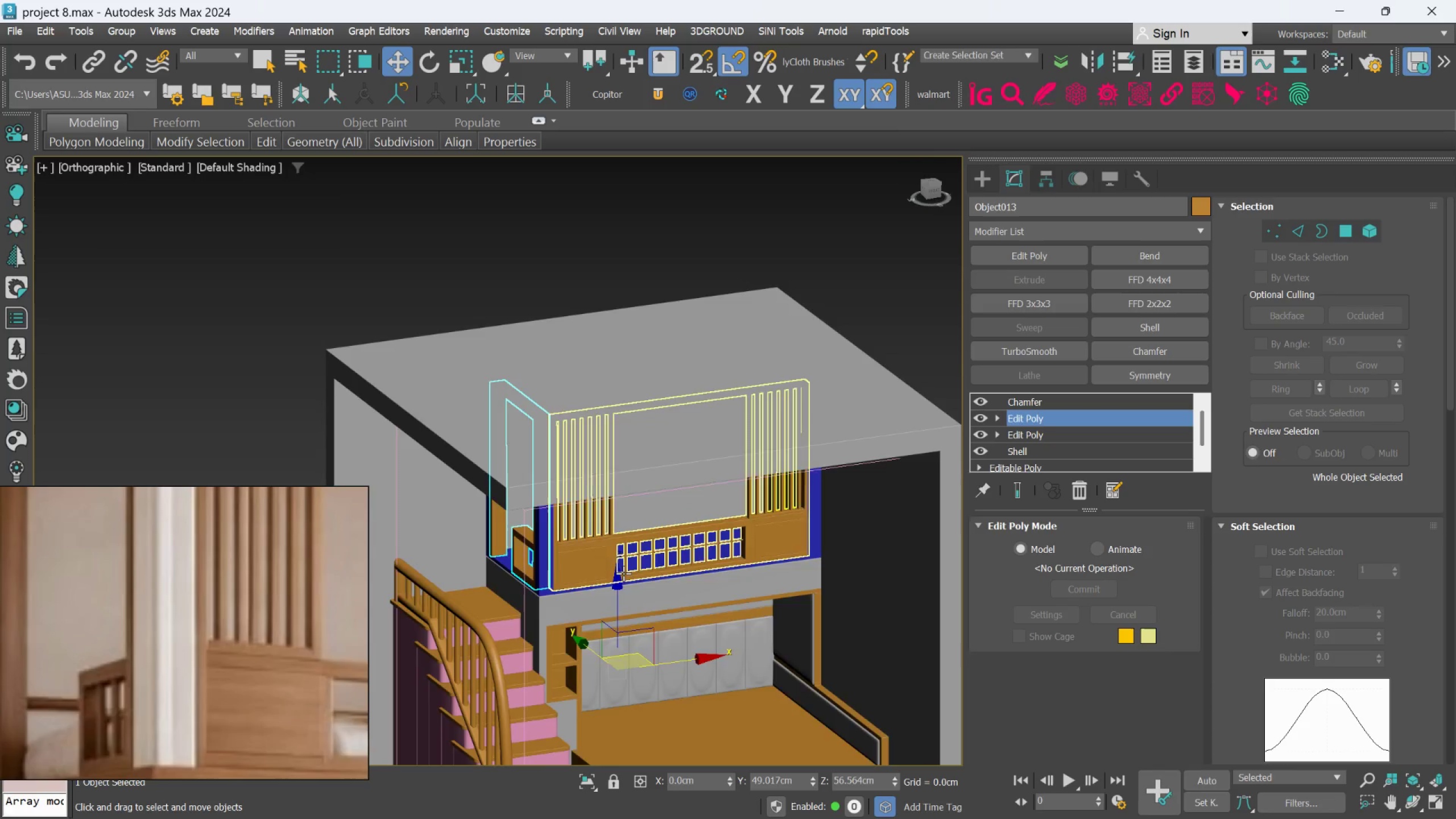 
left_click([977, 171])
 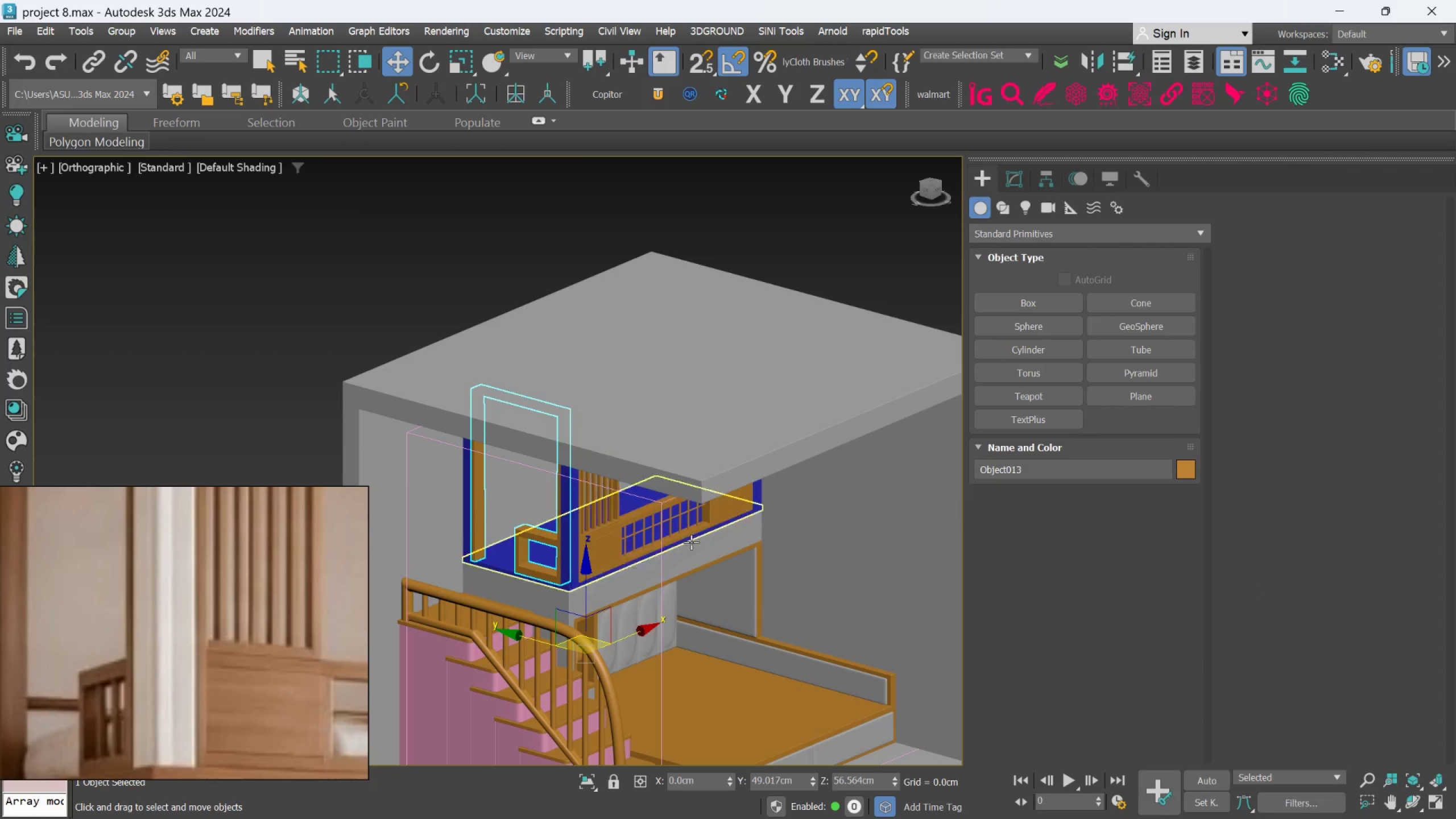 
scroll: coordinate [662, 585], scroll_direction: up, amount: 5.0
 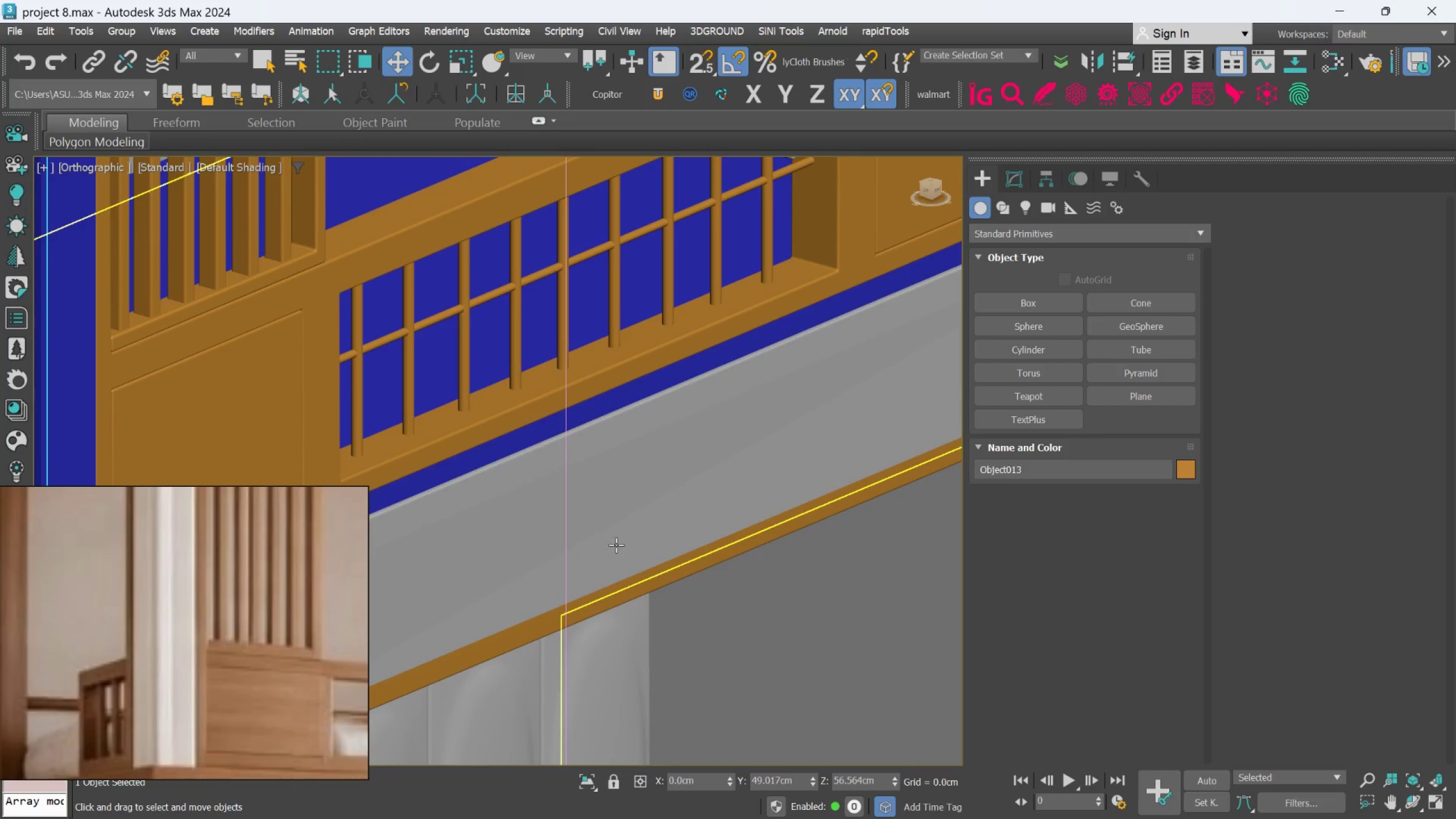 
hold_key(key=AltLeft, duration=0.33)
 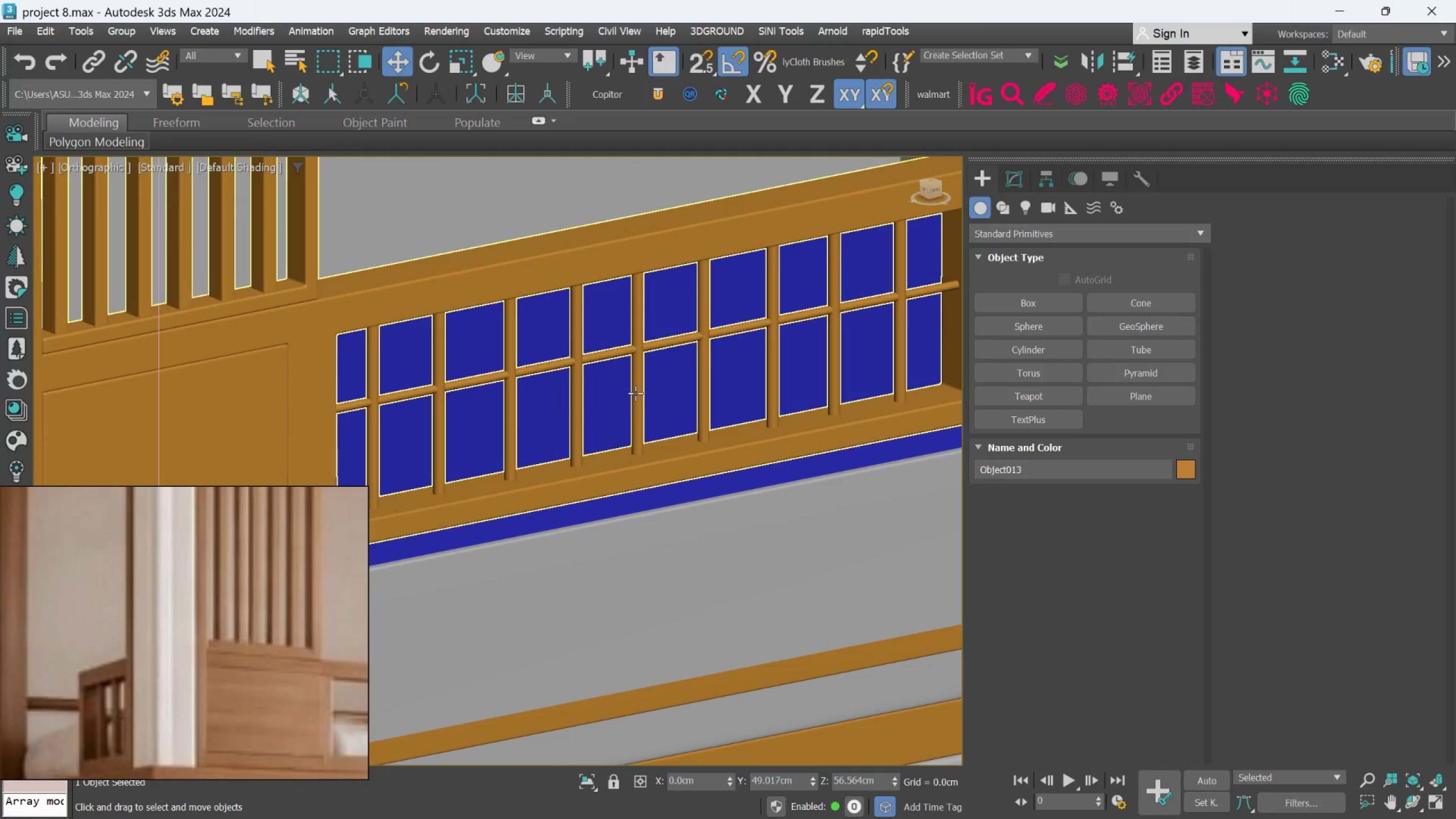 
left_click([636, 393])
 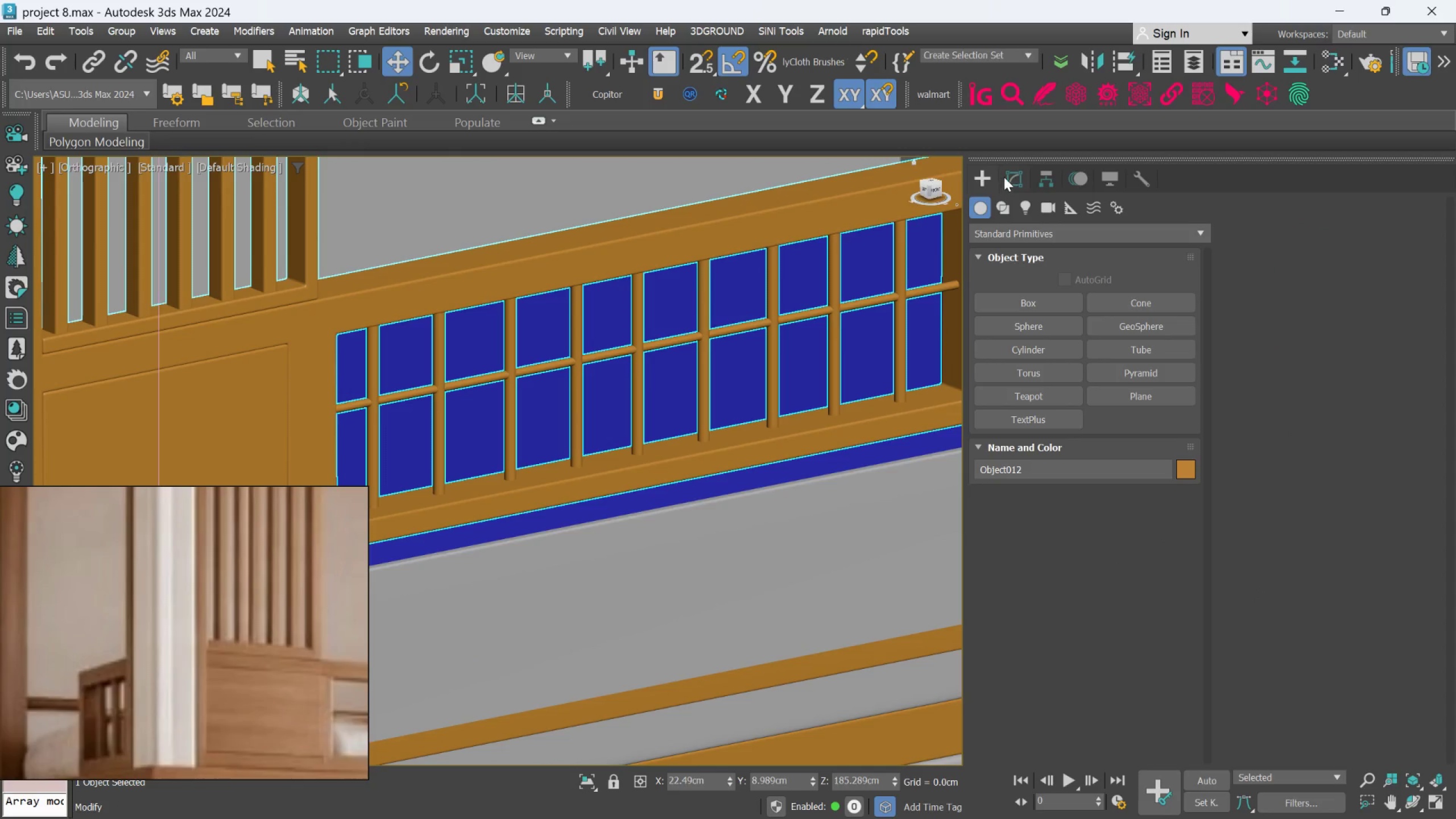 
left_click([1011, 171])
 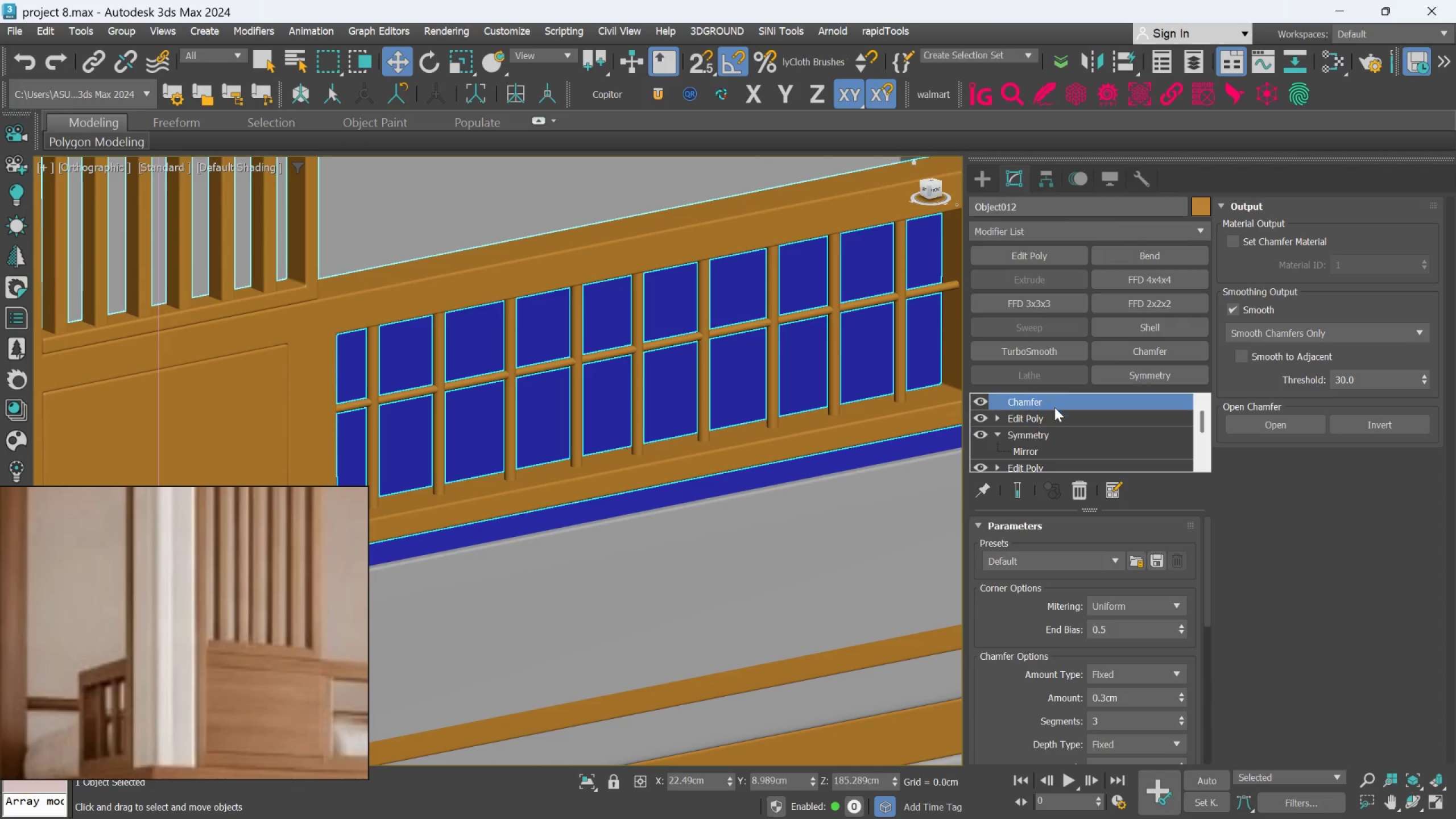 
left_click([1053, 415])
 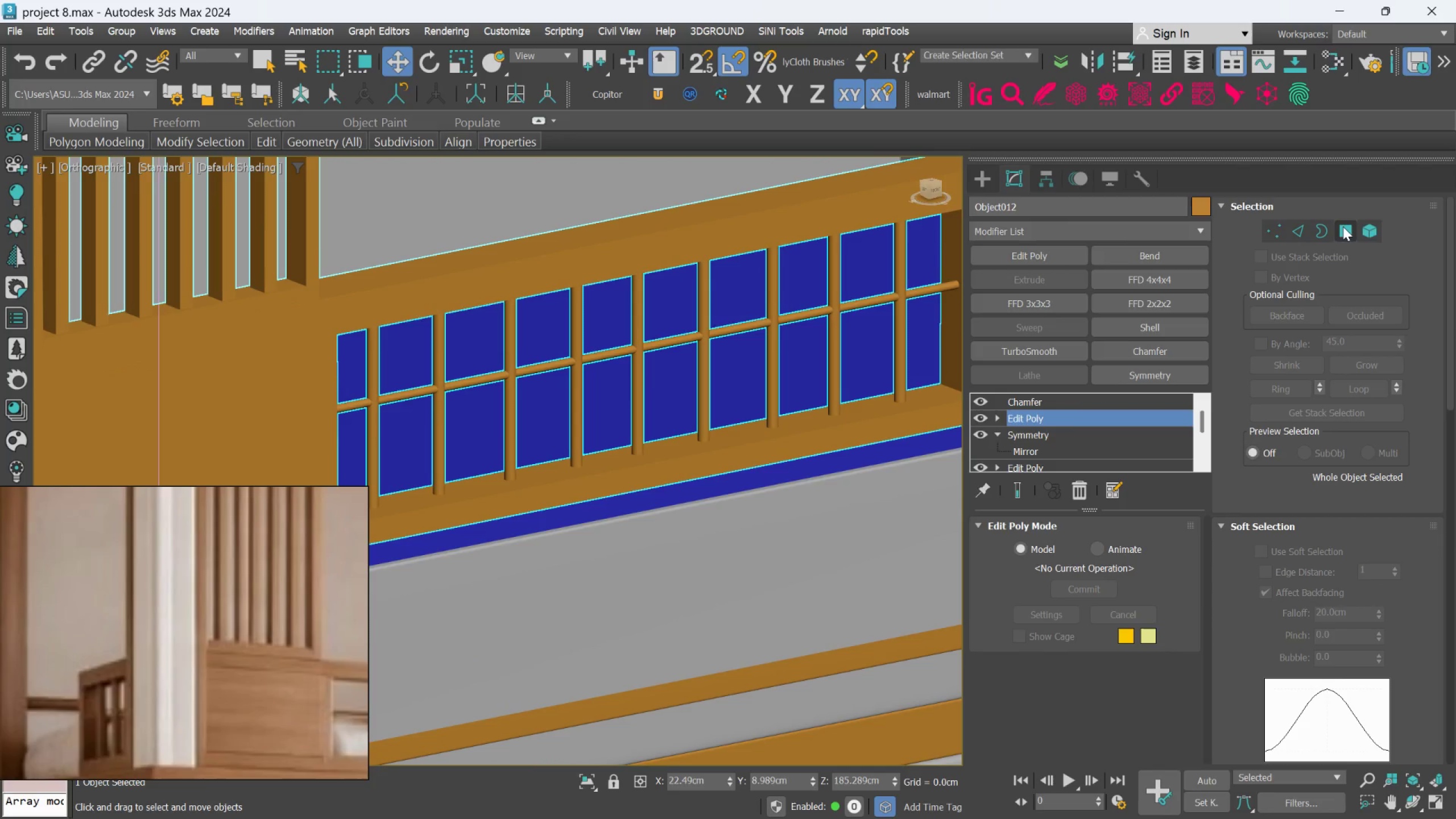 
left_click([1343, 229])
 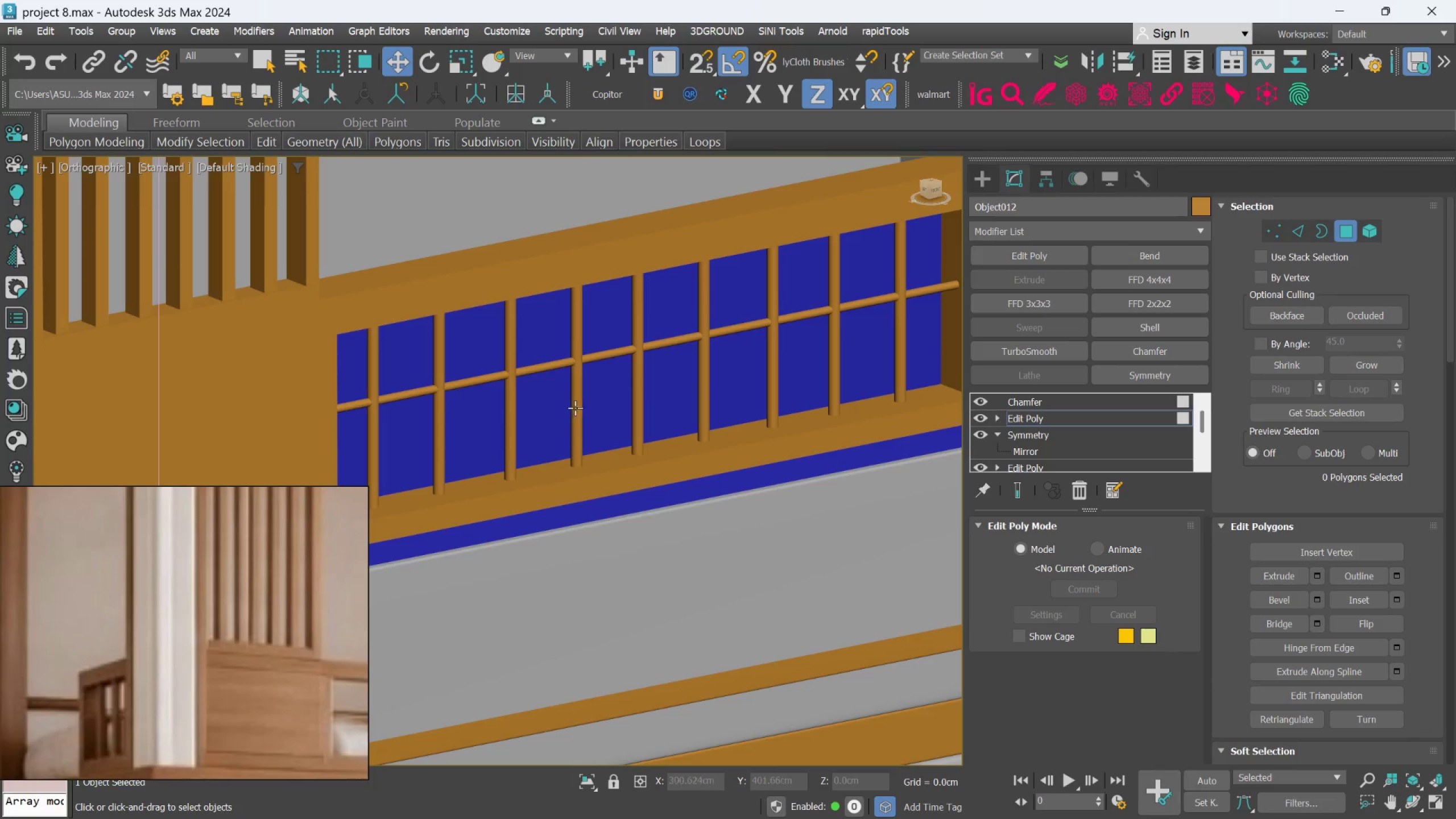 
left_click([578, 404])
 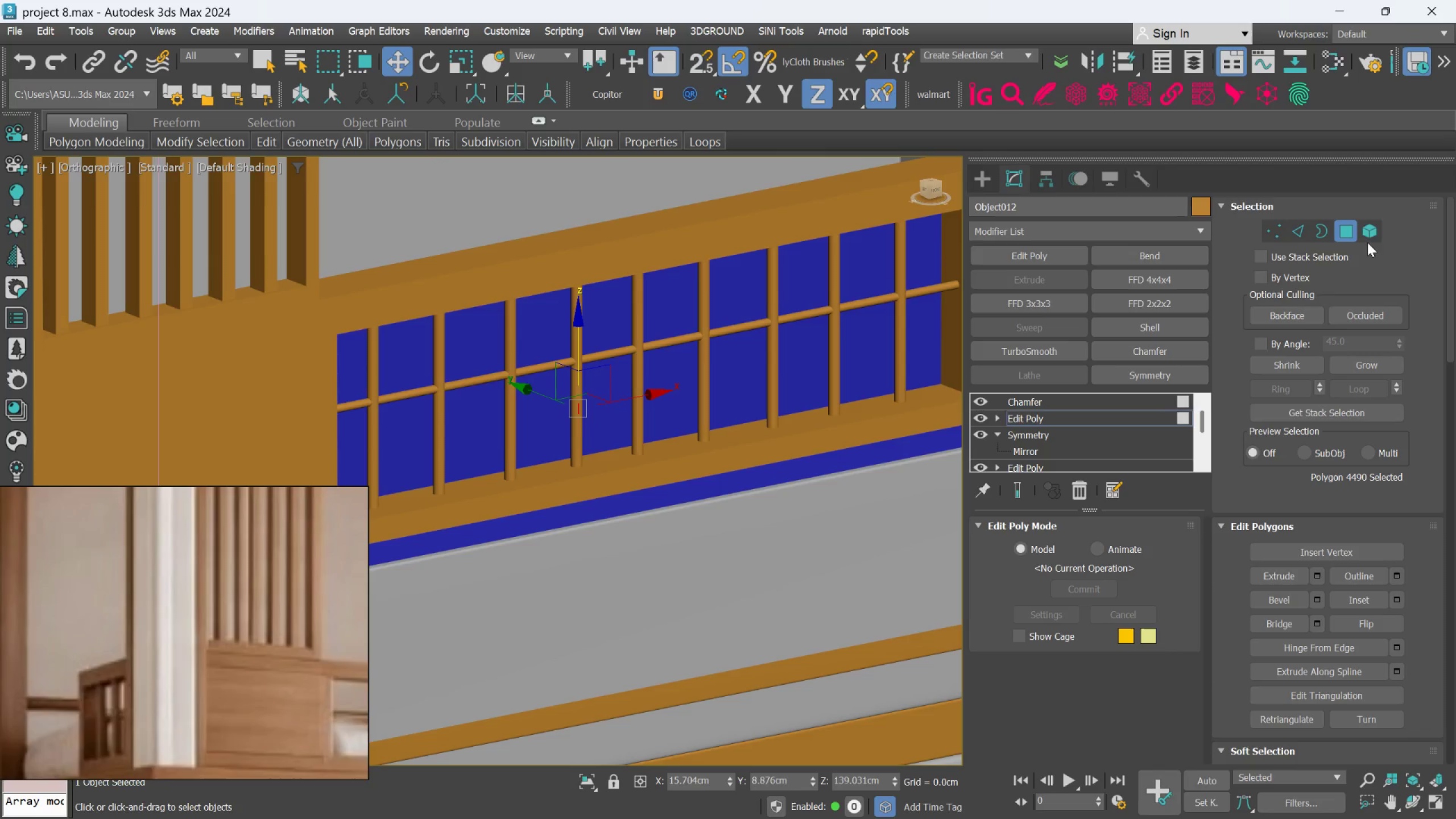 
left_click([1372, 229])
 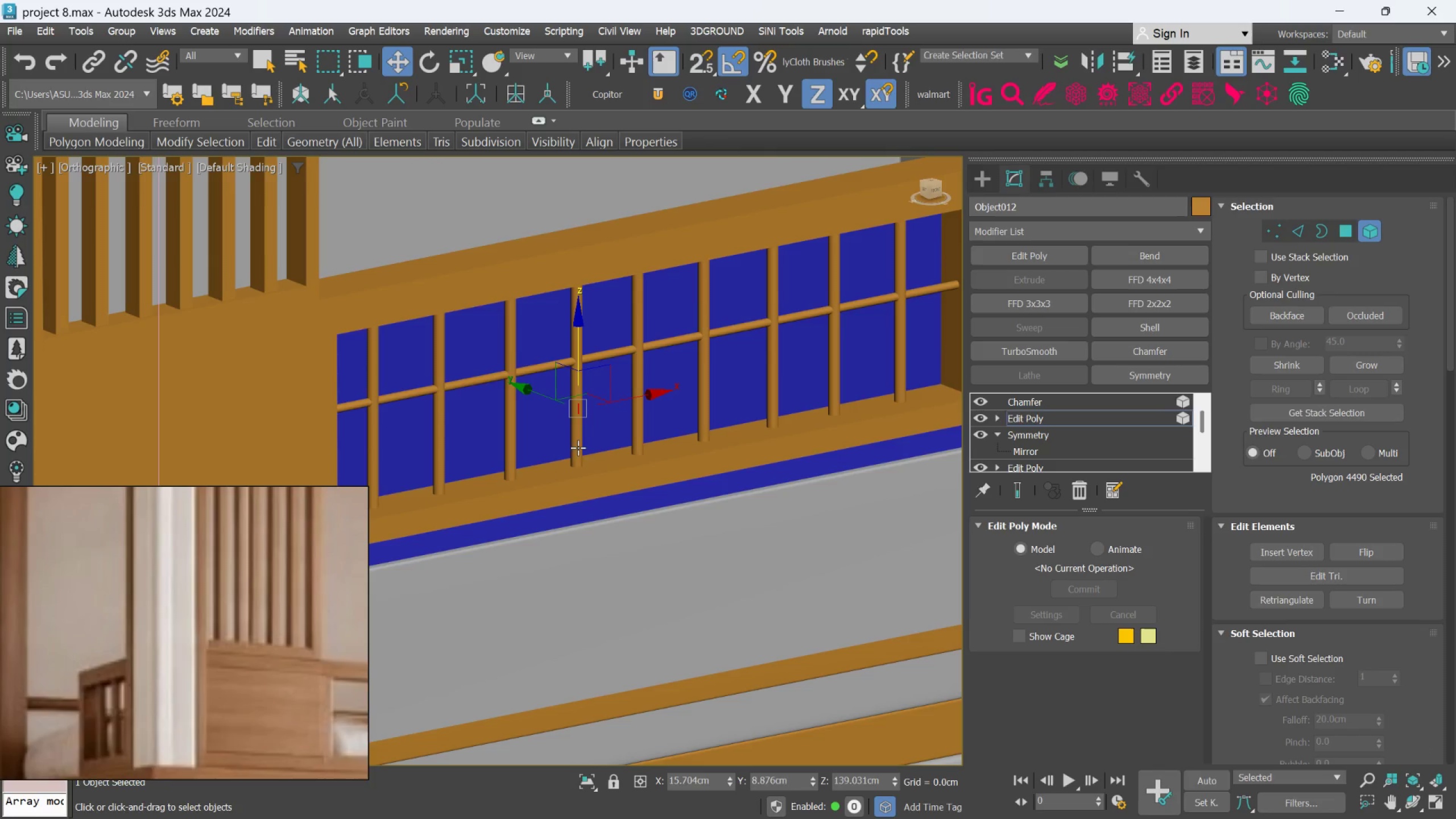 
left_click([577, 445])
 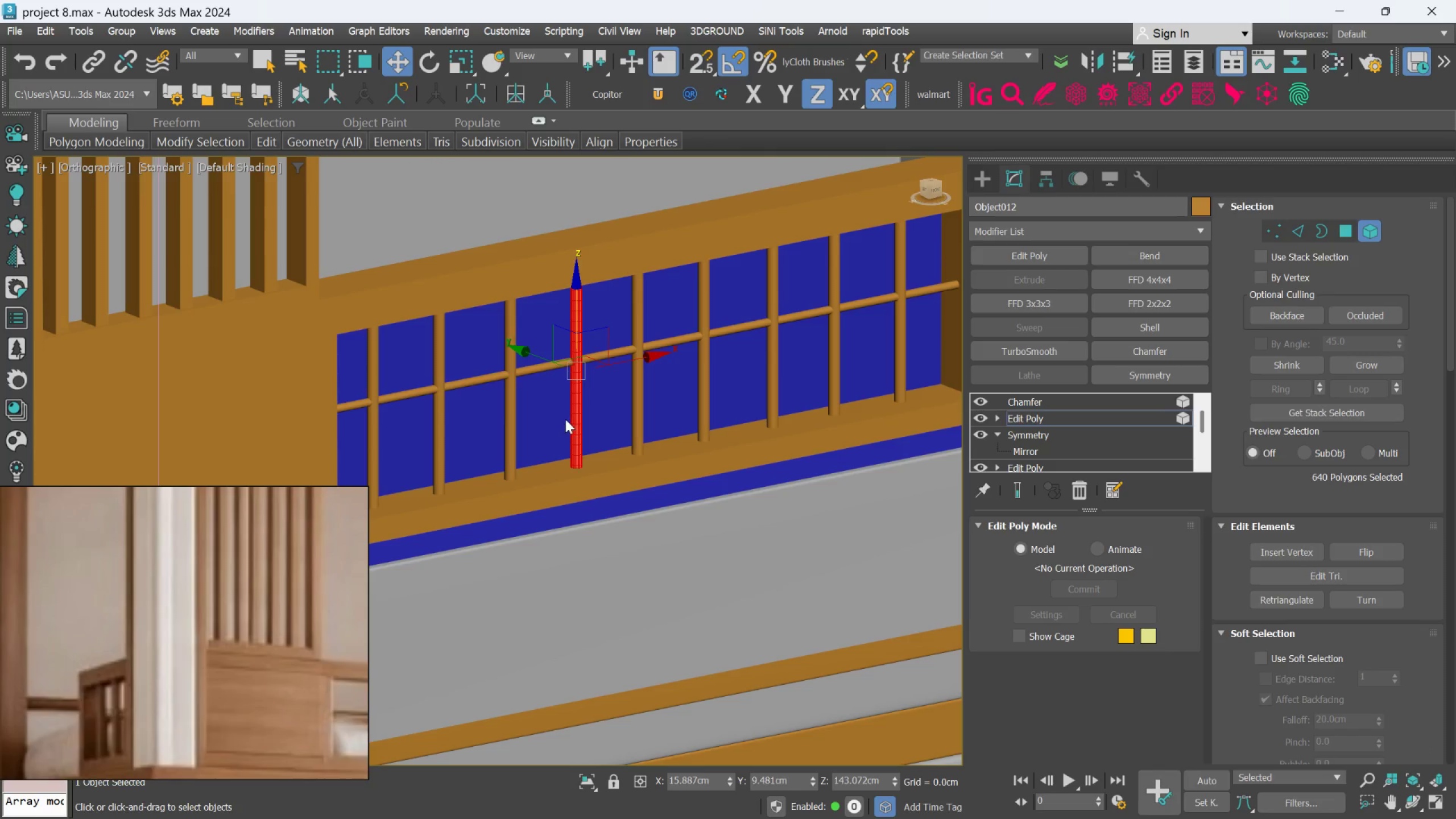 
hold_key(key=ControlLeft, duration=4.44)
 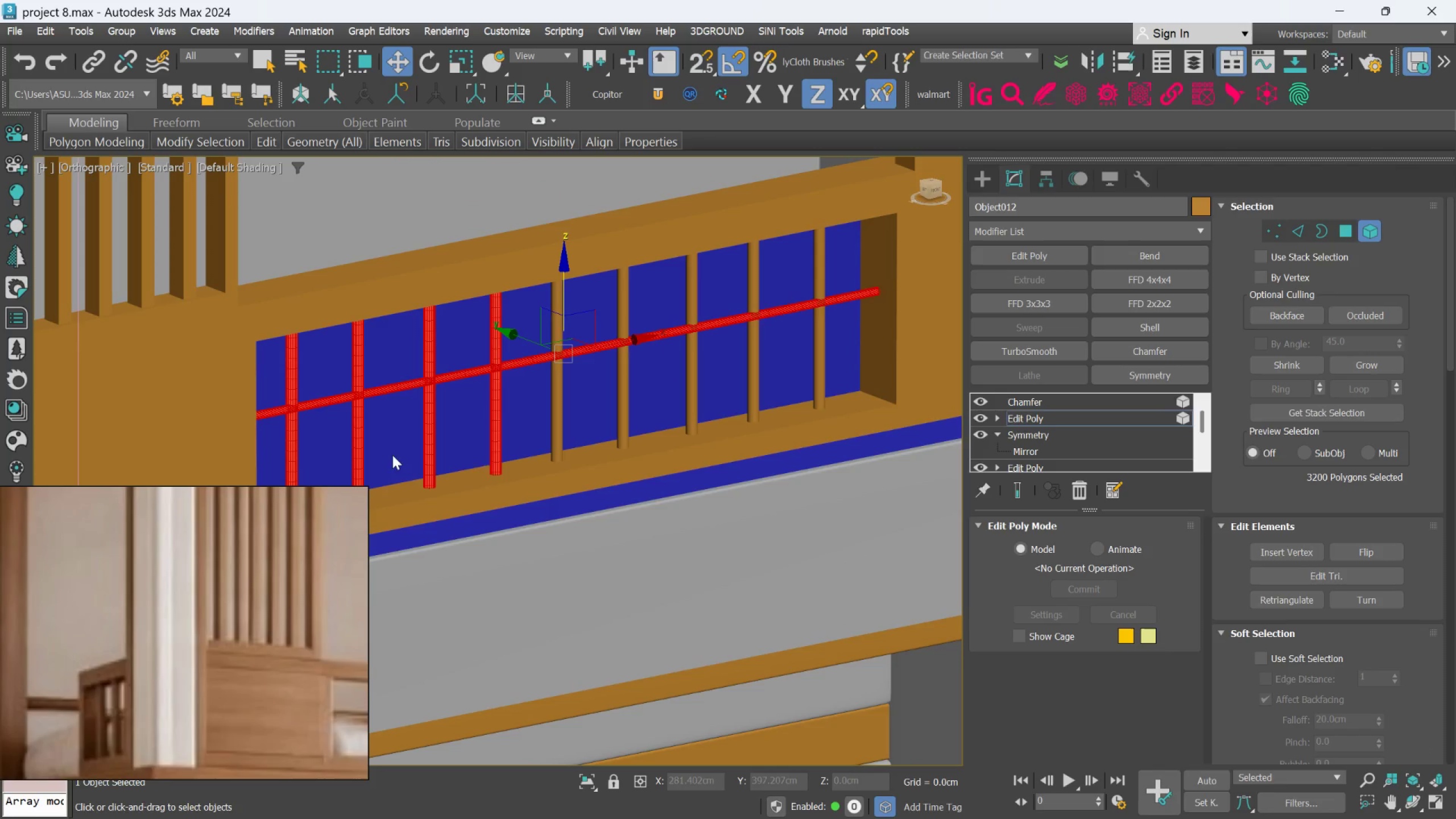 
scroll: coordinate [565, 419], scroll_direction: up, amount: 1.0
 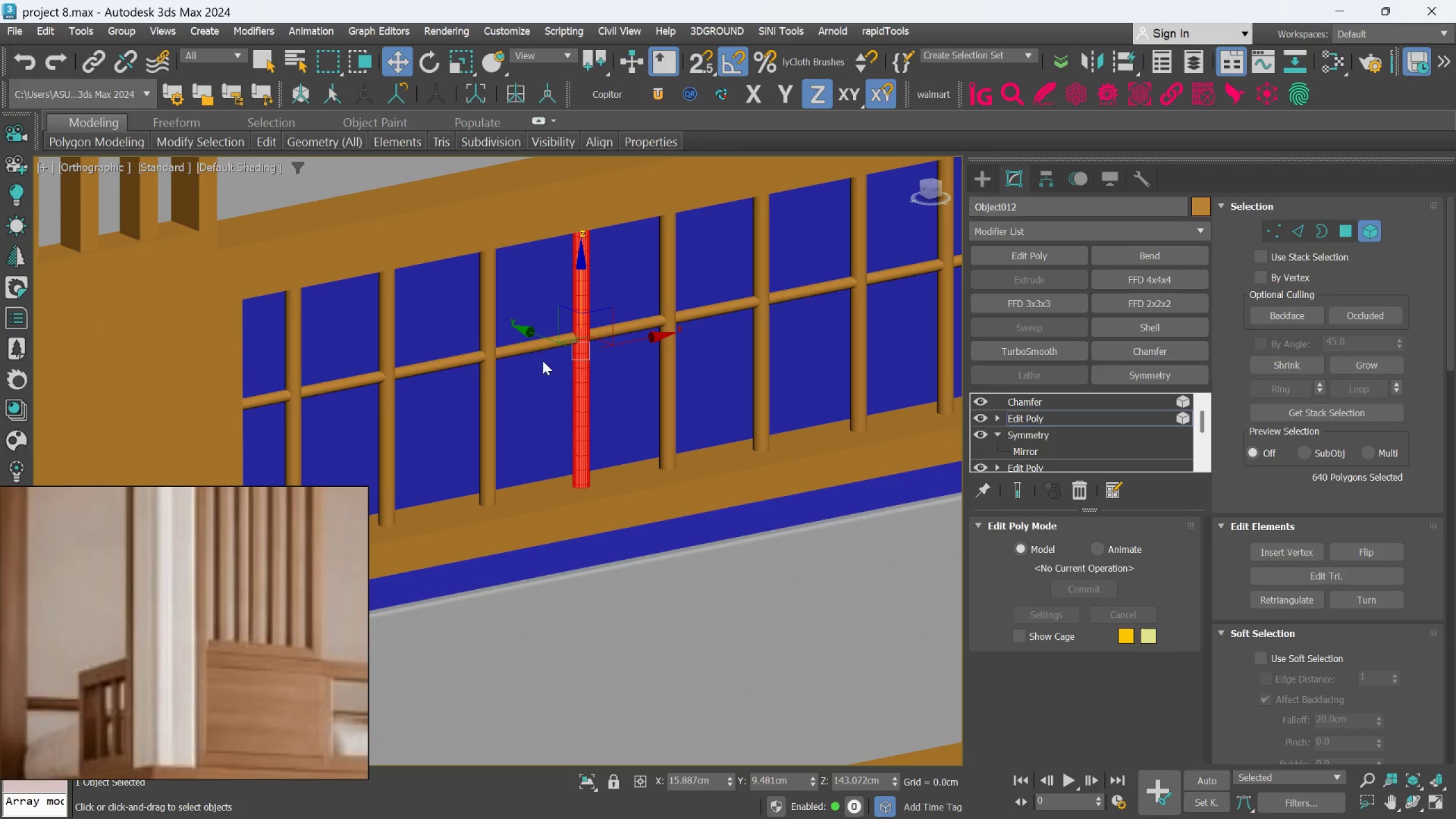 
left_click([531, 348])
 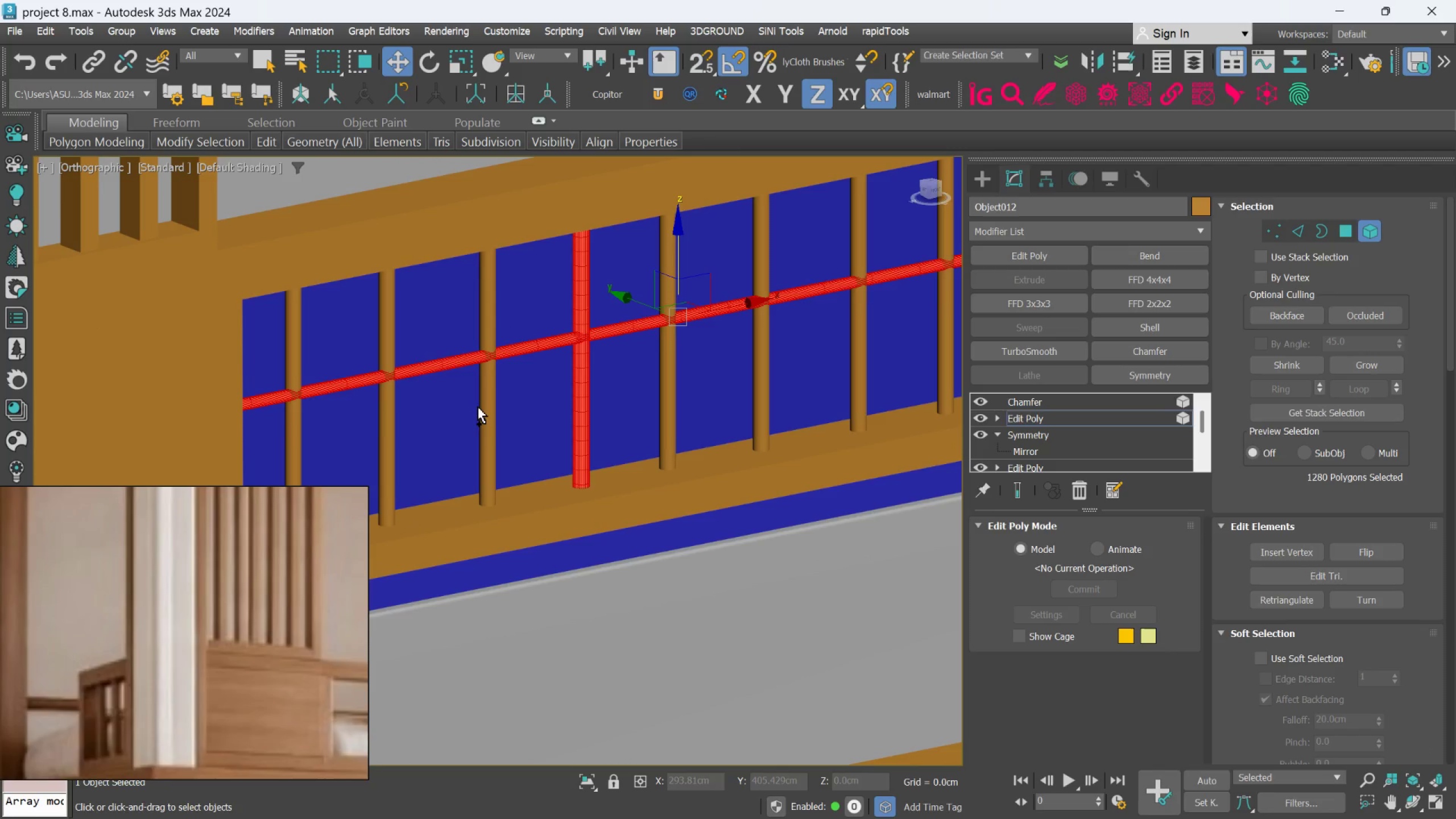 
left_click([478, 406])
 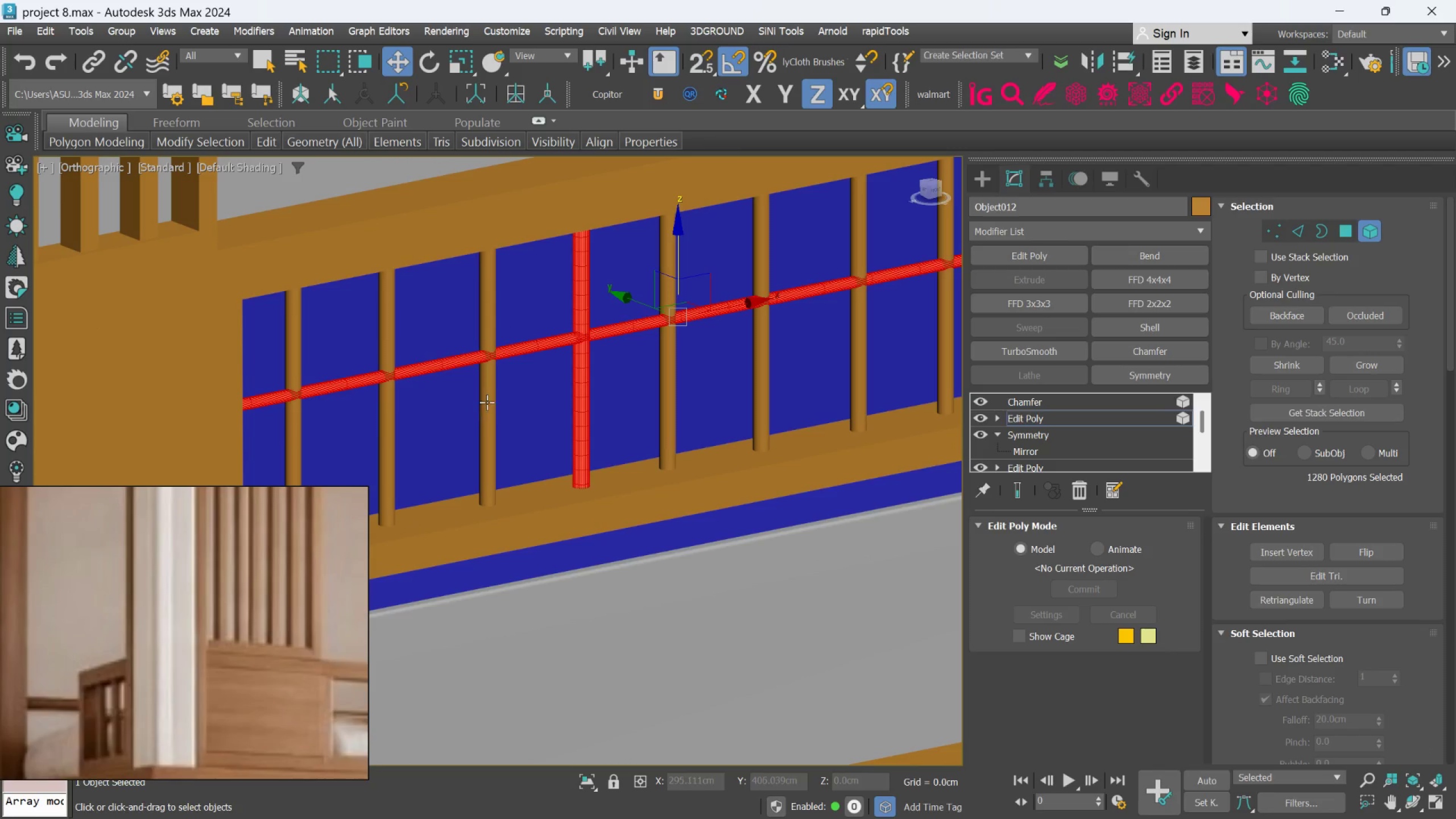 
left_click([489, 401])
 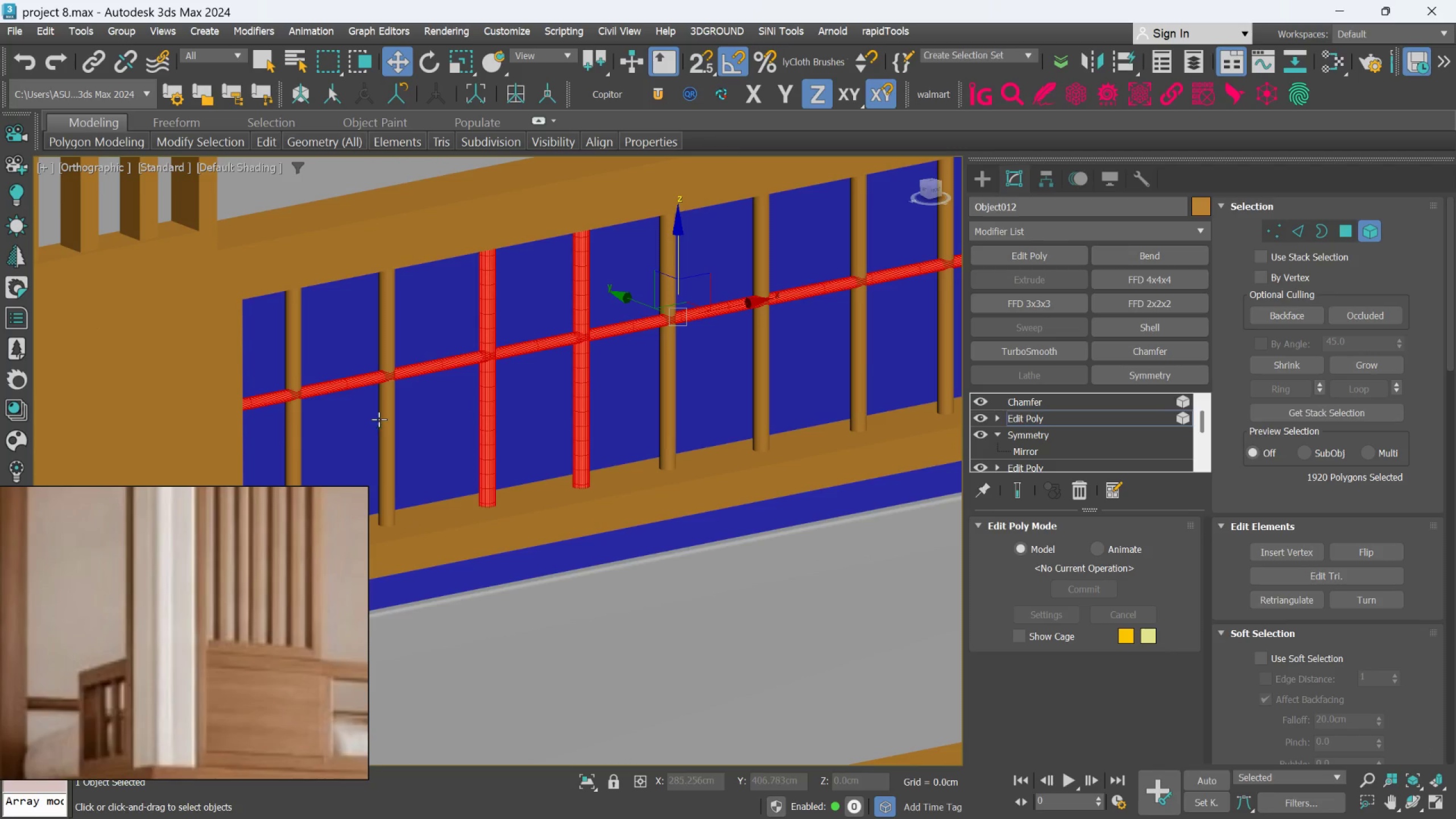 
left_click([381, 417])
 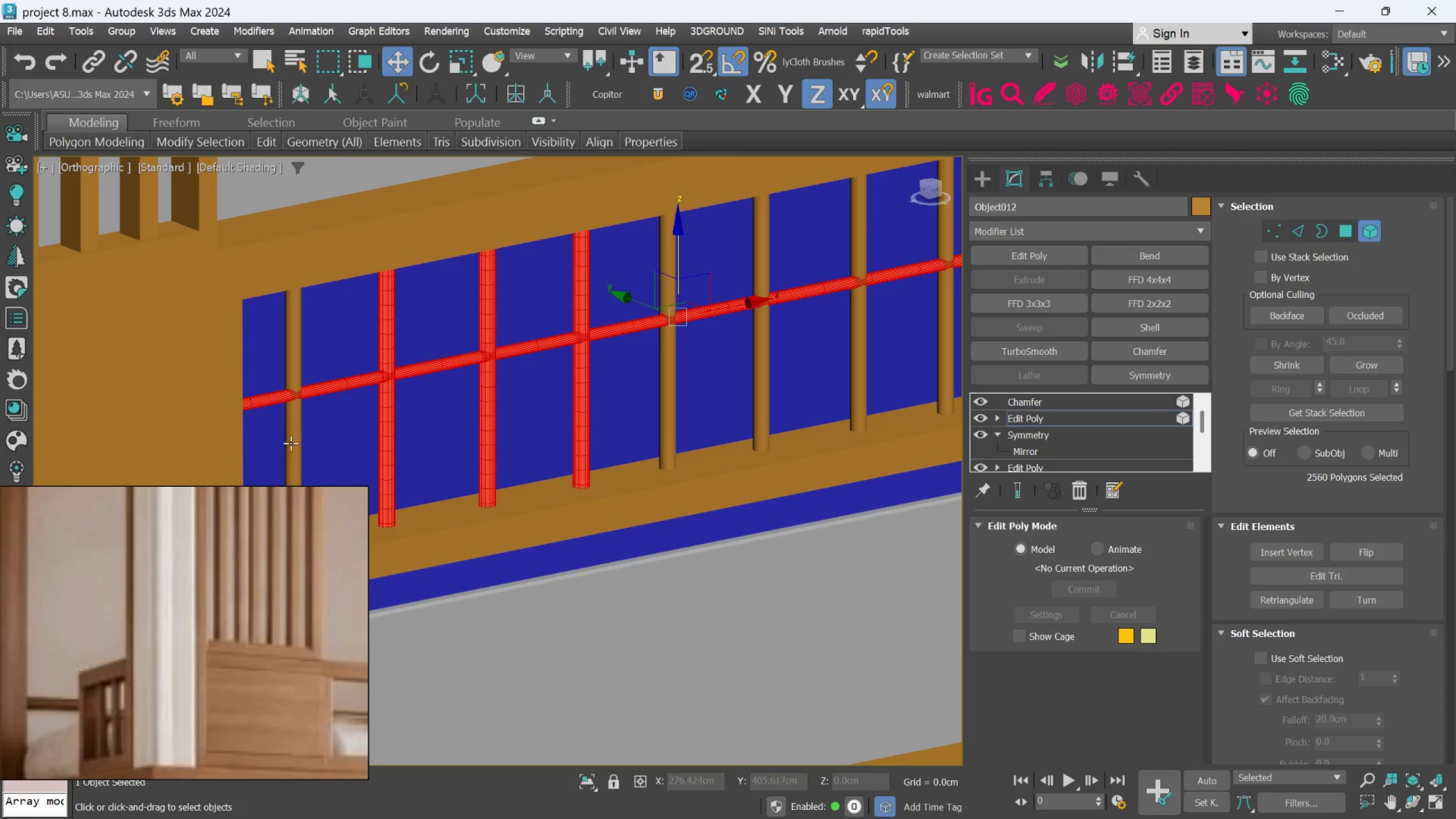 
left_click([289, 442])
 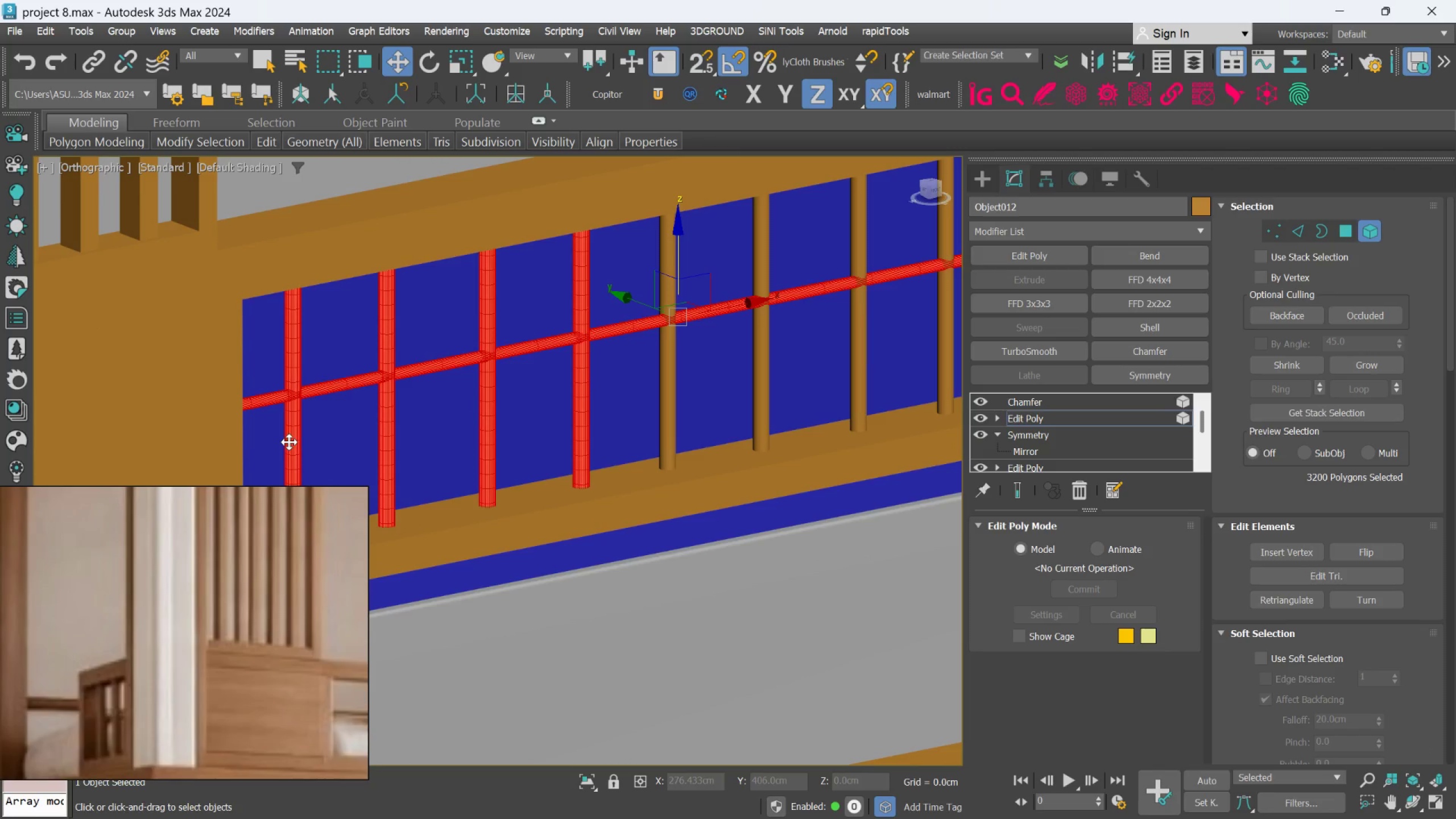 
scroll: coordinate [289, 442], scroll_direction: down, amount: 1.0
 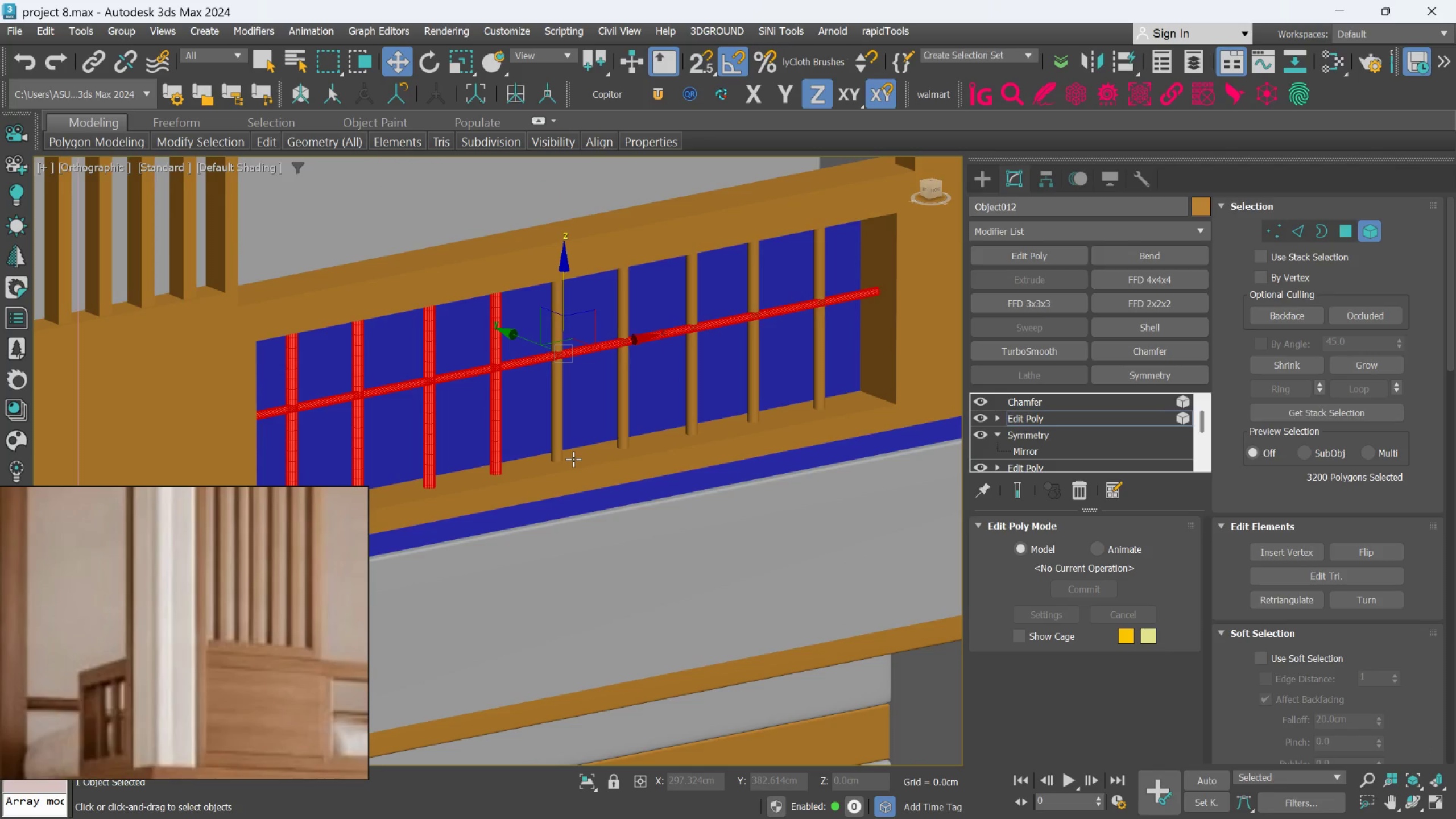 
hold_key(key=ControlLeft, duration=1.63)
left_click([559, 409])
 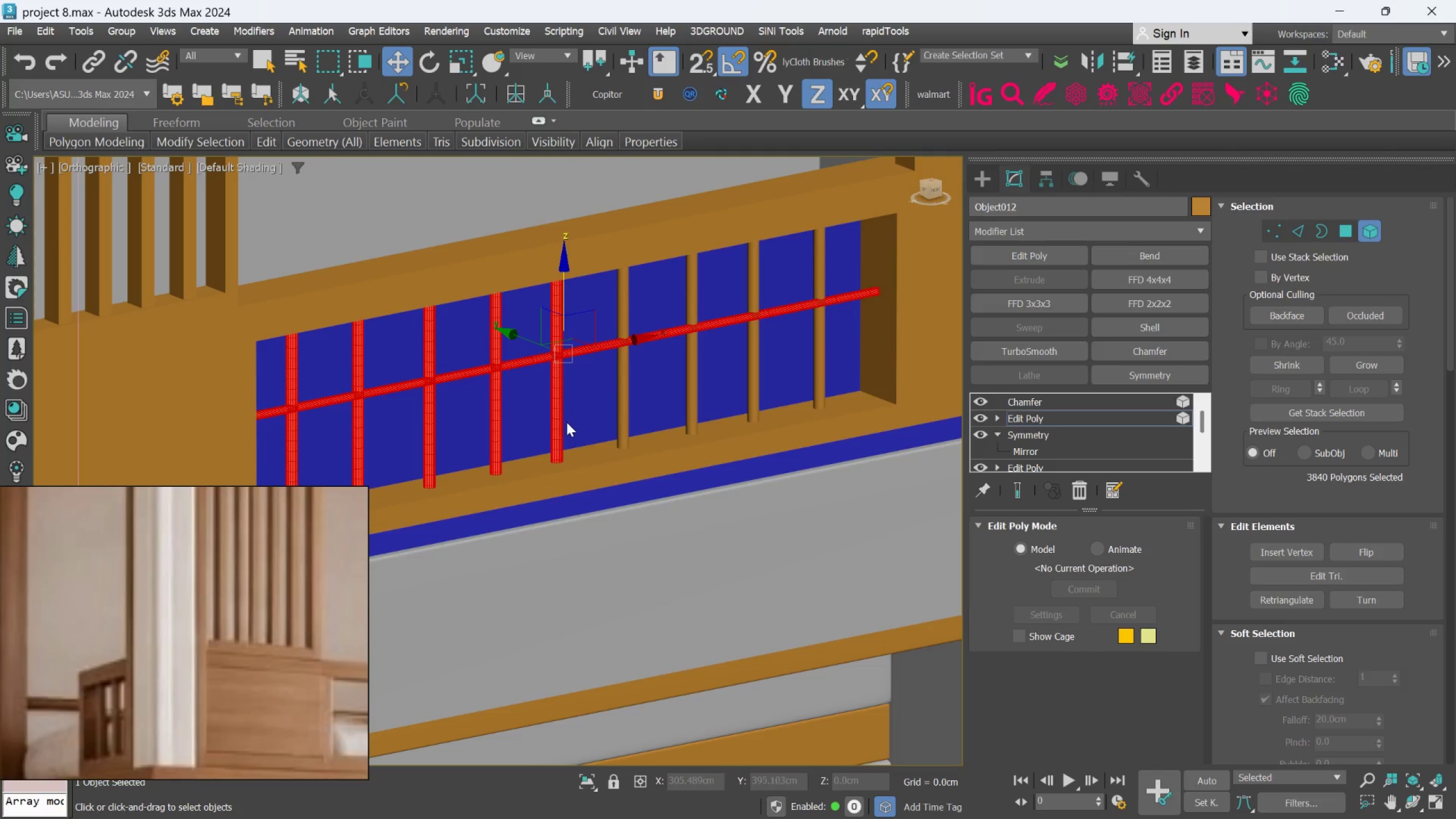 
hold_key(key=ControlLeft, duration=0.83)
left_click([624, 406])
 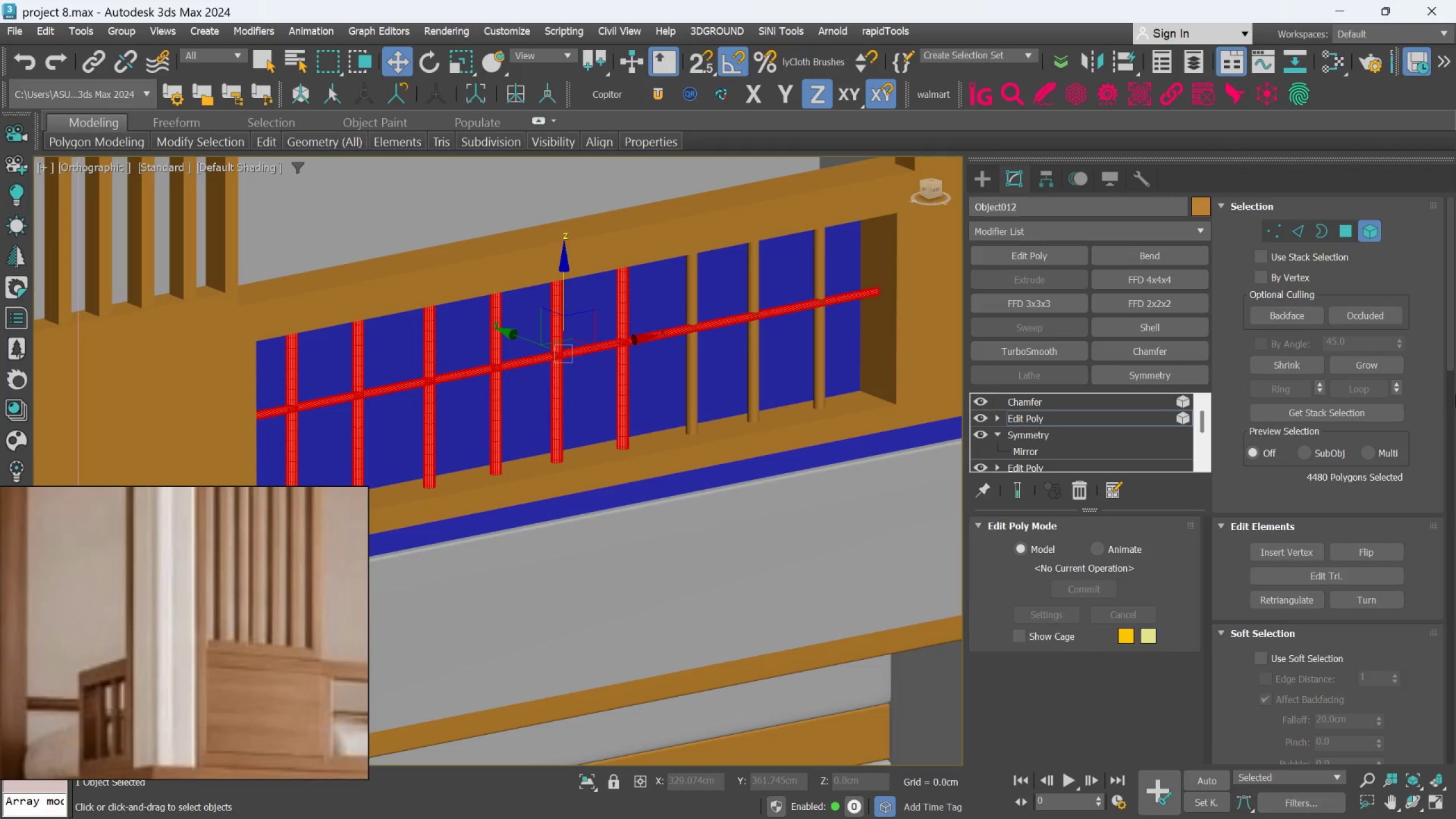 
left_click_drag(start_coordinate=[1453, 360], to_coordinate=[1455, 564])
 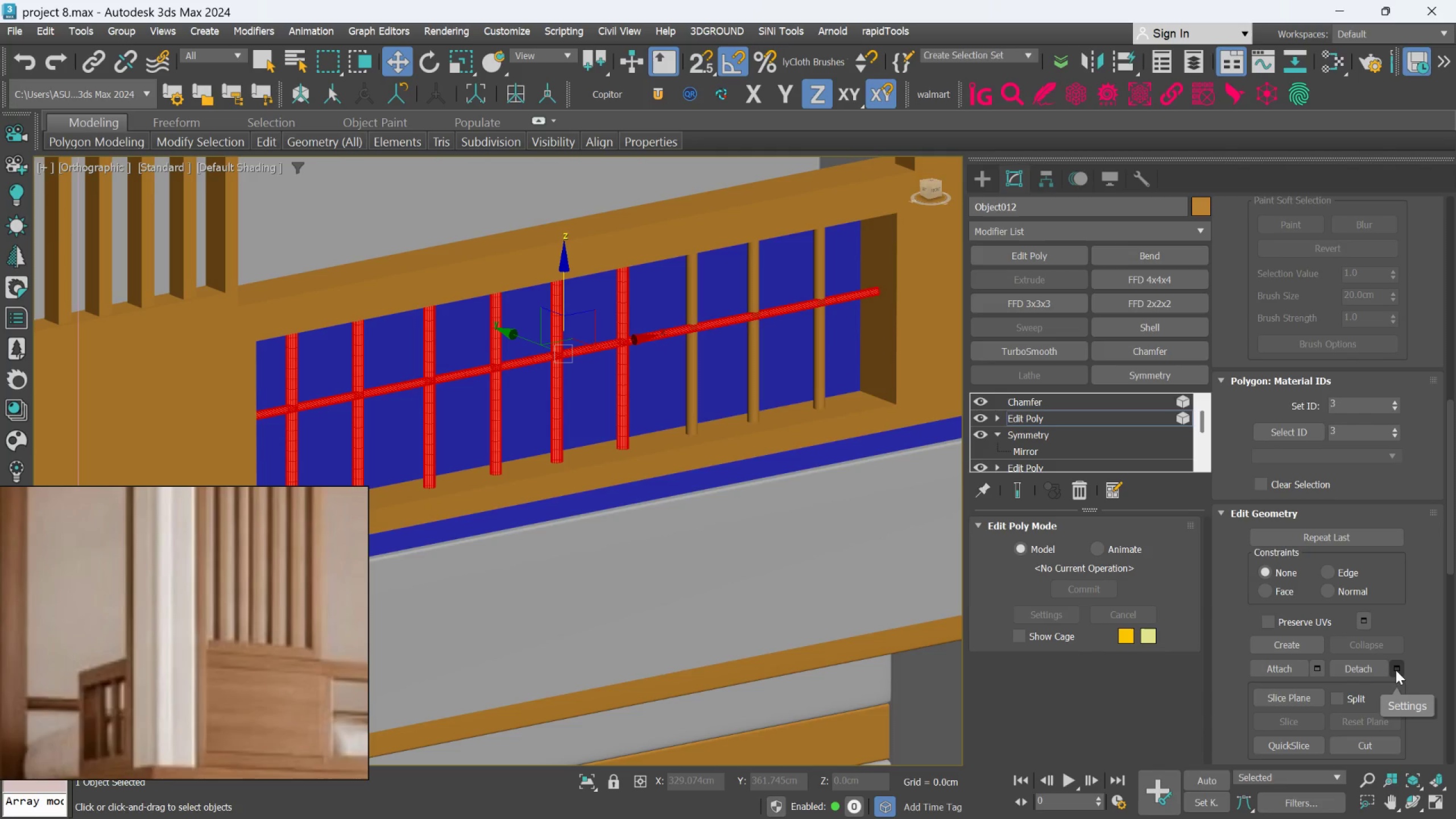 
left_click([1395, 670])
 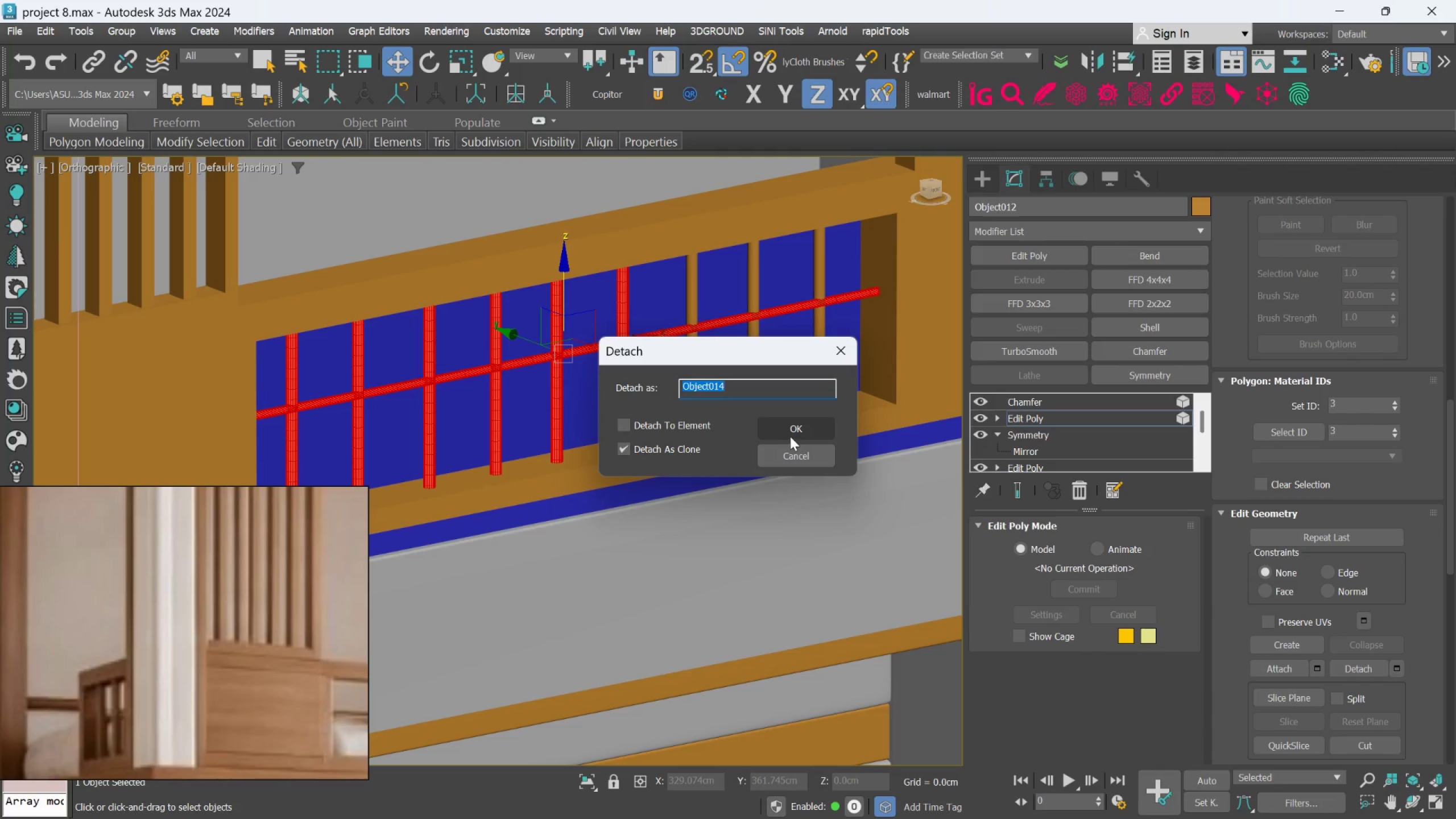 
left_click([790, 430])
 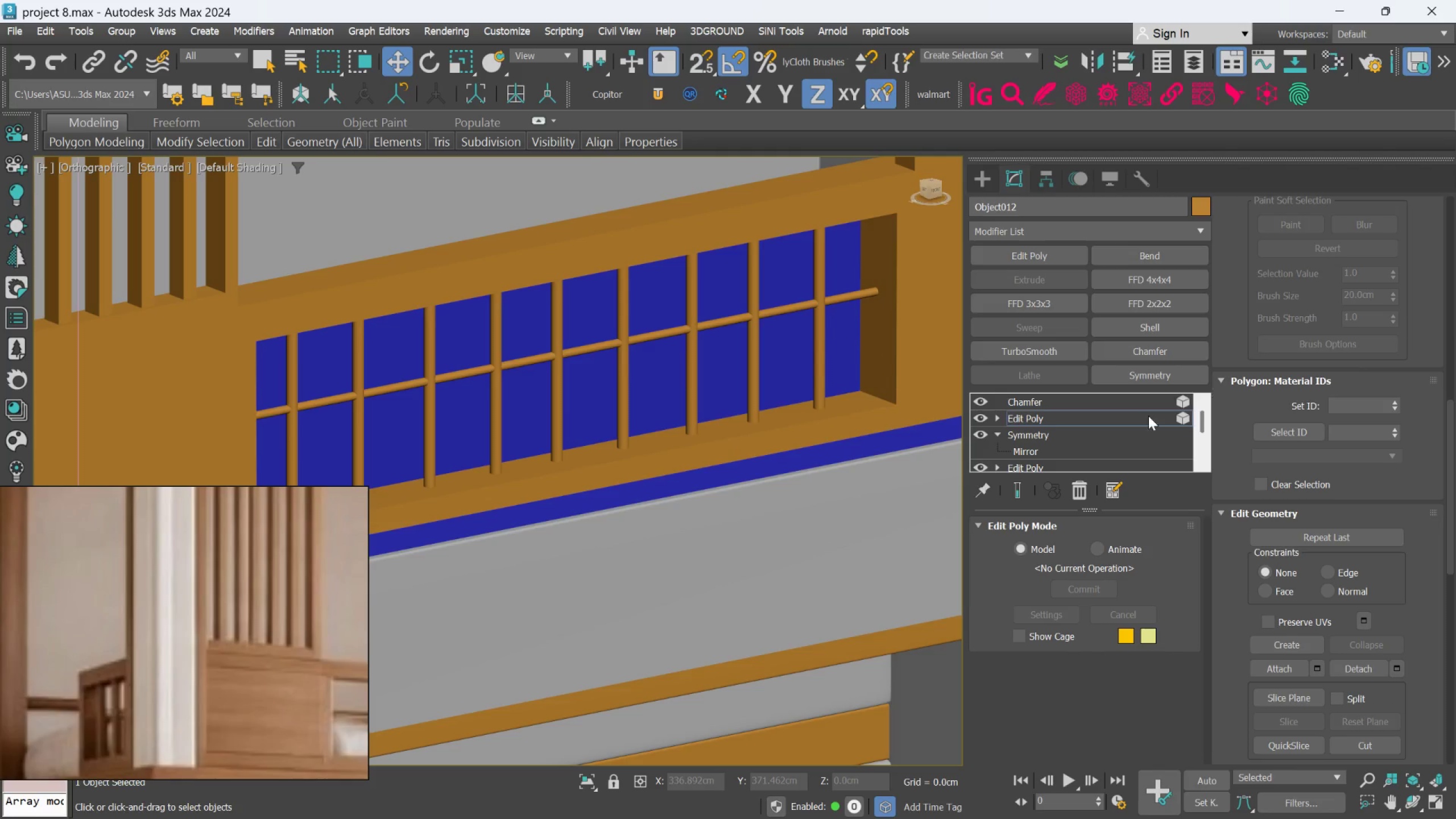 
left_click([1074, 423])
 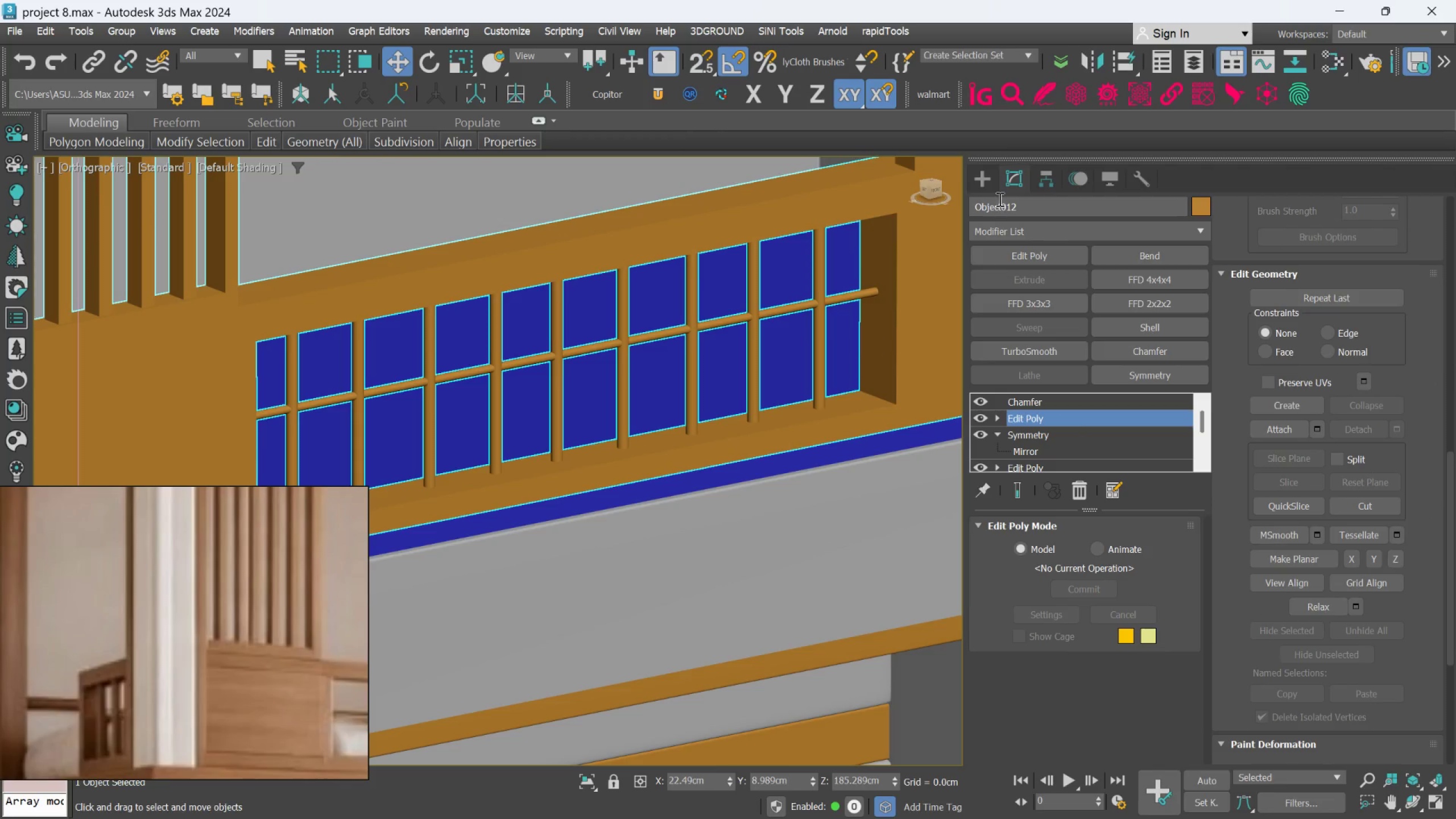 
left_click([988, 185])
 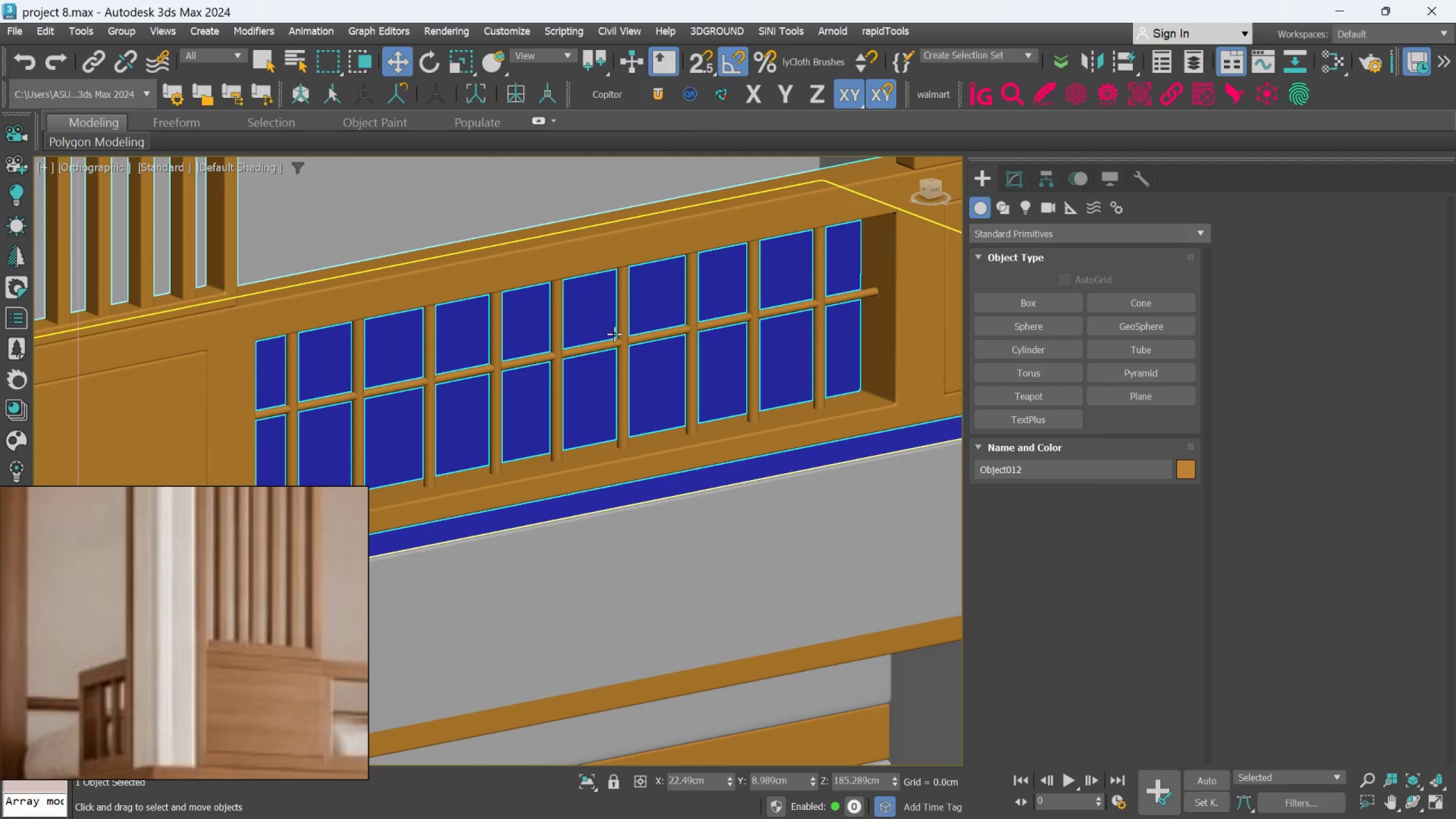 
left_click([623, 344])
 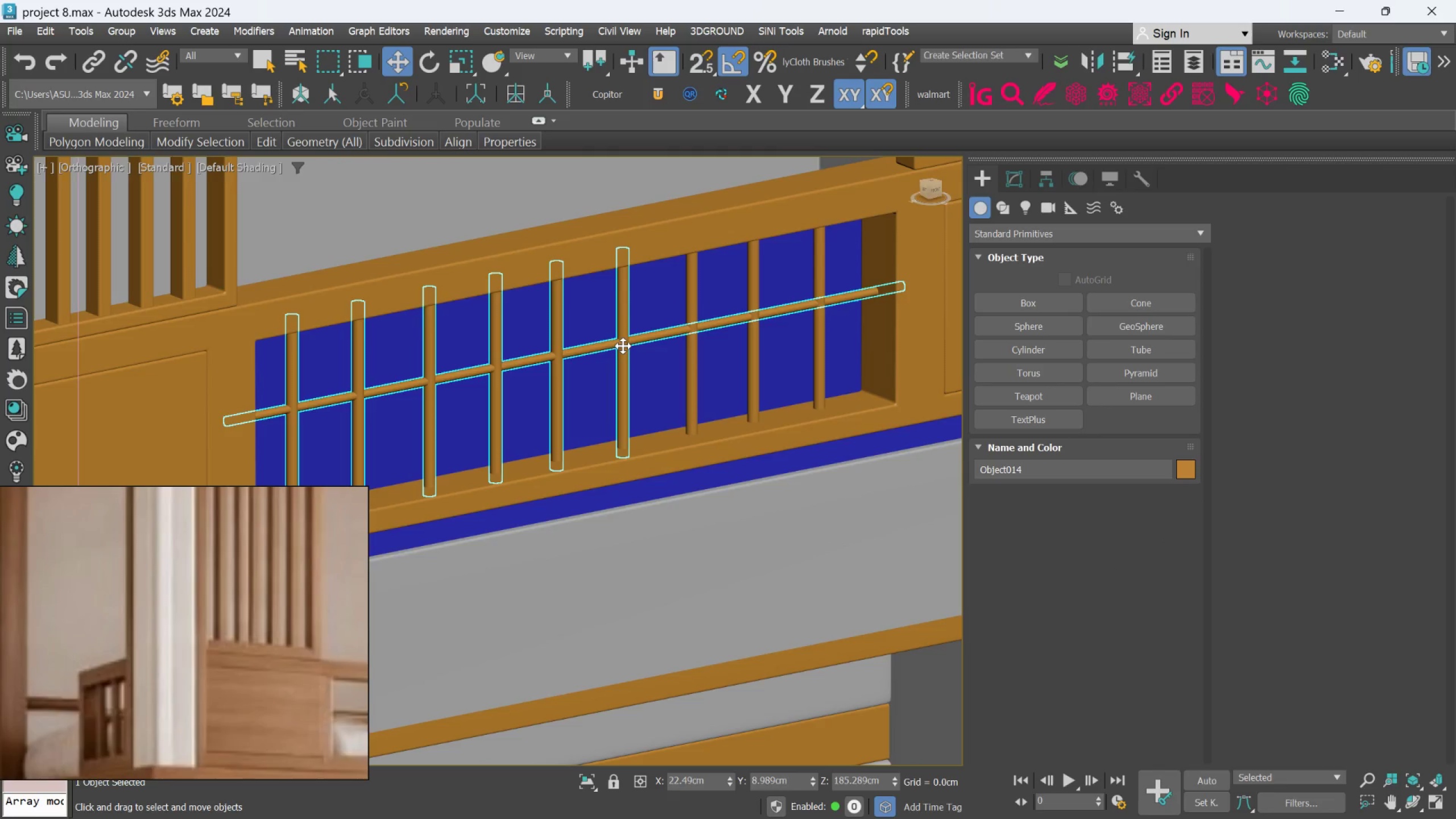 
scroll: coordinate [623, 351], scroll_direction: down, amount: 3.0
 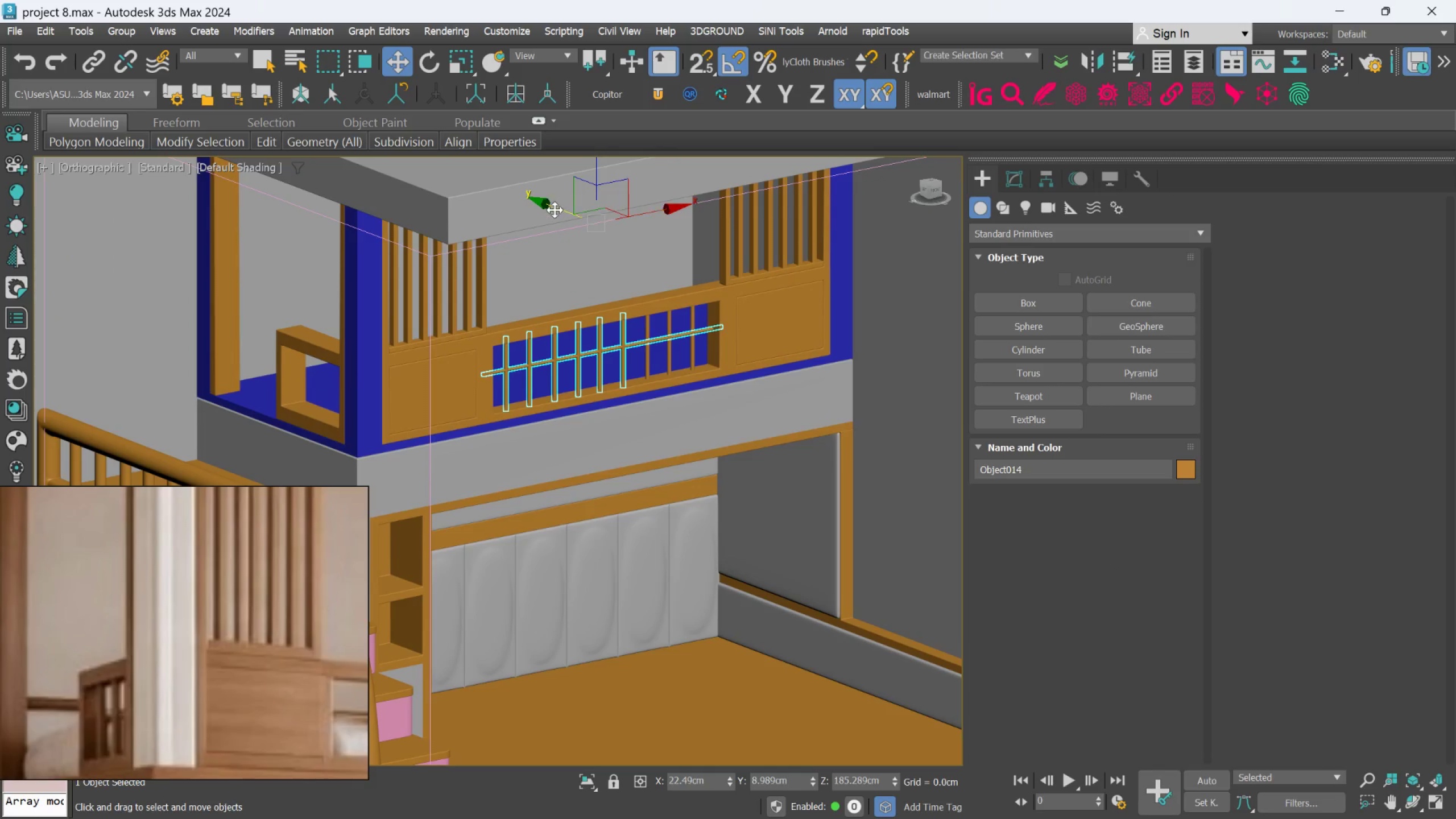 
left_click_drag(start_coordinate=[555, 210], to_coordinate=[617, 264])
 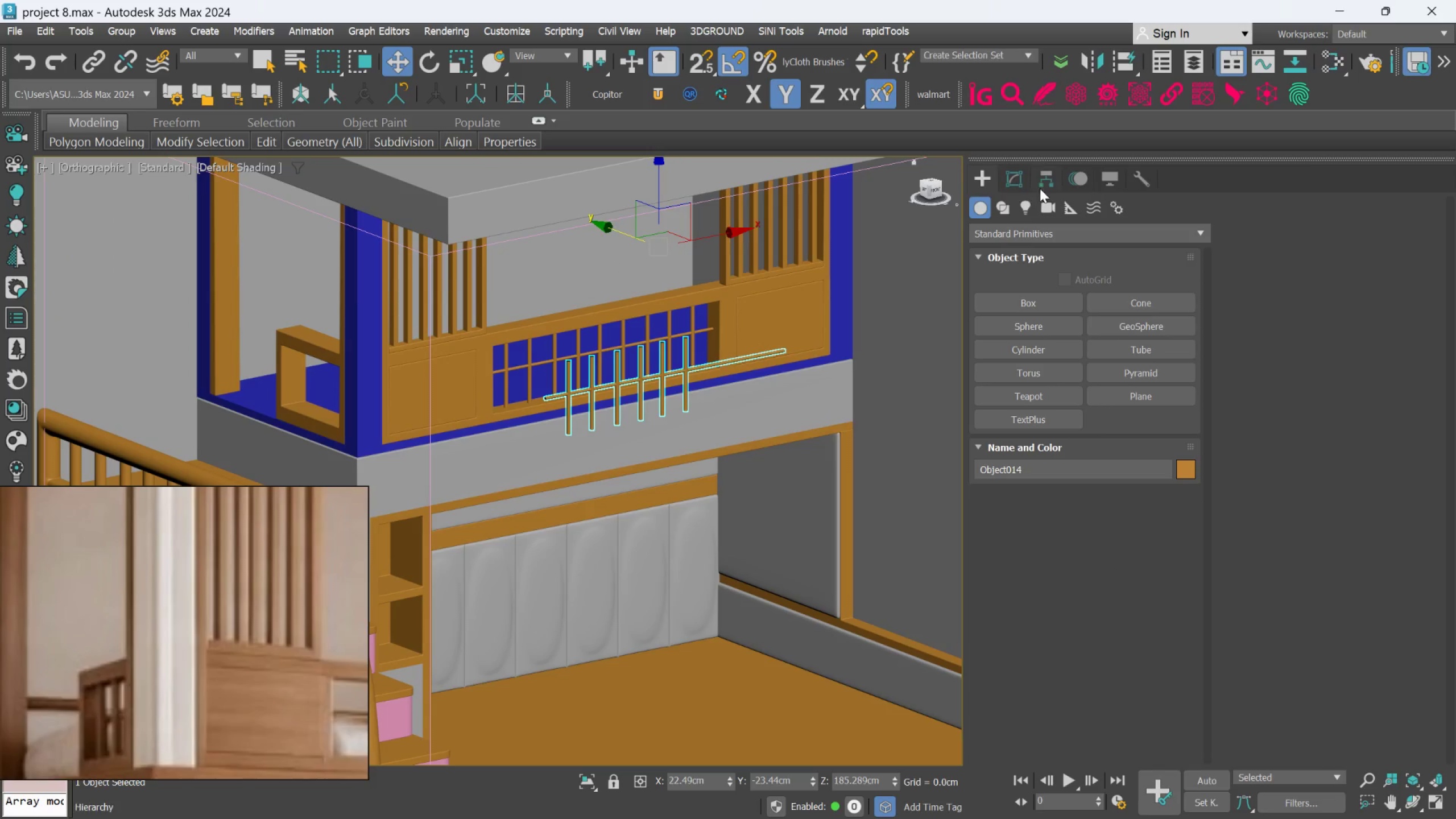 
left_click([1041, 186])
 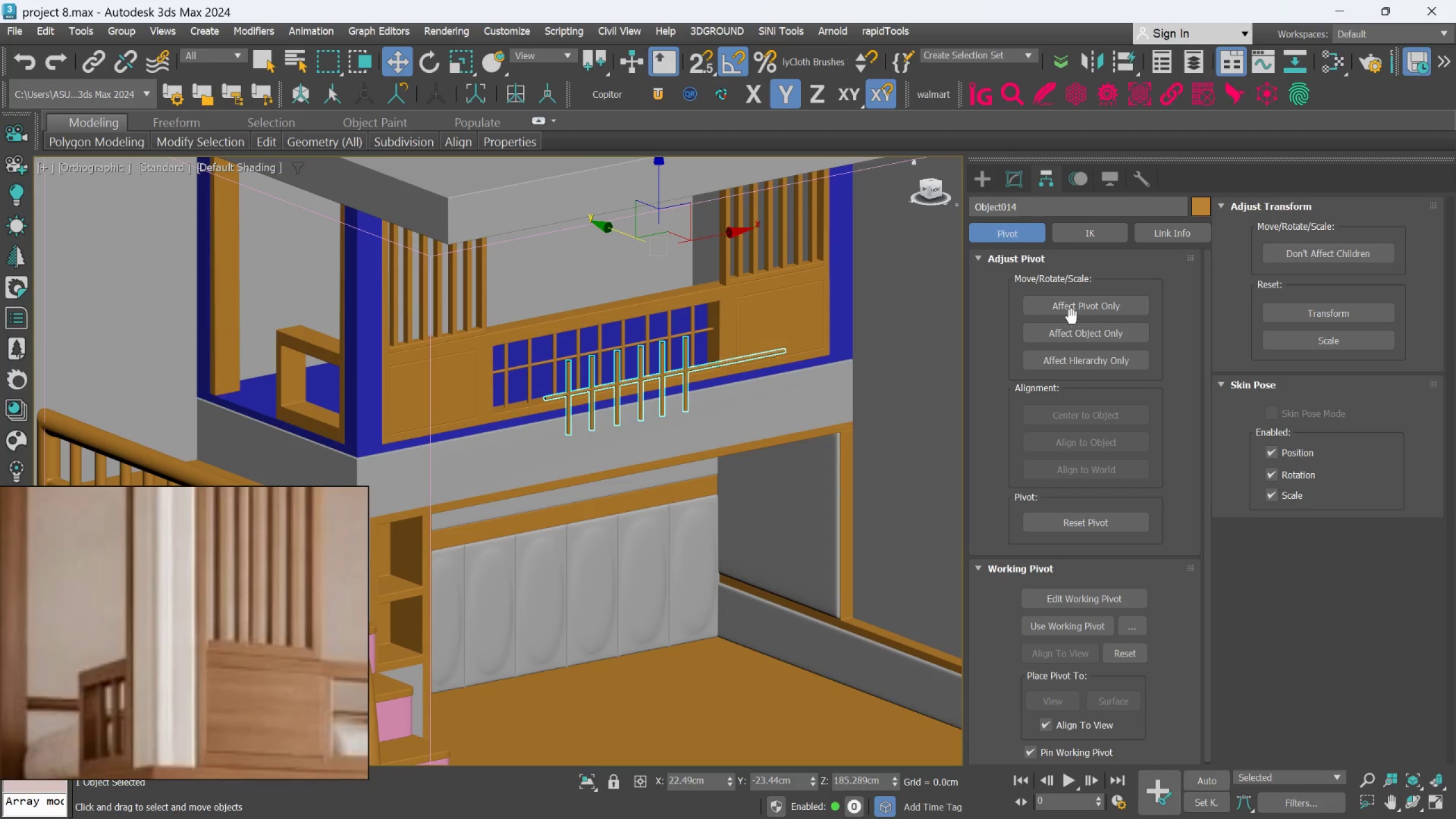 
left_click([1073, 313])
 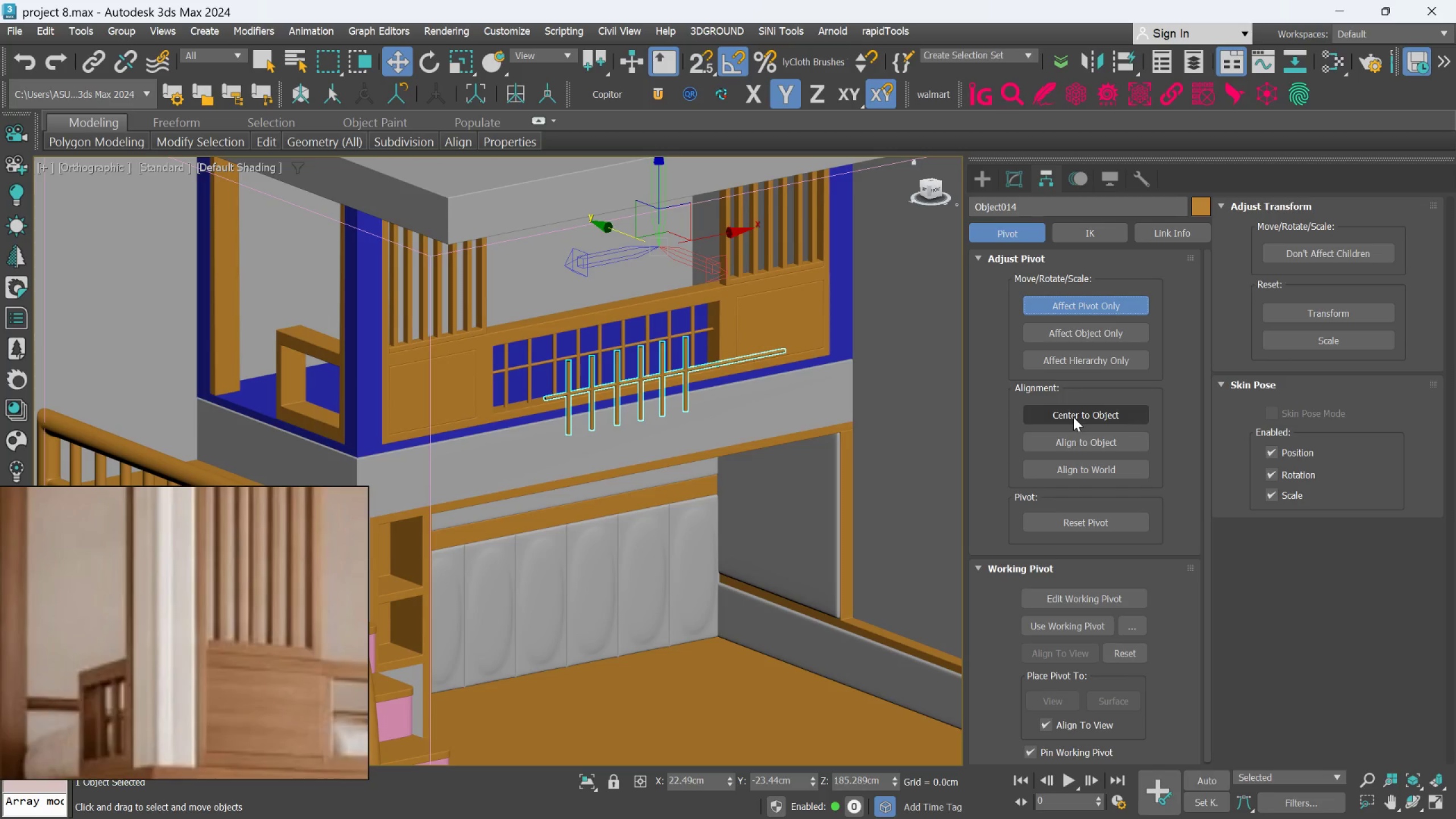 
left_click([1073, 417])
 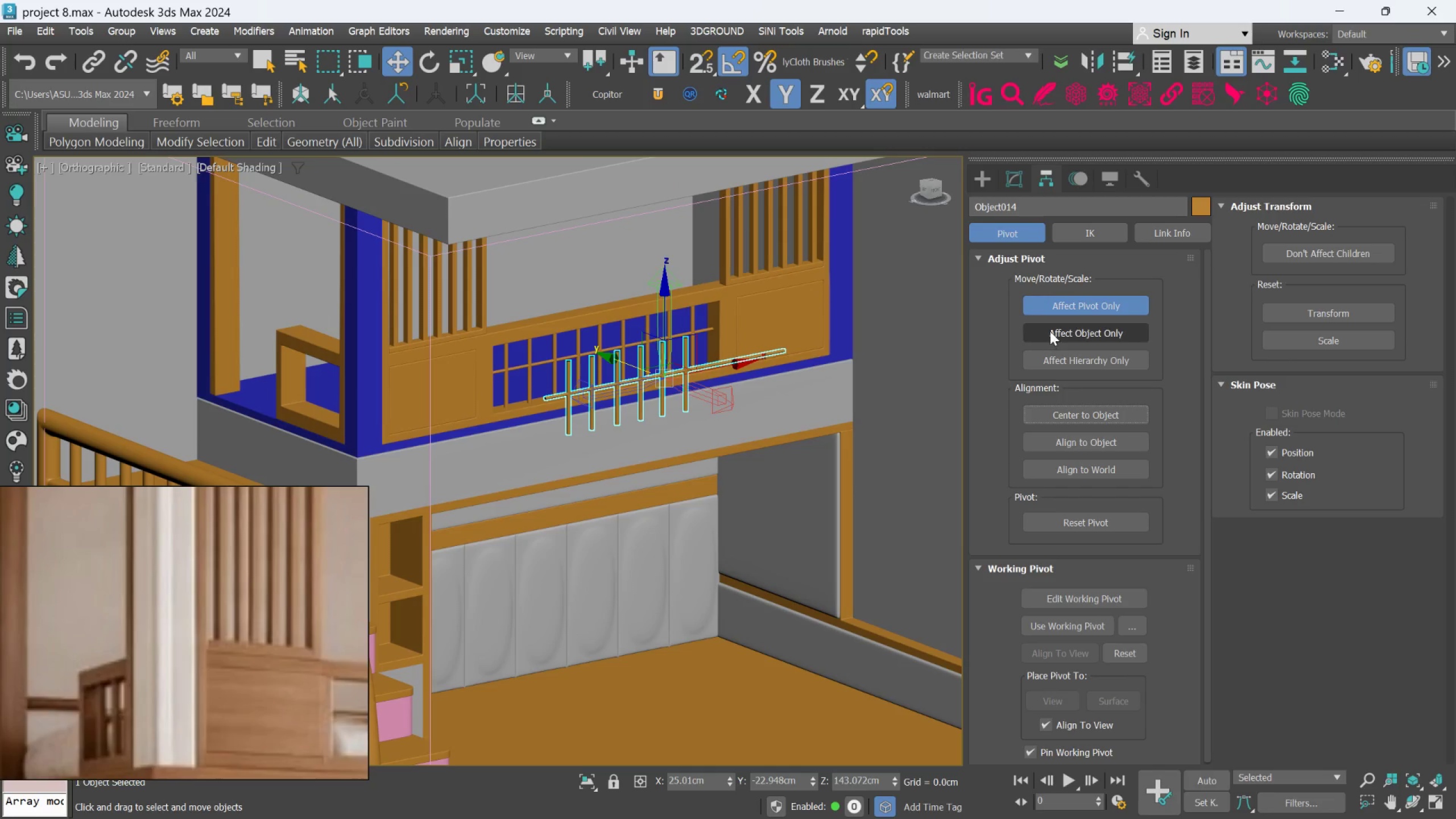 
left_click([1060, 317])
 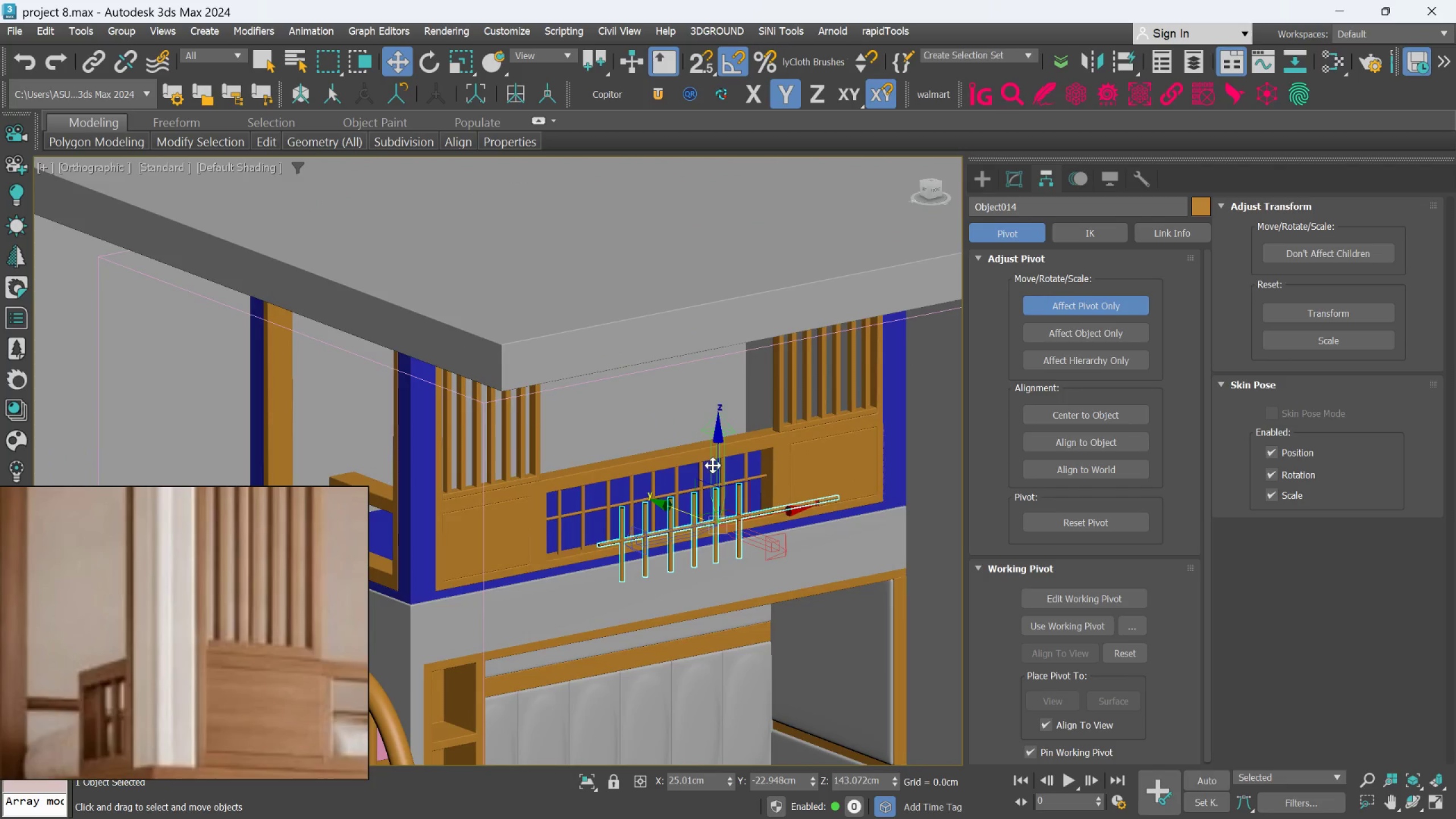 
scroll: coordinate [738, 599], scroll_direction: up, amount: 2.0
 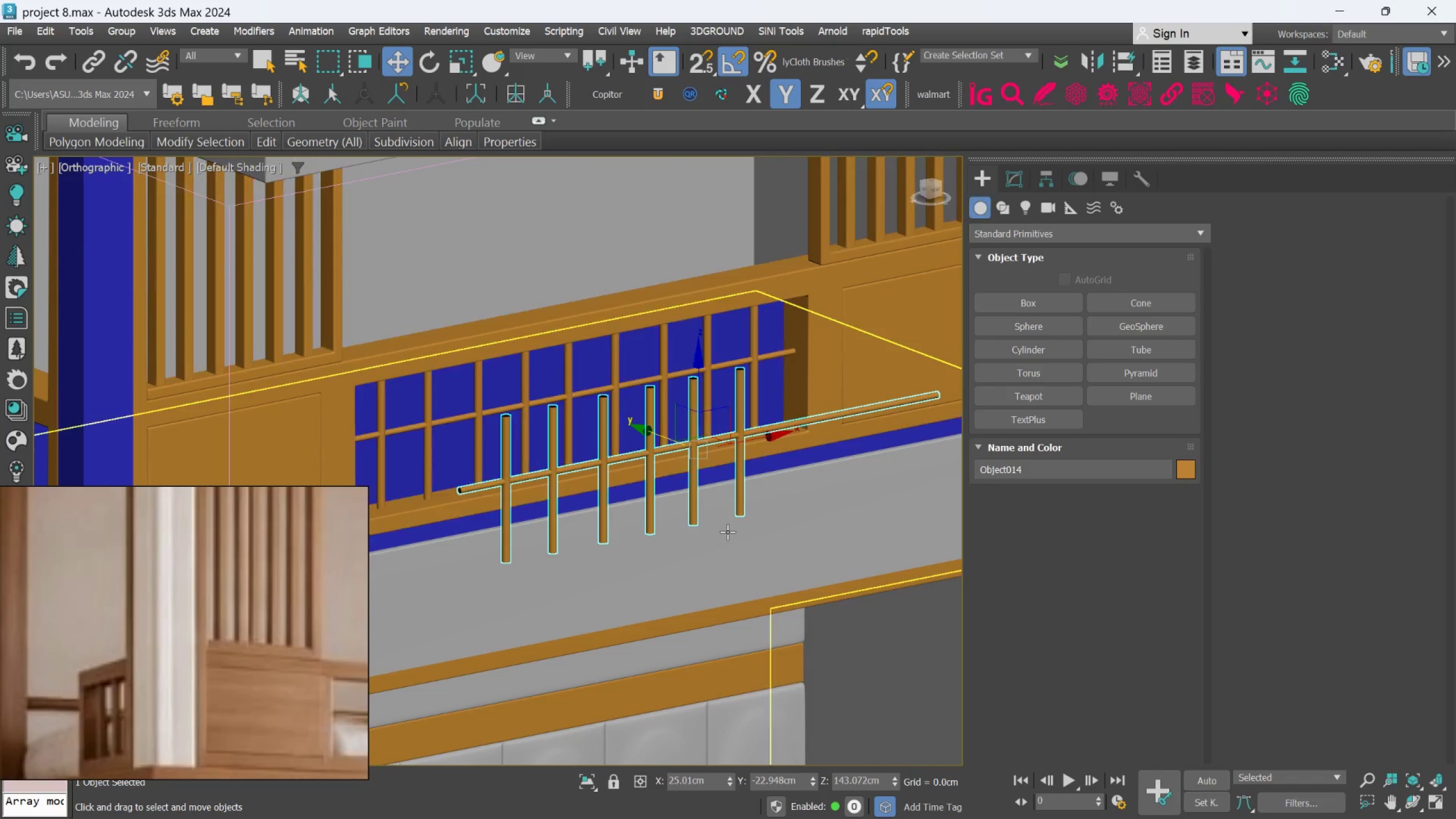 
left_click([692, 481])
 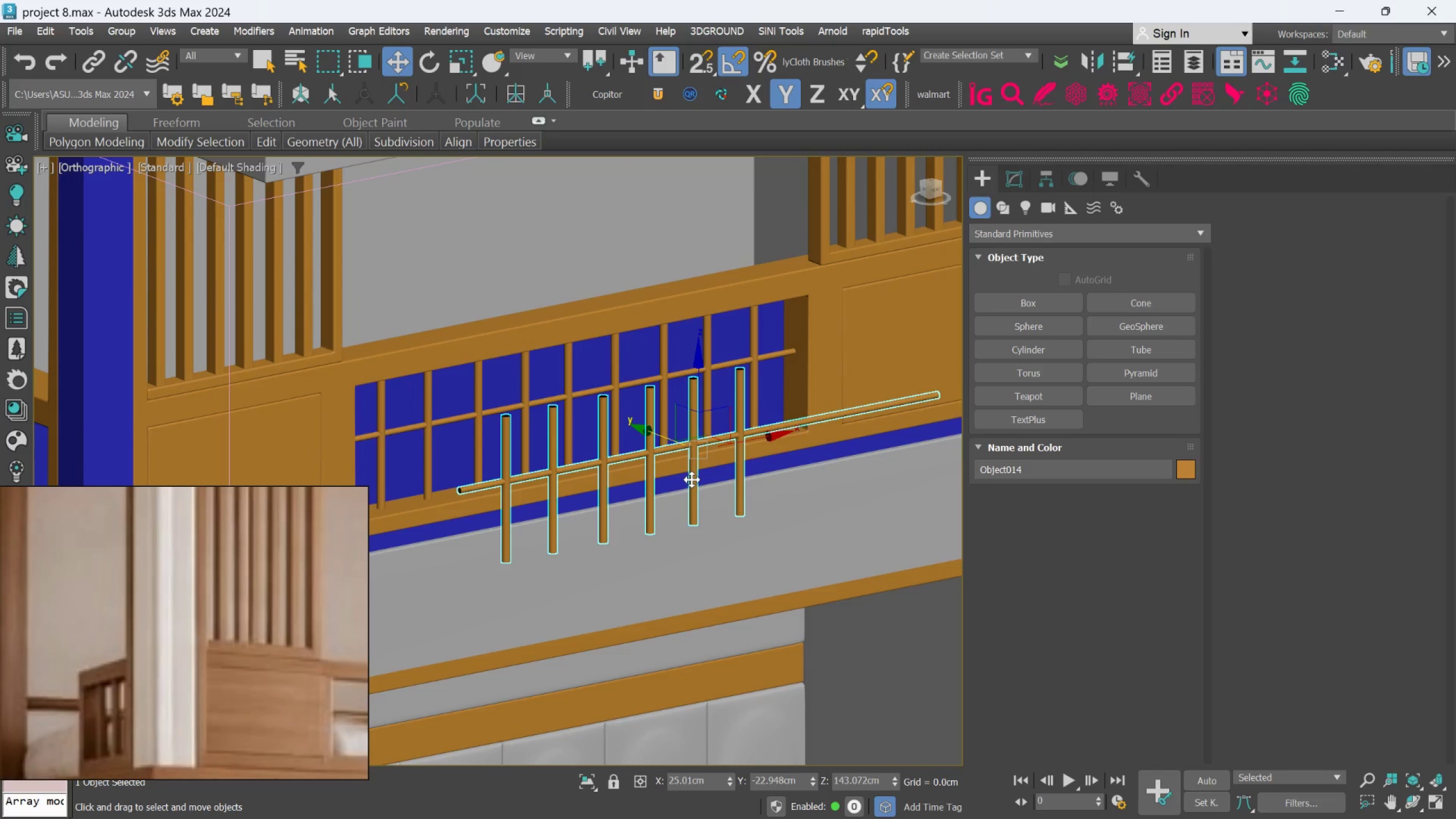 
key(E)
 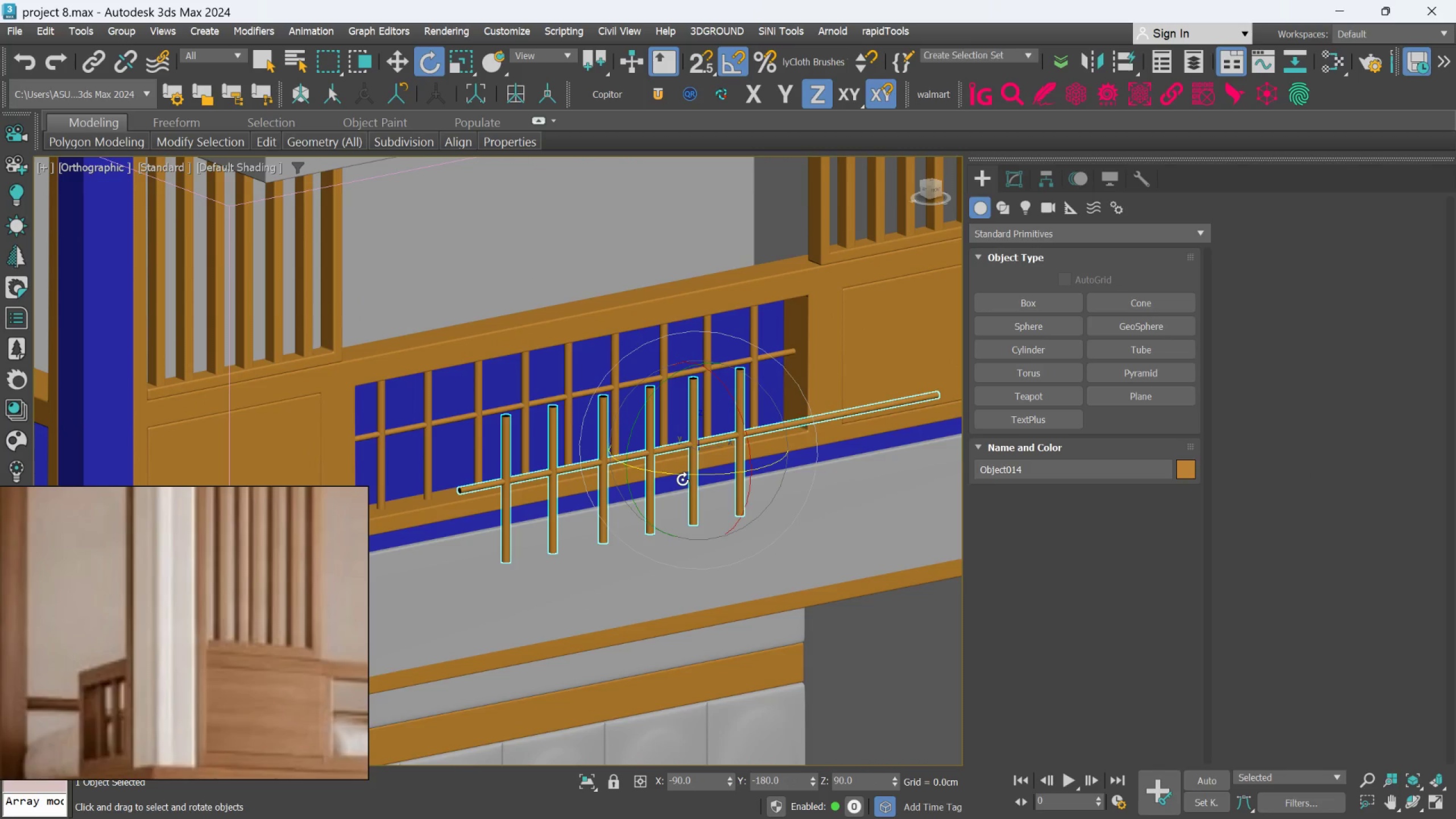 
left_click([682, 479])
 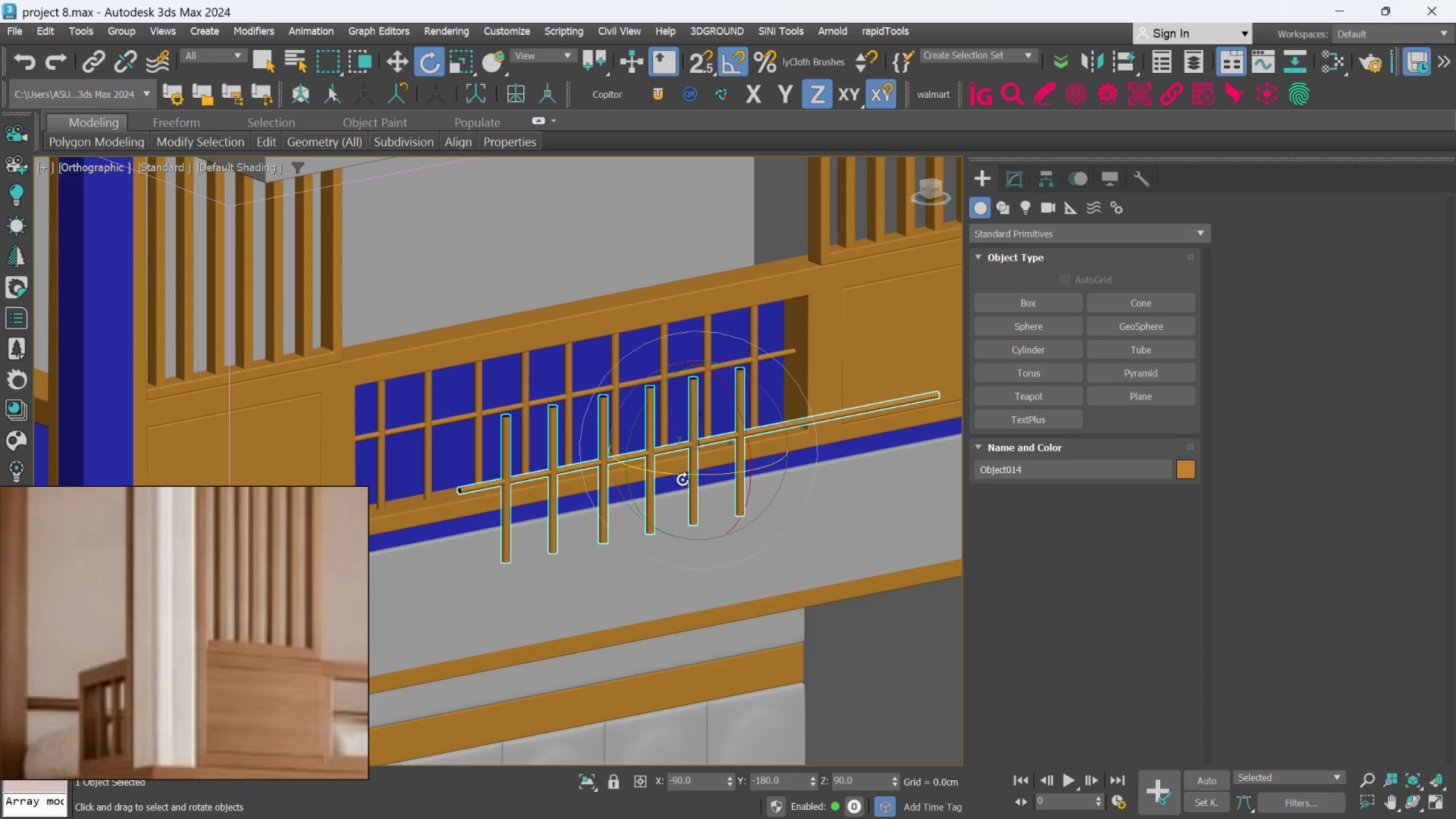 
key(Control+Z)
 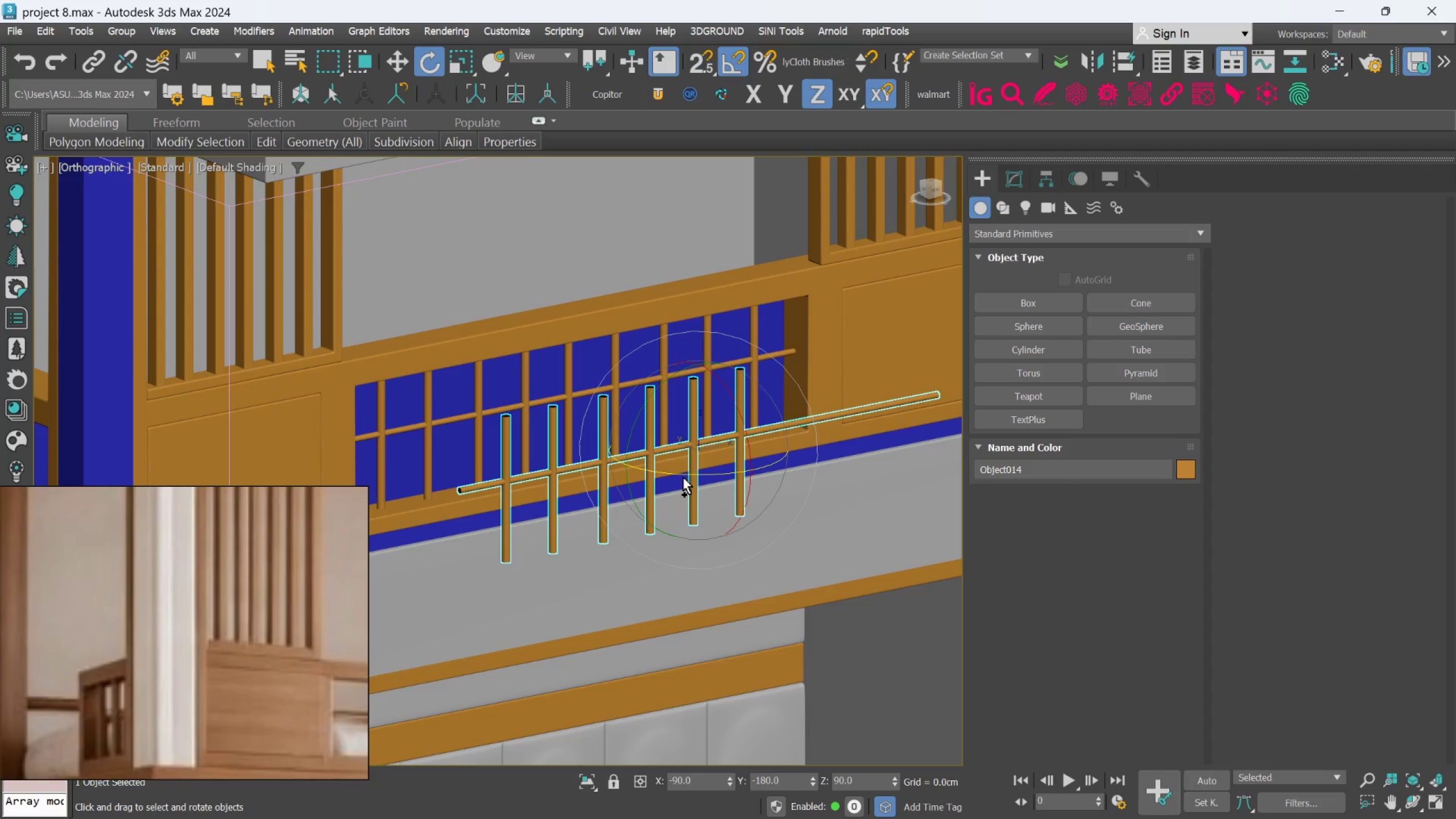 
key(Control+ControlLeft)
 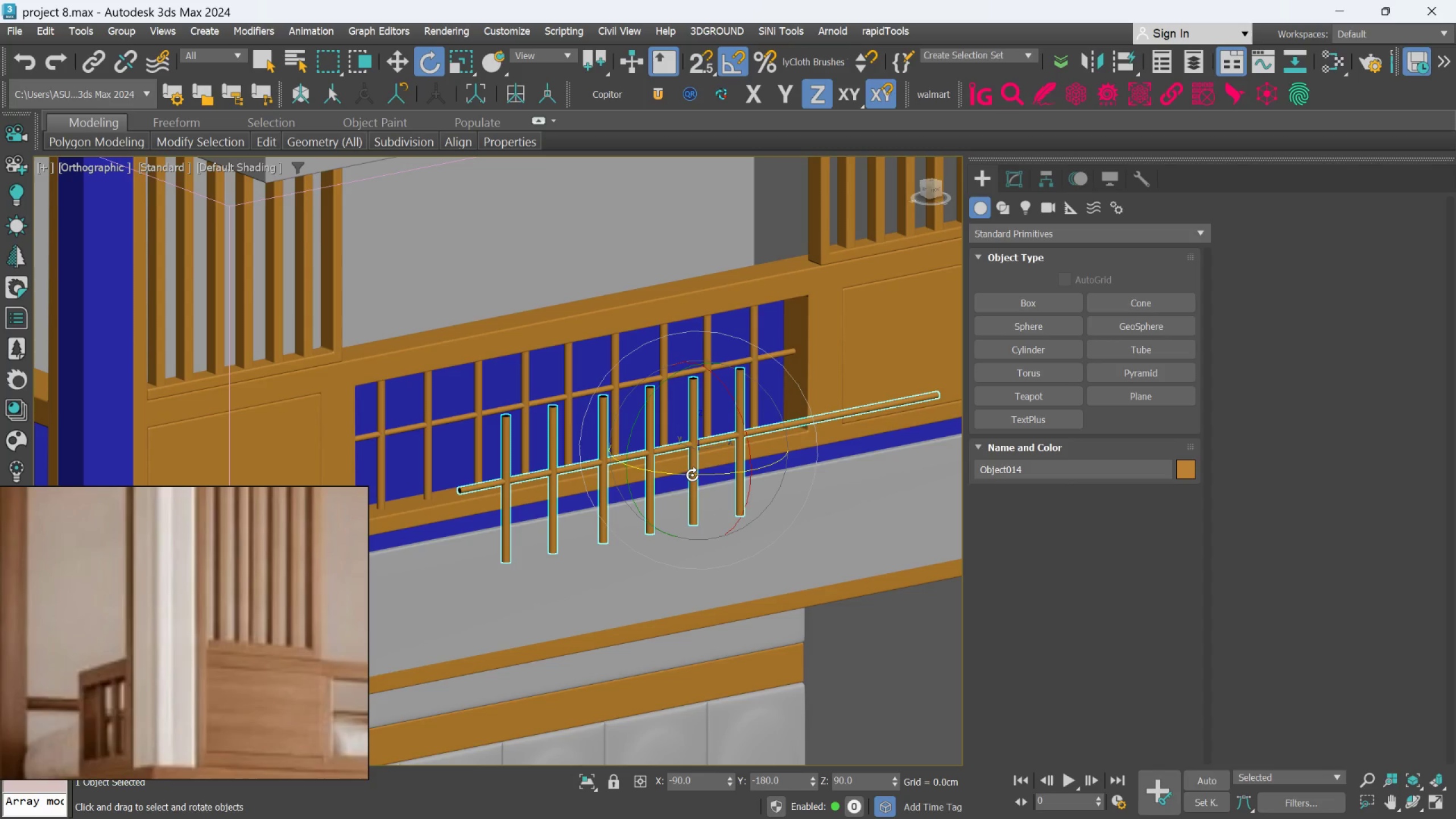 
left_click_drag(start_coordinate=[693, 474], to_coordinate=[689, 474])
 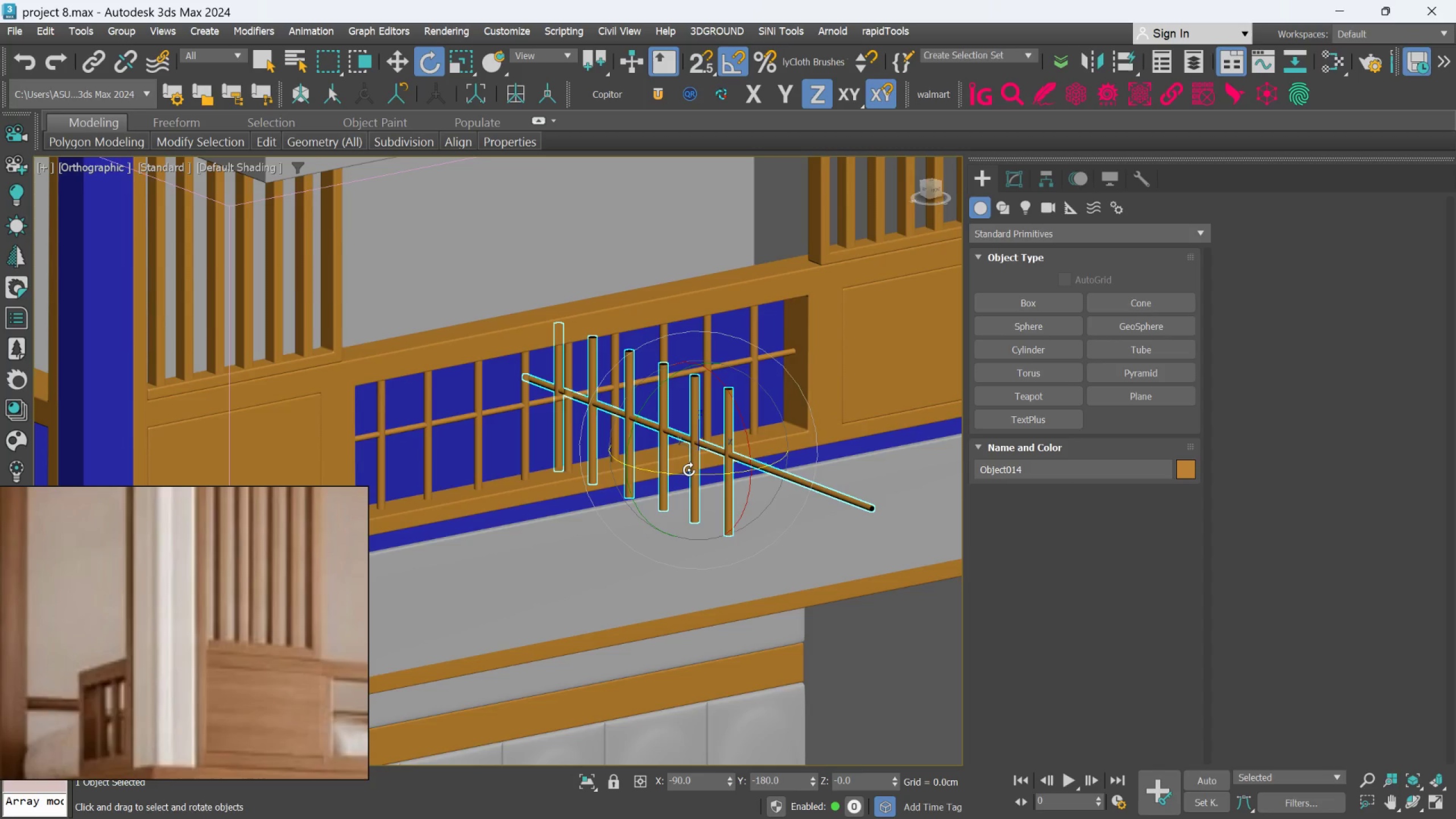 
scroll: coordinate [689, 470], scroll_direction: down, amount: 2.0
 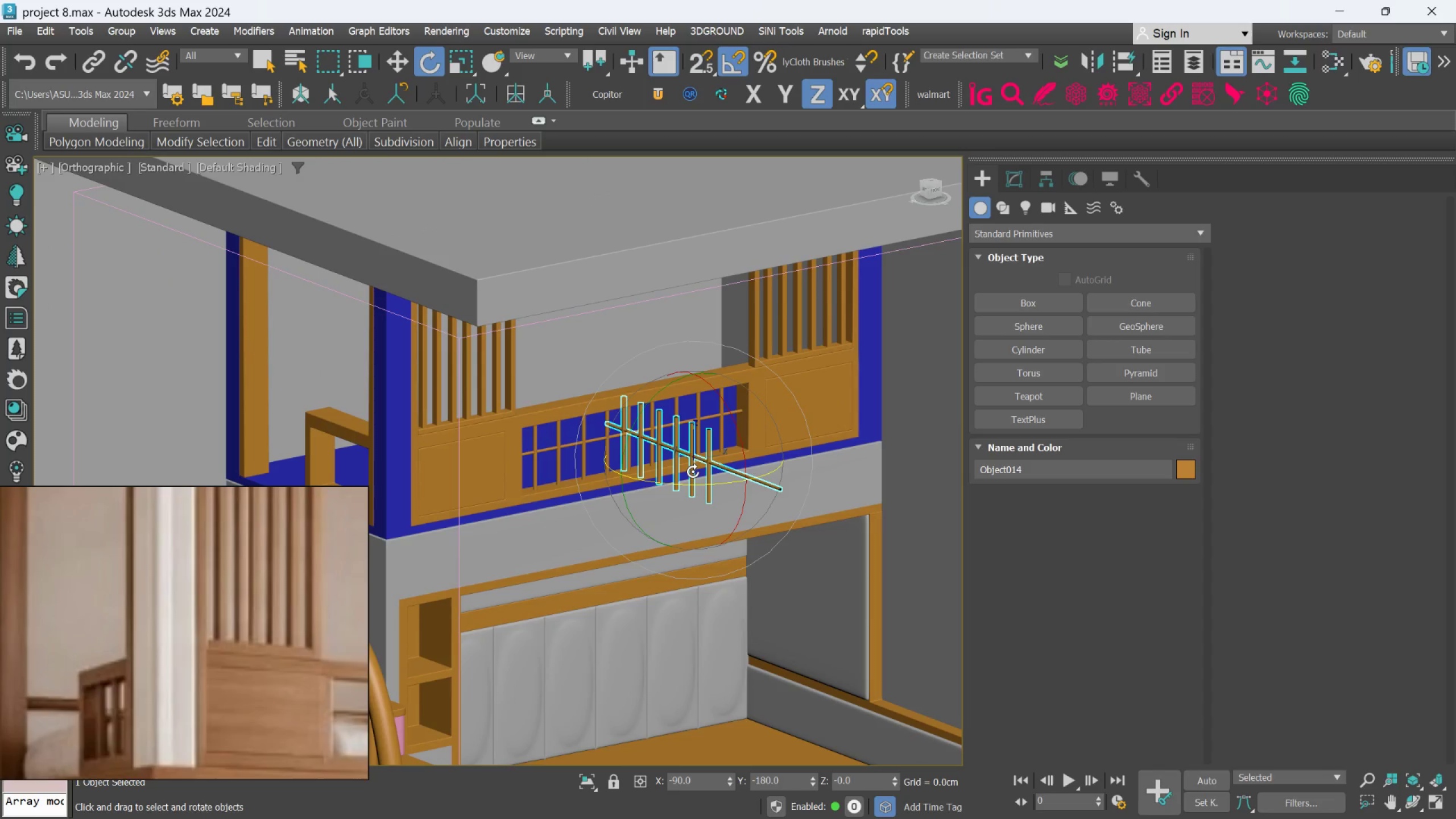 
key(W)
 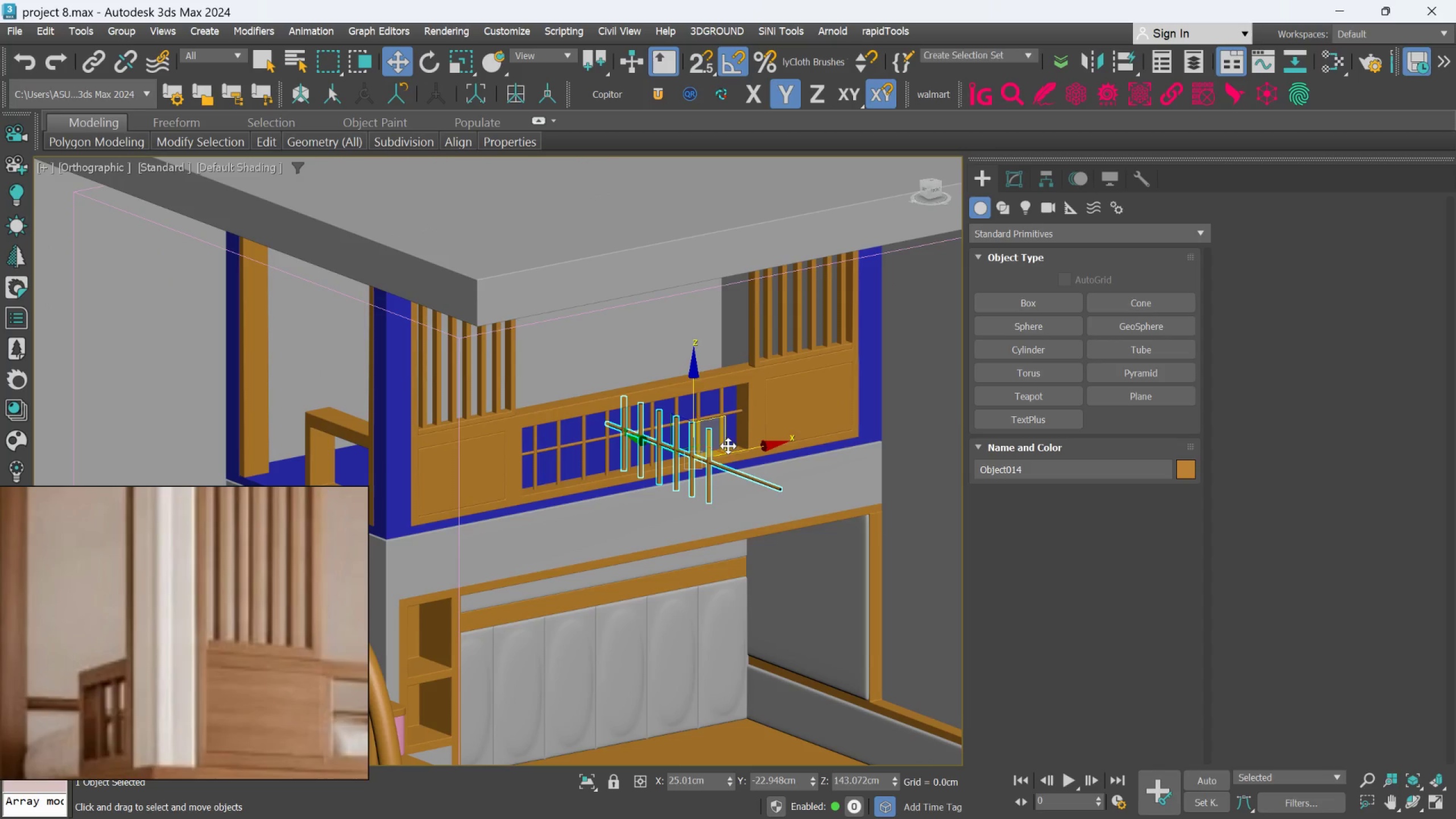 
left_click_drag(start_coordinate=[729, 452], to_coordinate=[473, 482])
 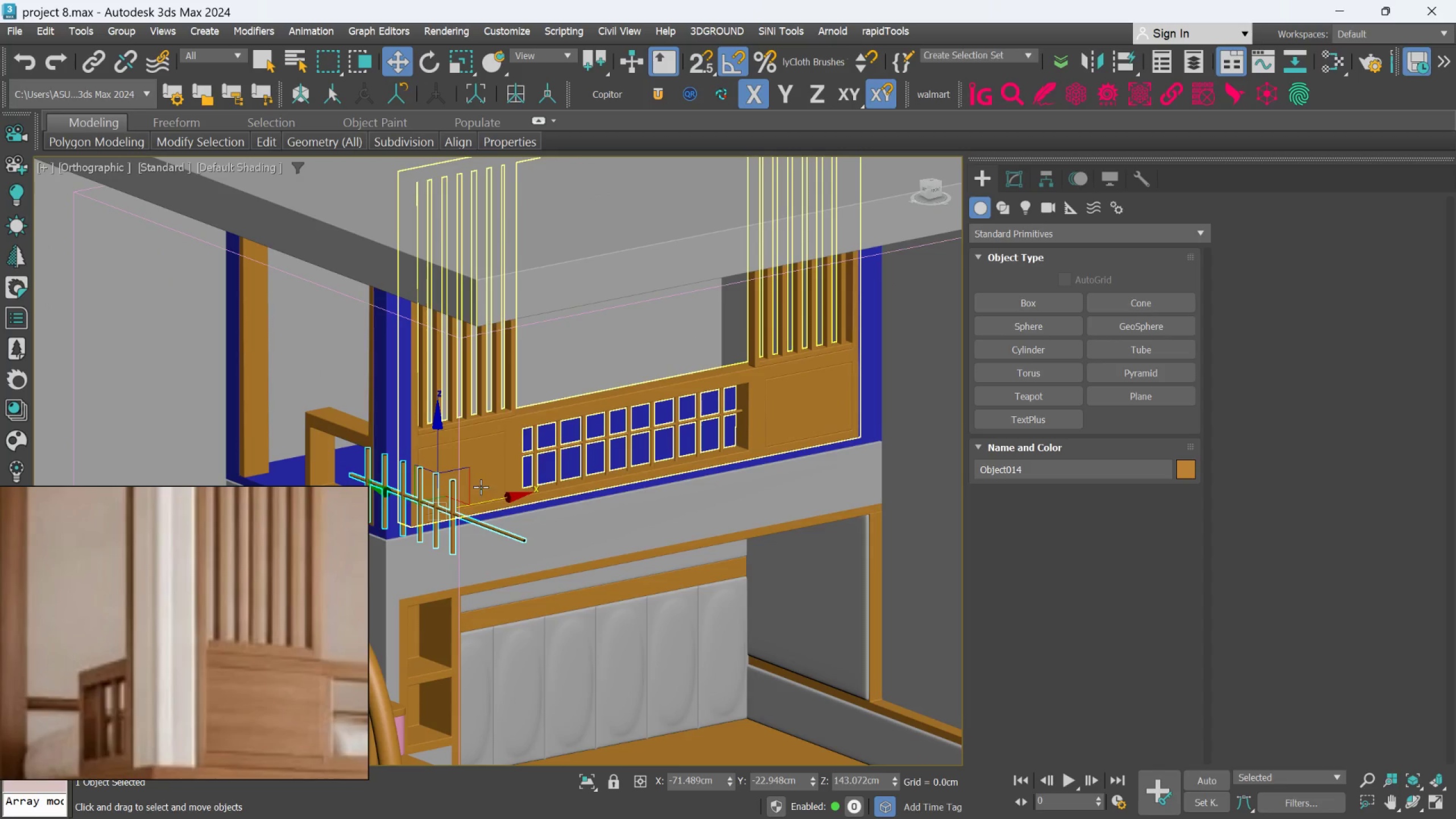 
hold_key(key=AltLeft, duration=0.47)
 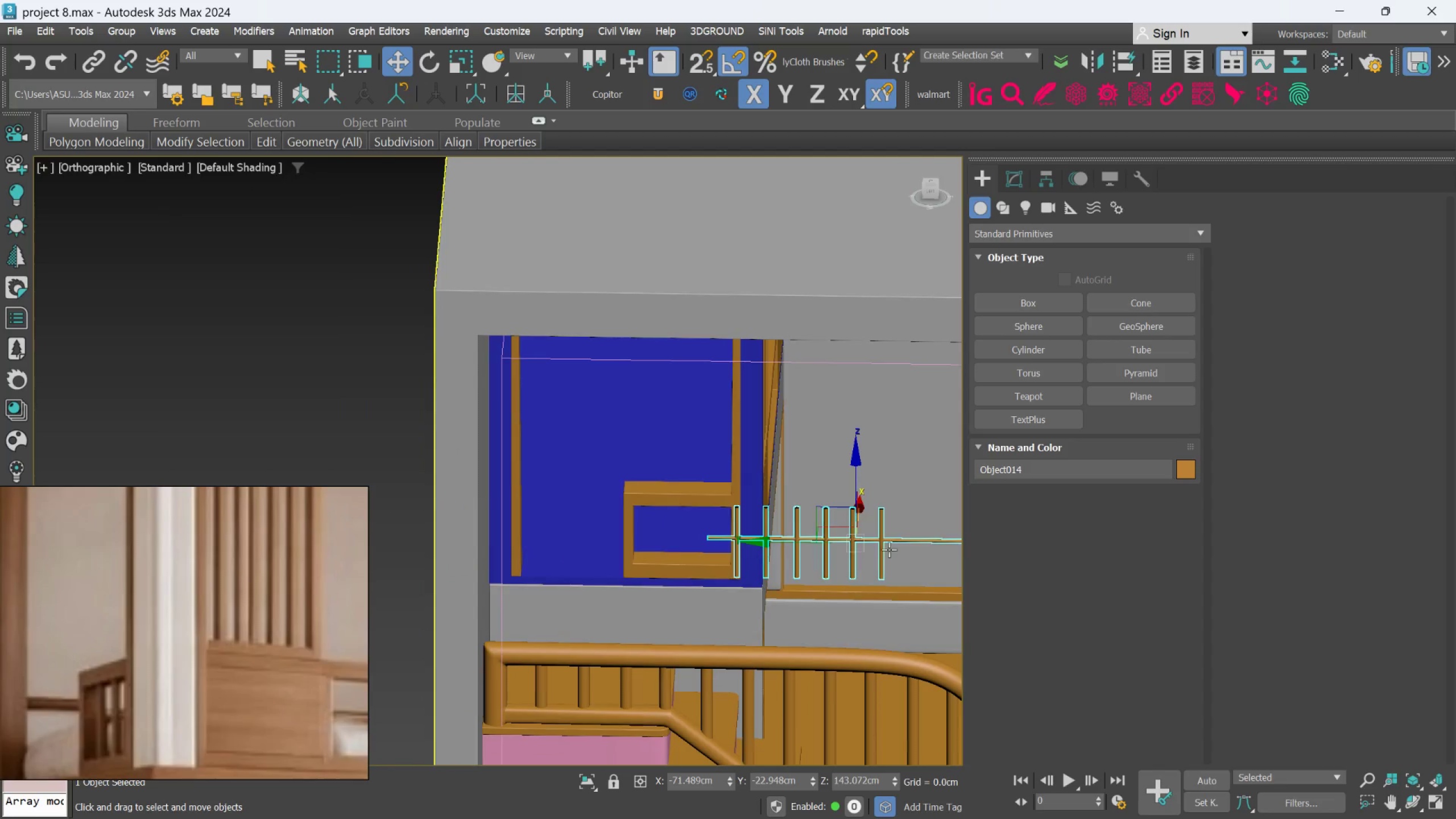 
scroll: coordinate [826, 551], scroll_direction: up, amount: 1.0
 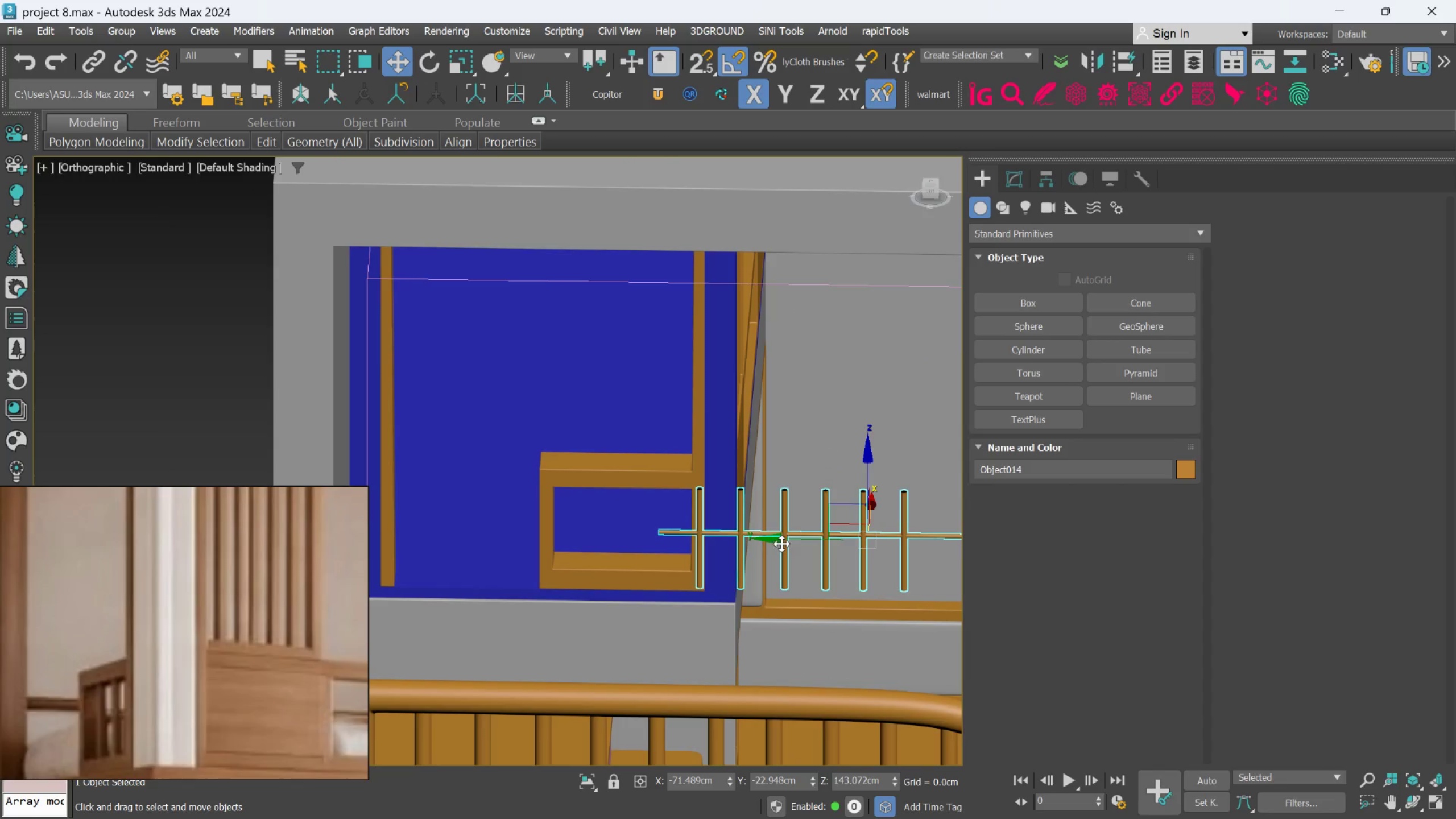 
left_click_drag(start_coordinate=[781, 541], to_coordinate=[610, 534])
 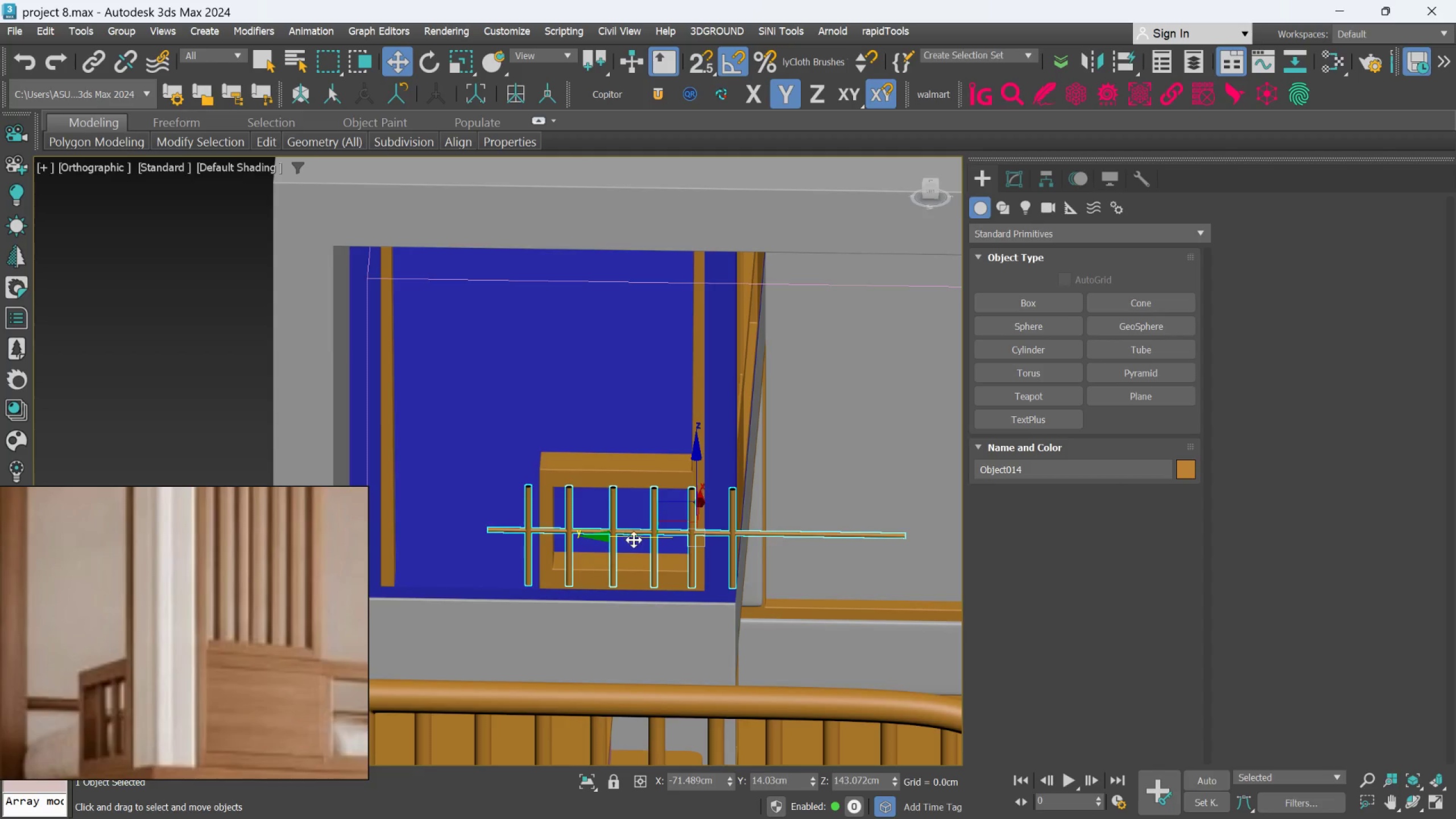 
hold_key(key=AltLeft, duration=1.35)
 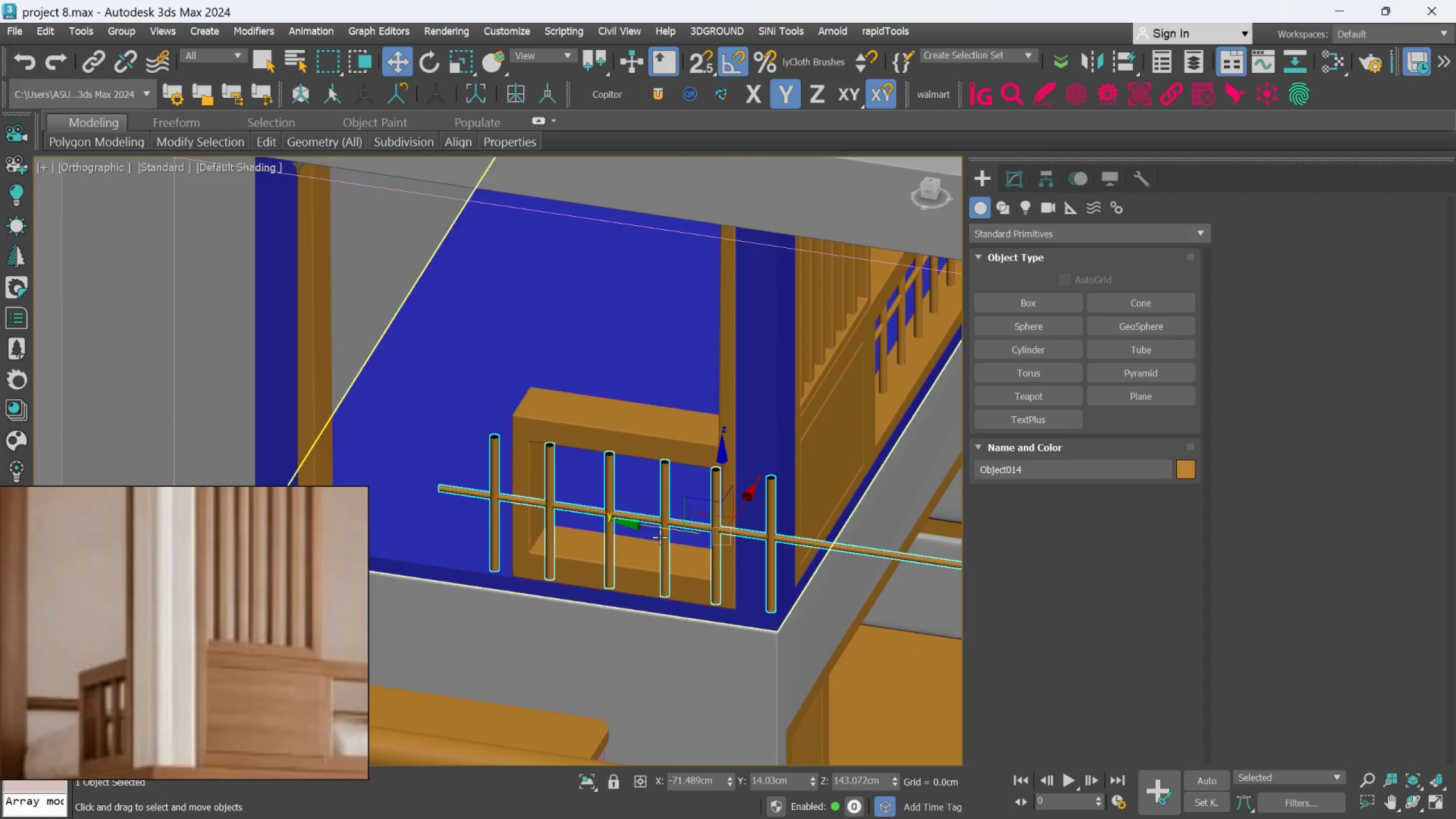 
scroll: coordinate [634, 540], scroll_direction: up, amount: 1.0
 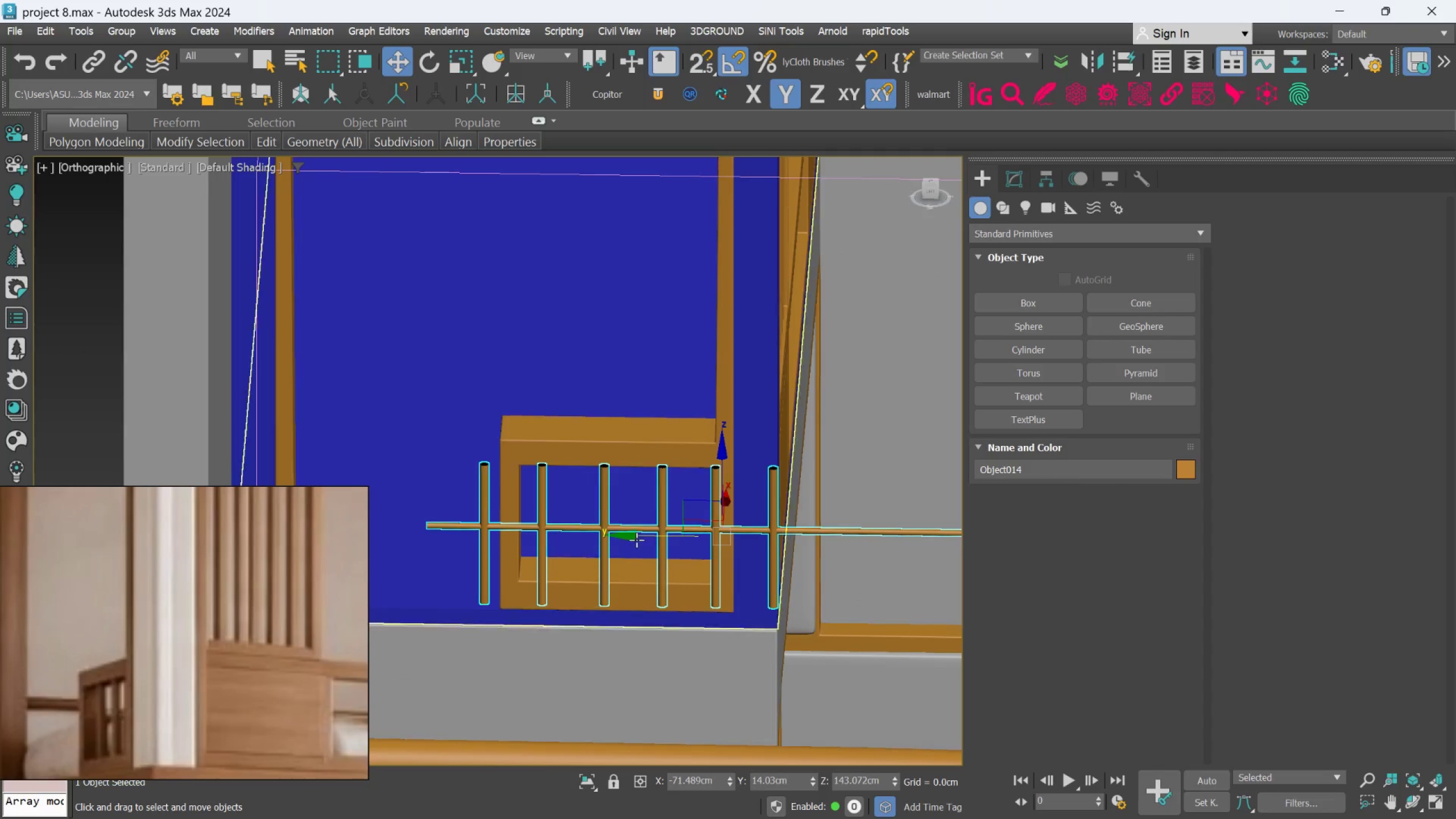 
hold_key(key=AltLeft, duration=0.9)
 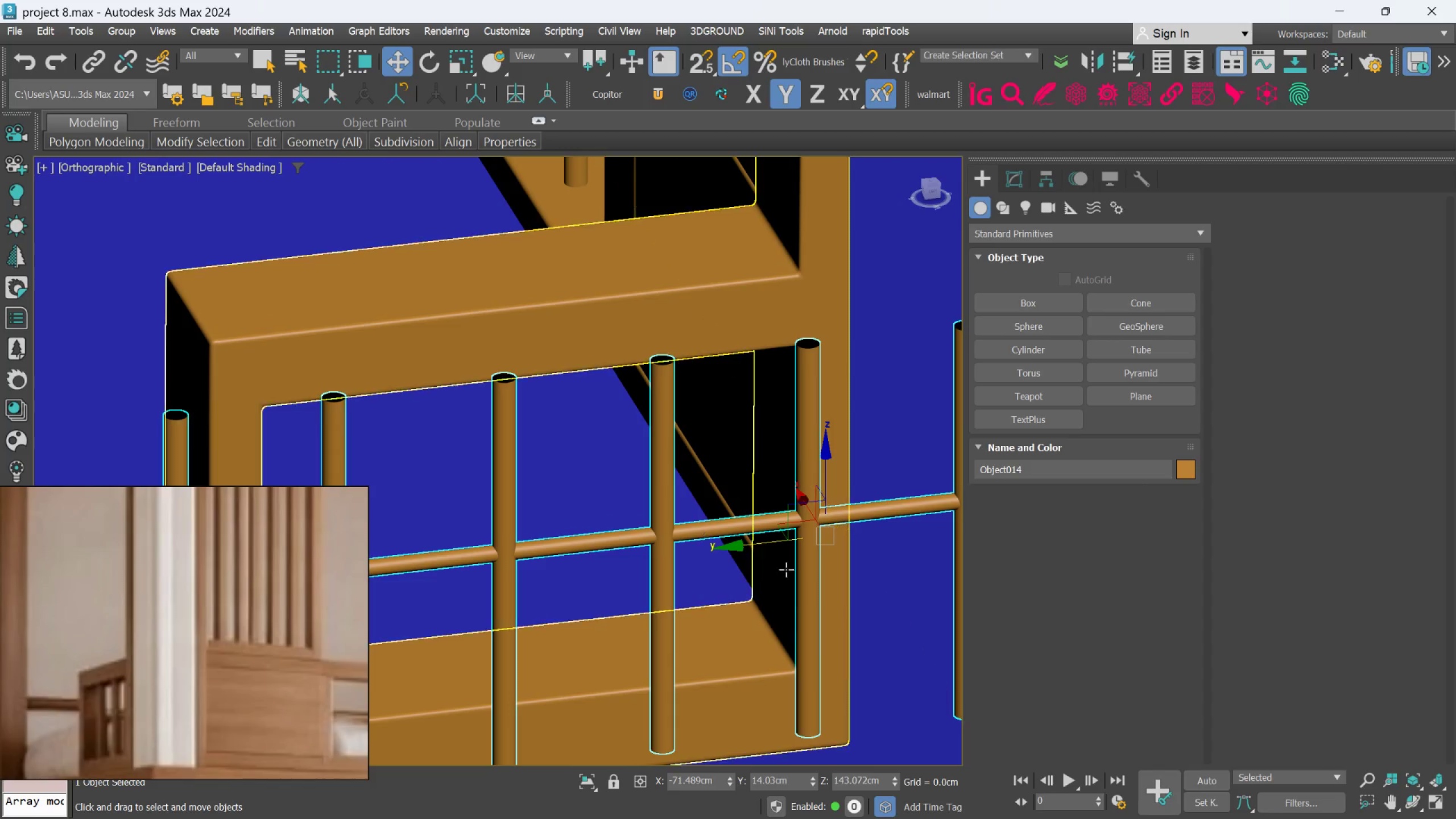 
scroll: coordinate [667, 537], scroll_direction: up, amount: 3.0
 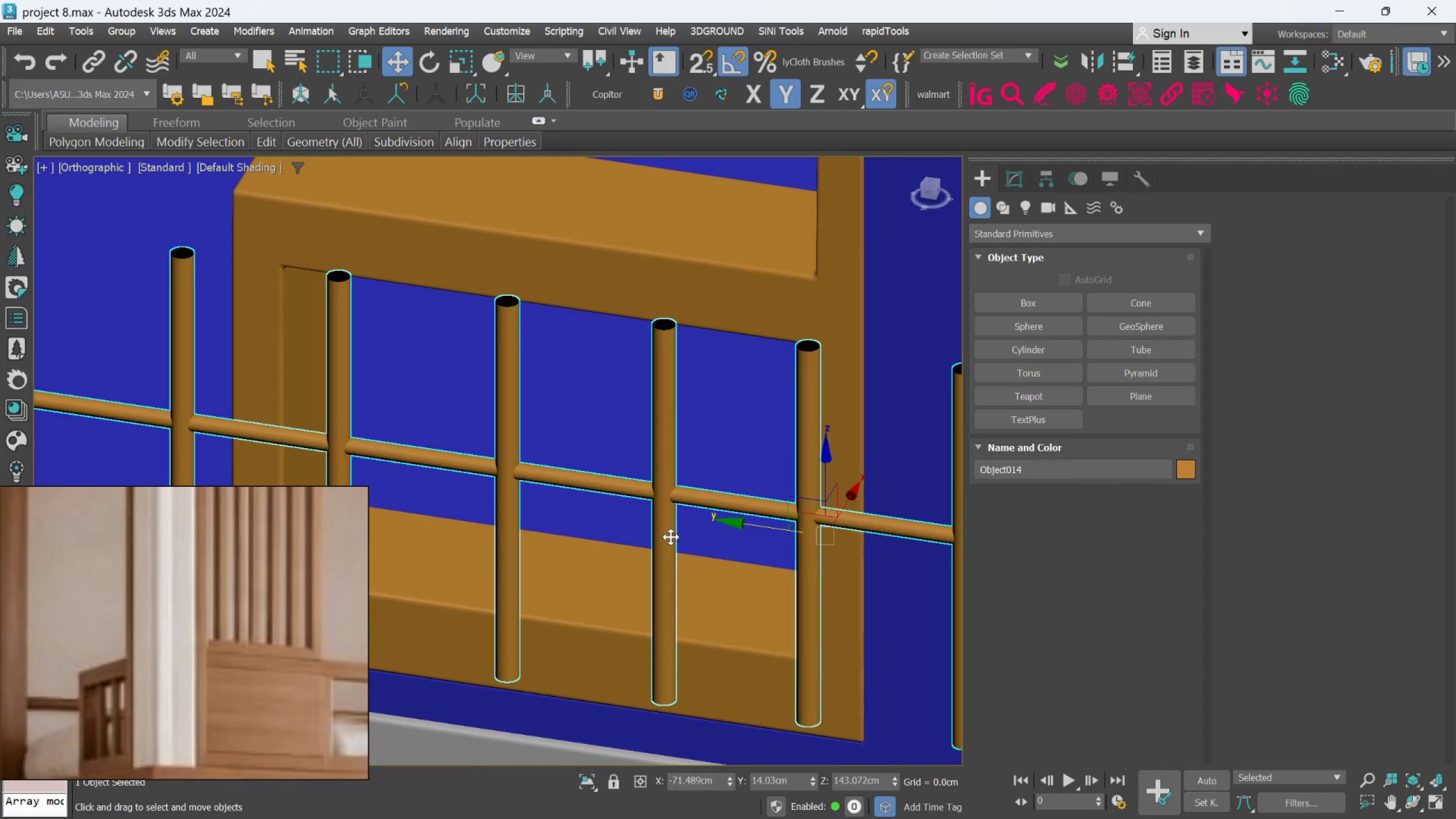 
scroll: coordinate [788, 564], scroll_direction: down, amount: 2.0
 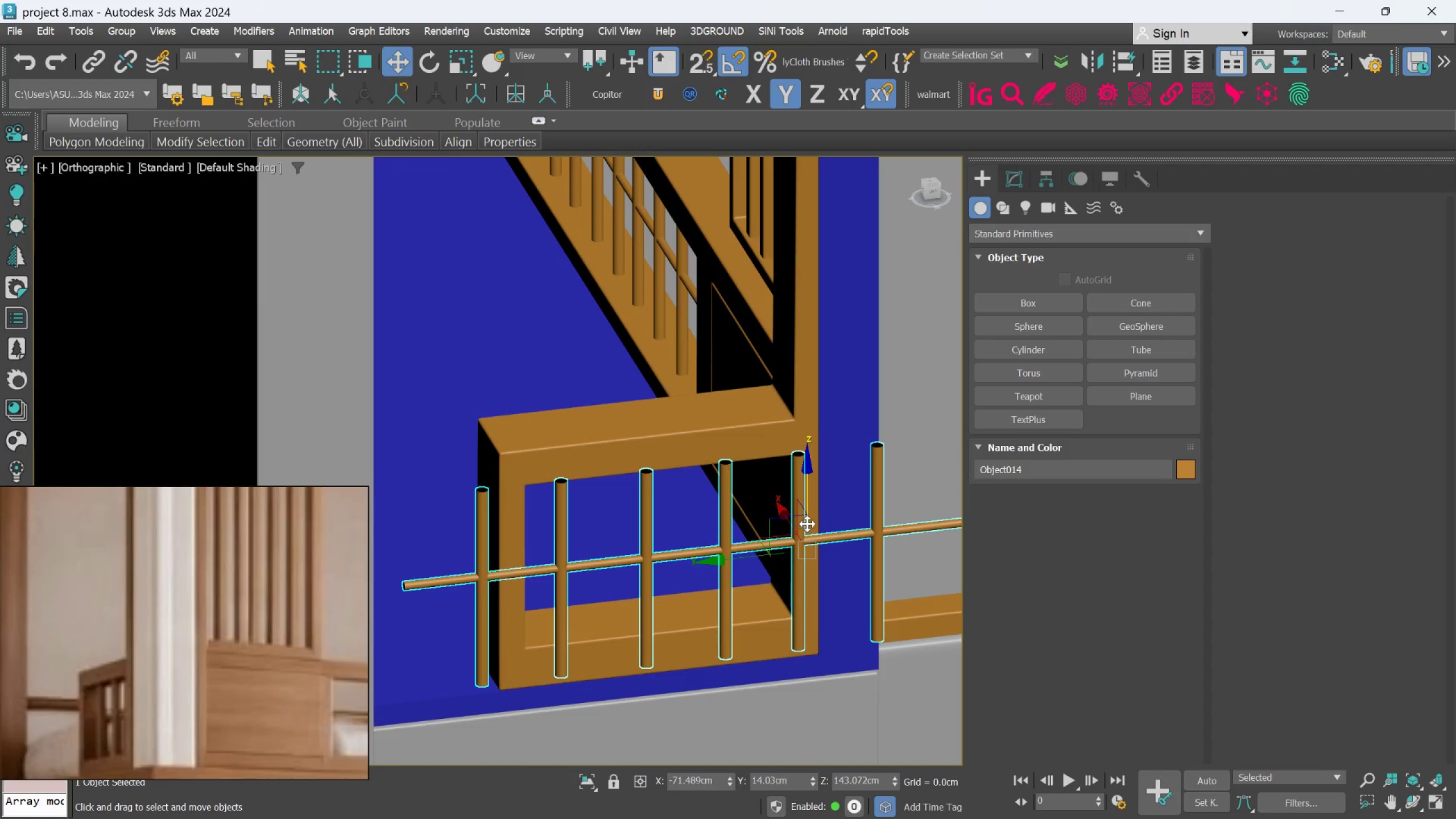 
left_click_drag(start_coordinate=[808, 522], to_coordinate=[800, 498])
 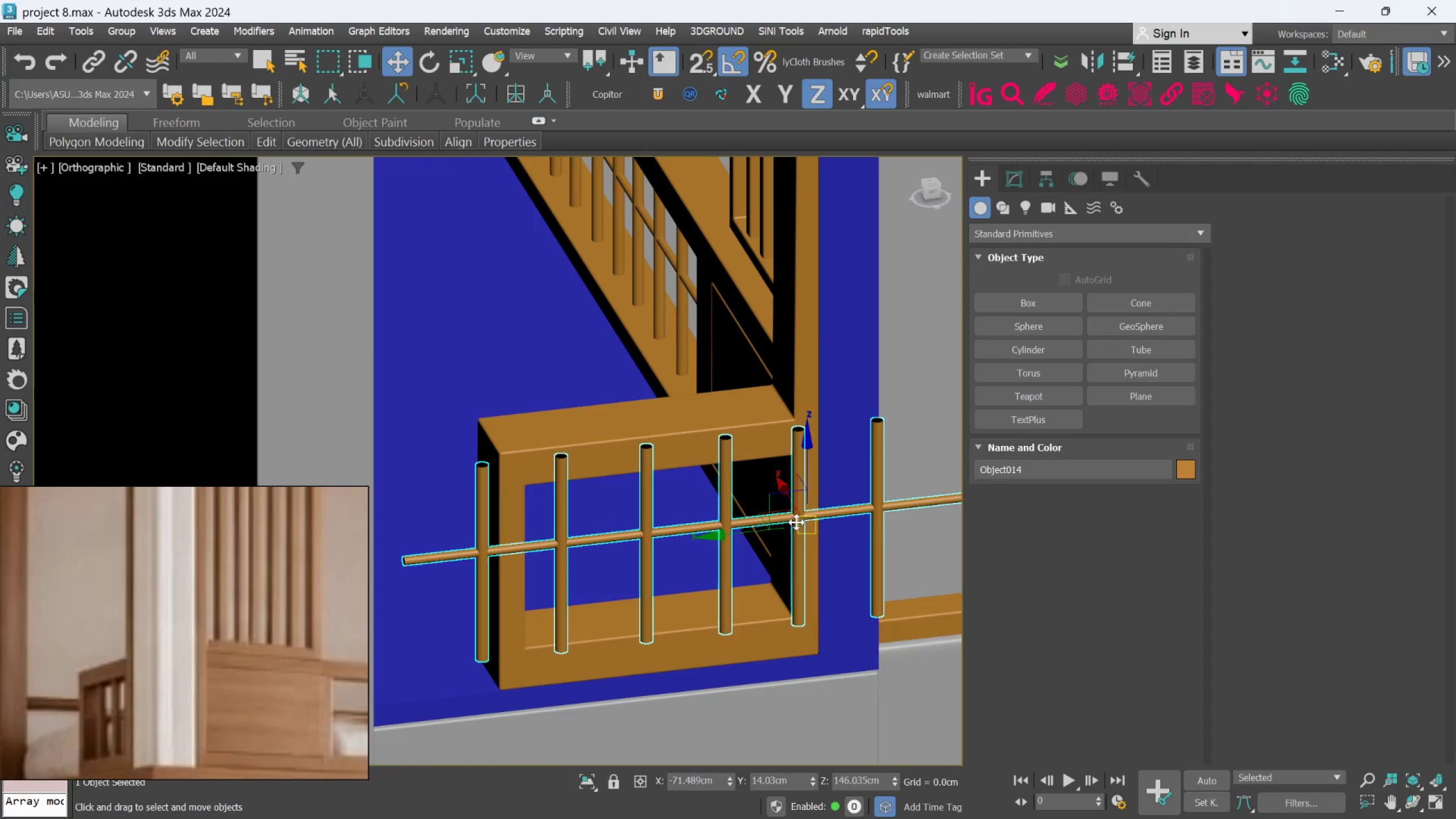 
hold_key(key=AltLeft, duration=0.7)
 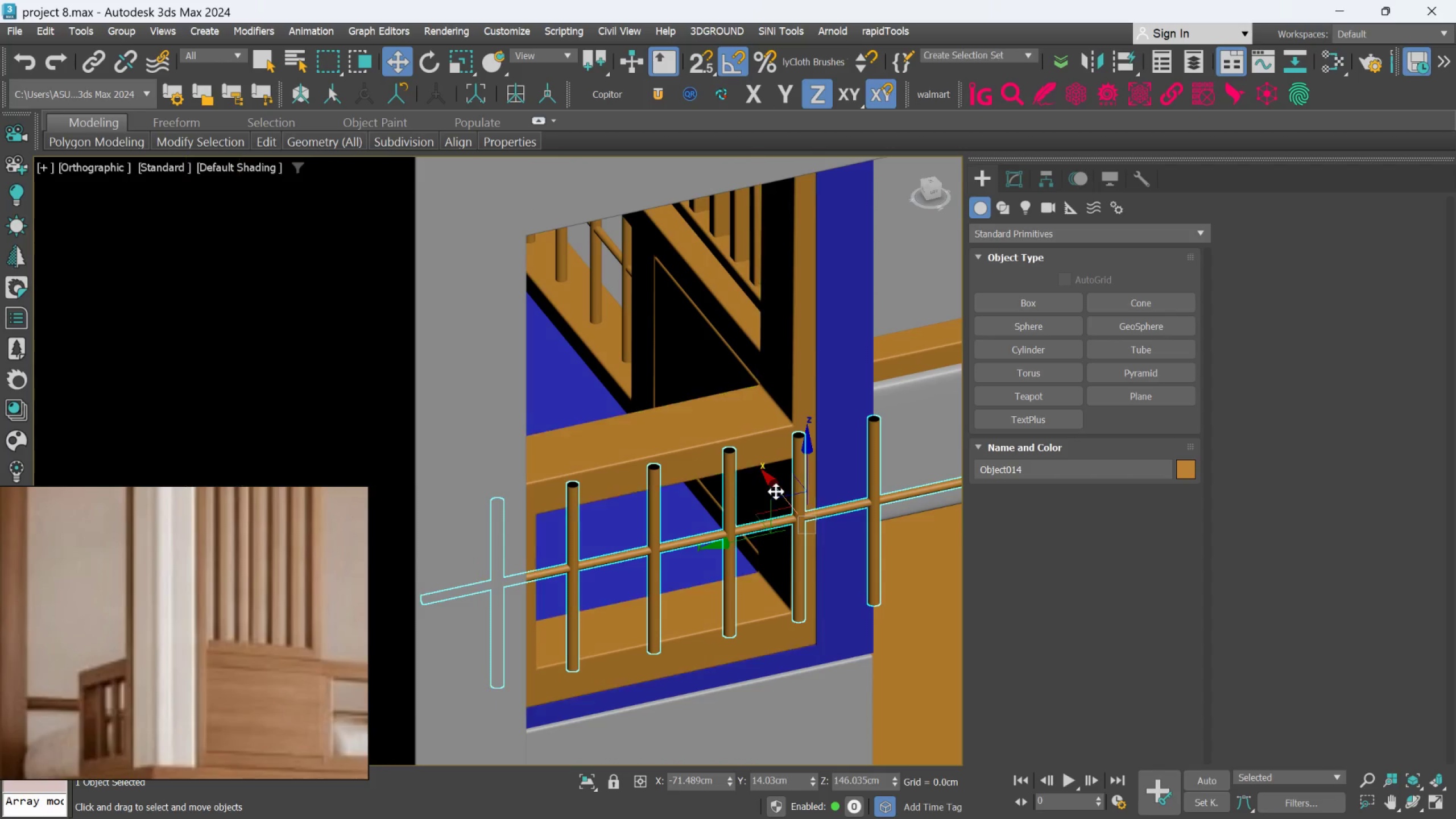 
left_click_drag(start_coordinate=[777, 490], to_coordinate=[759, 469])
 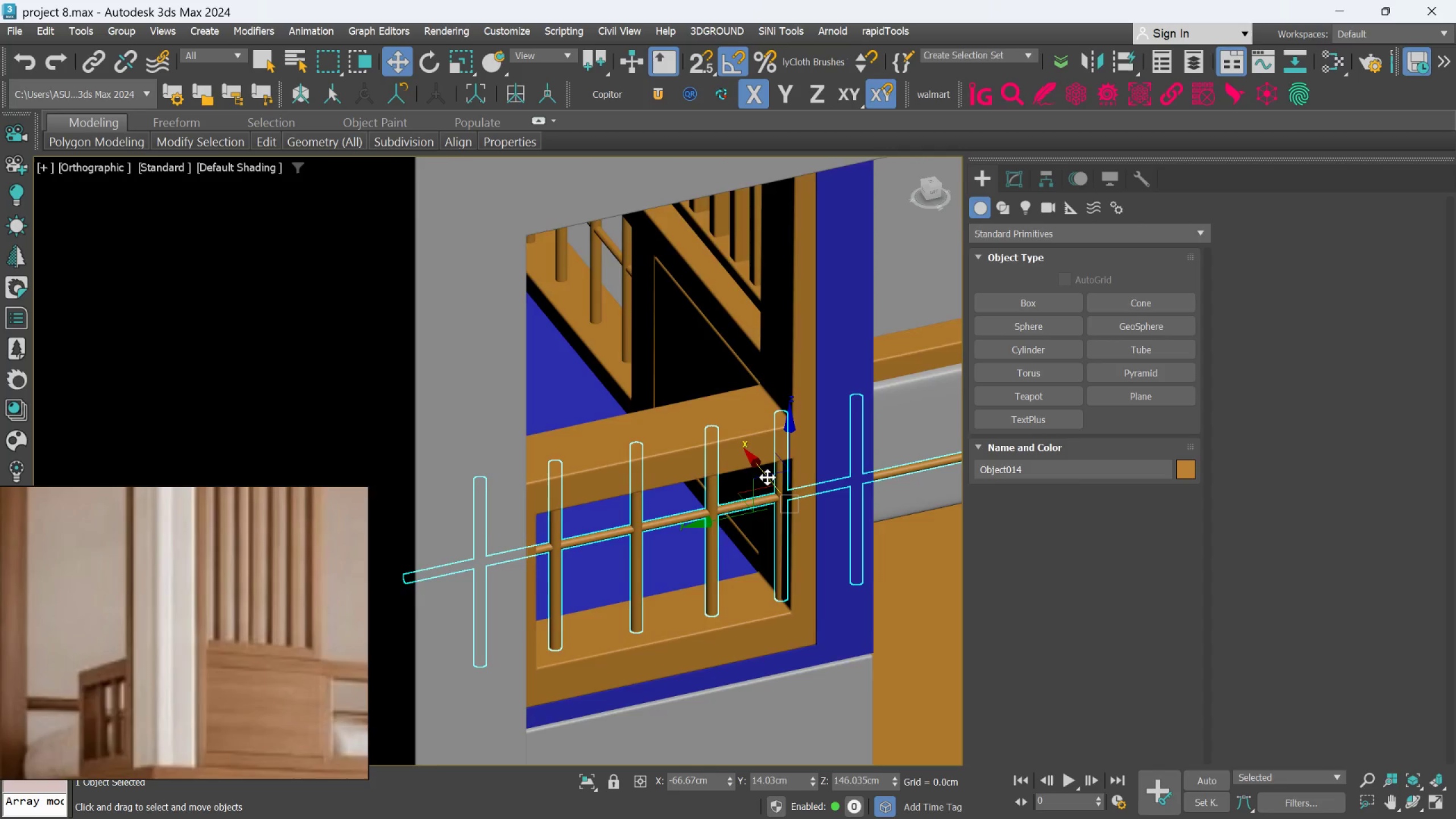 
hold_key(key=AltLeft, duration=0.73)
 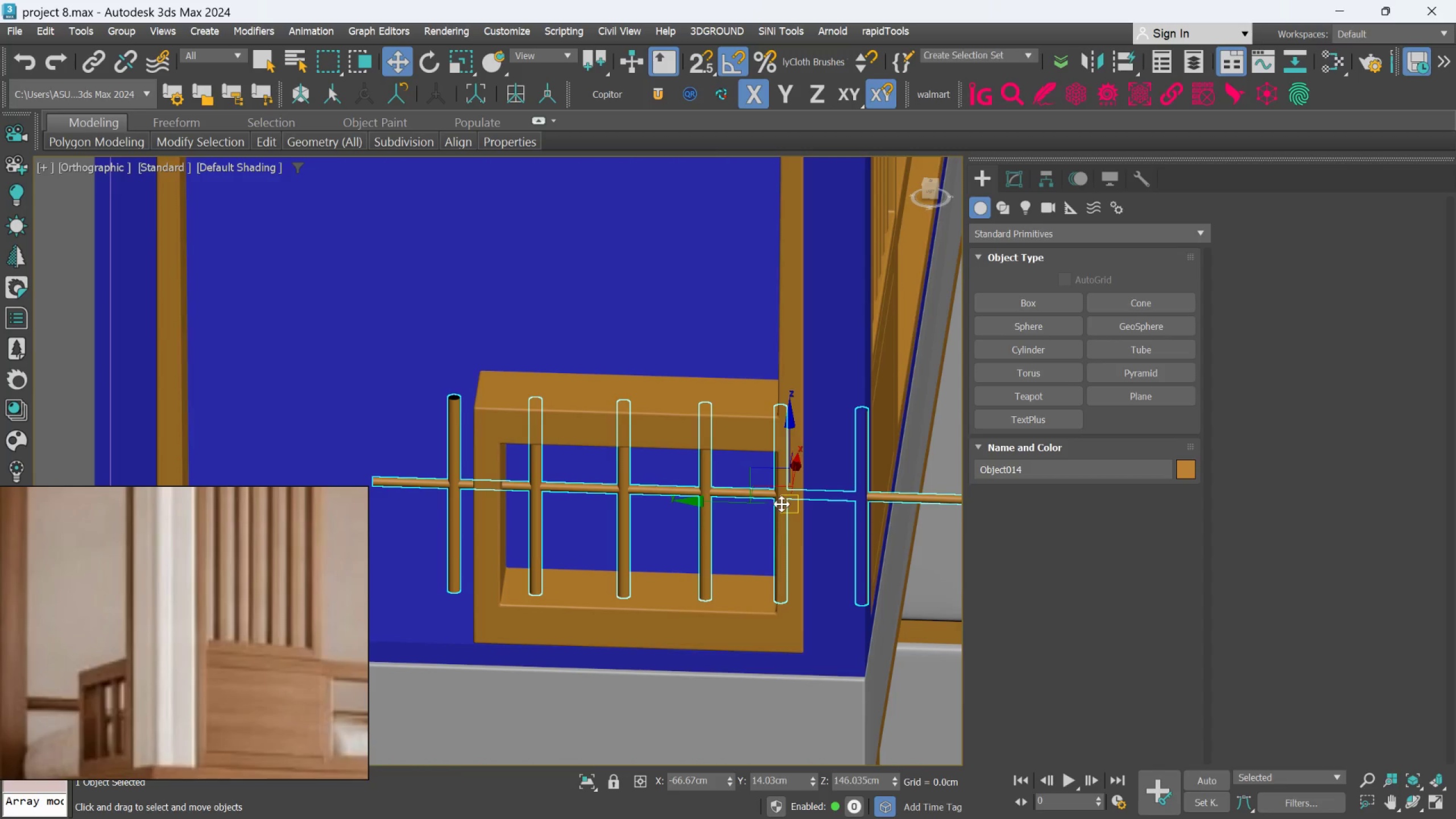 
hold_key(key=AltLeft, duration=0.52)
 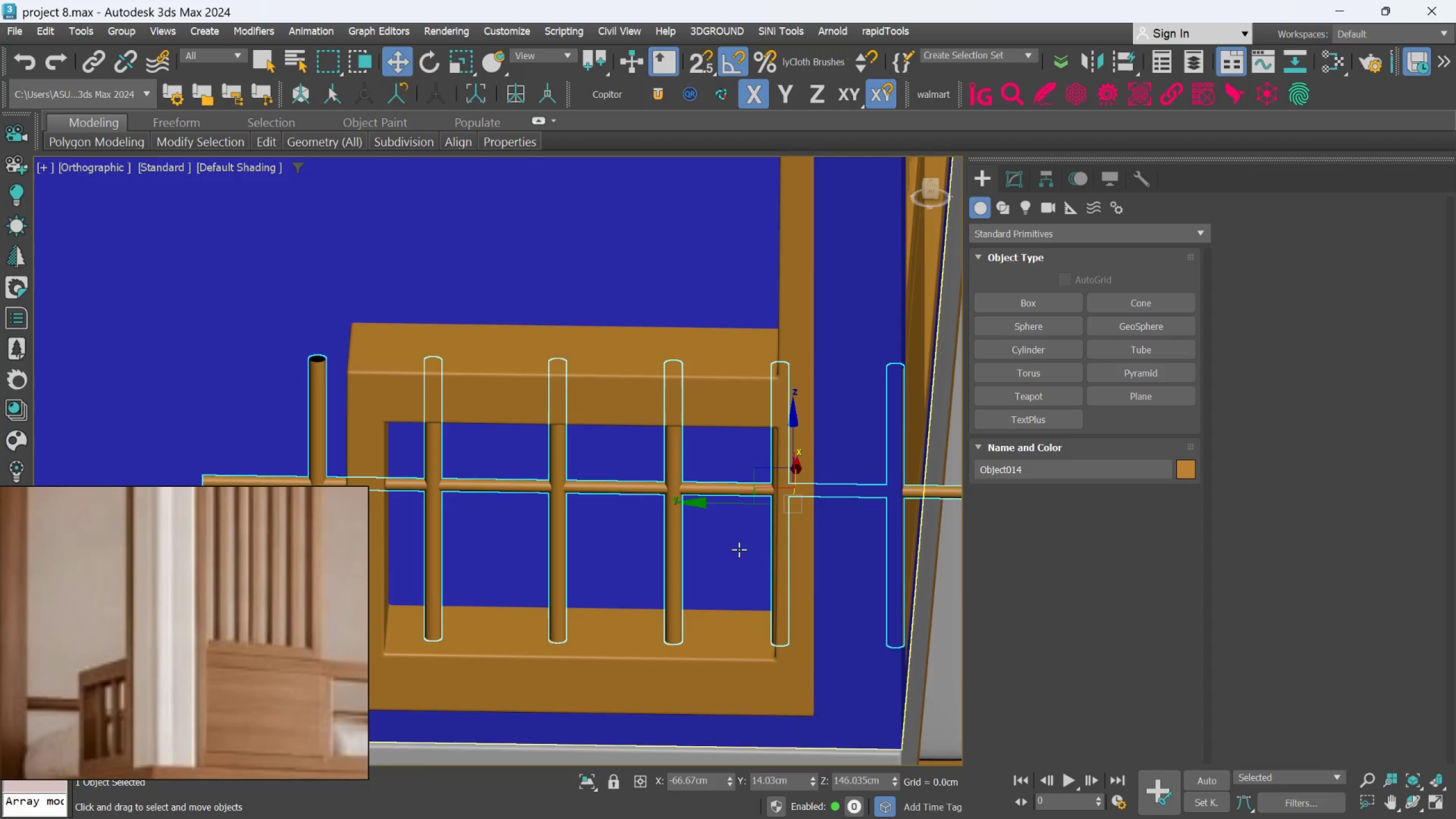 
scroll: coordinate [781, 504], scroll_direction: up, amount: 1.0
 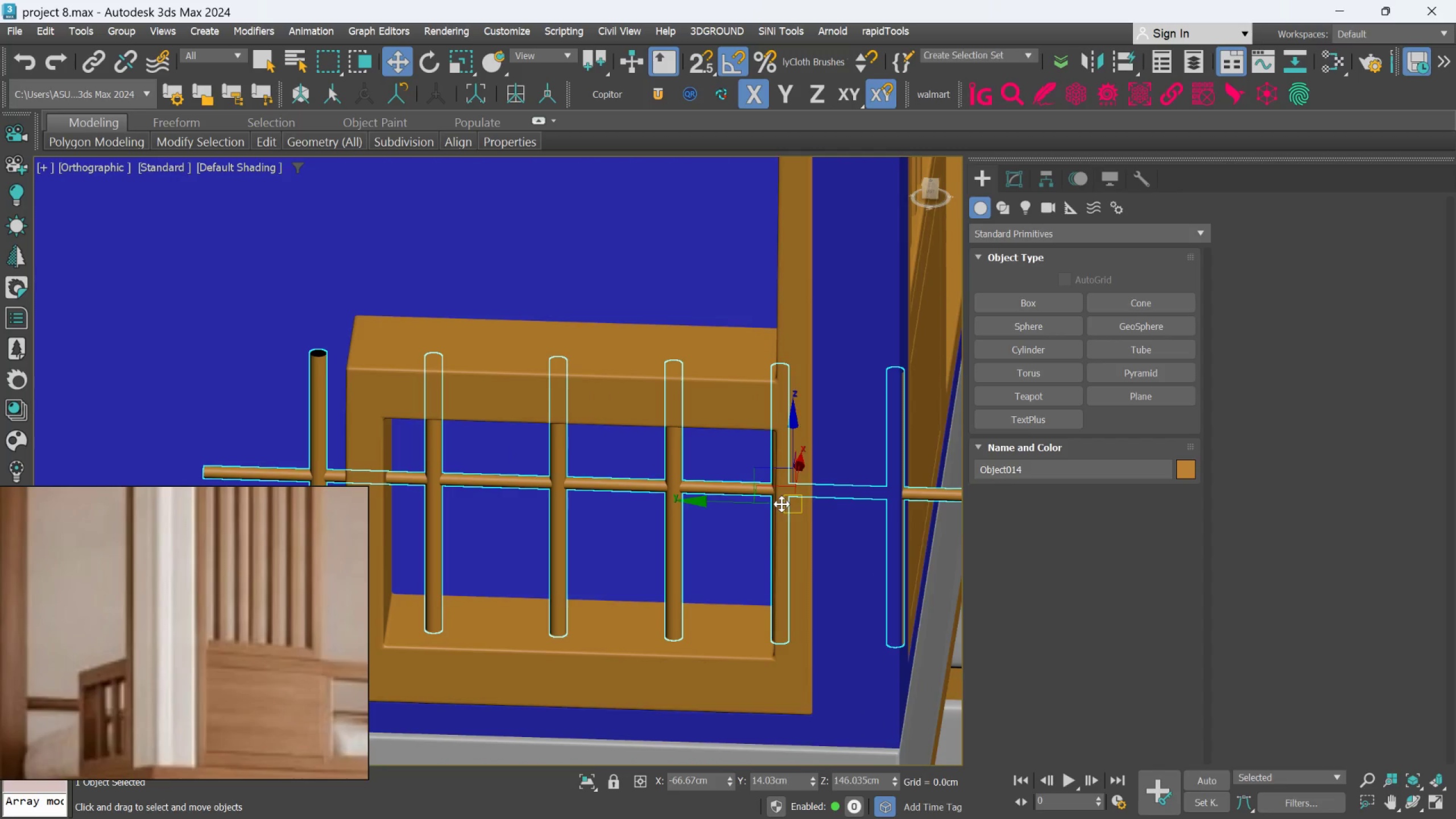 
hold_key(key=AltLeft, duration=1.06)
 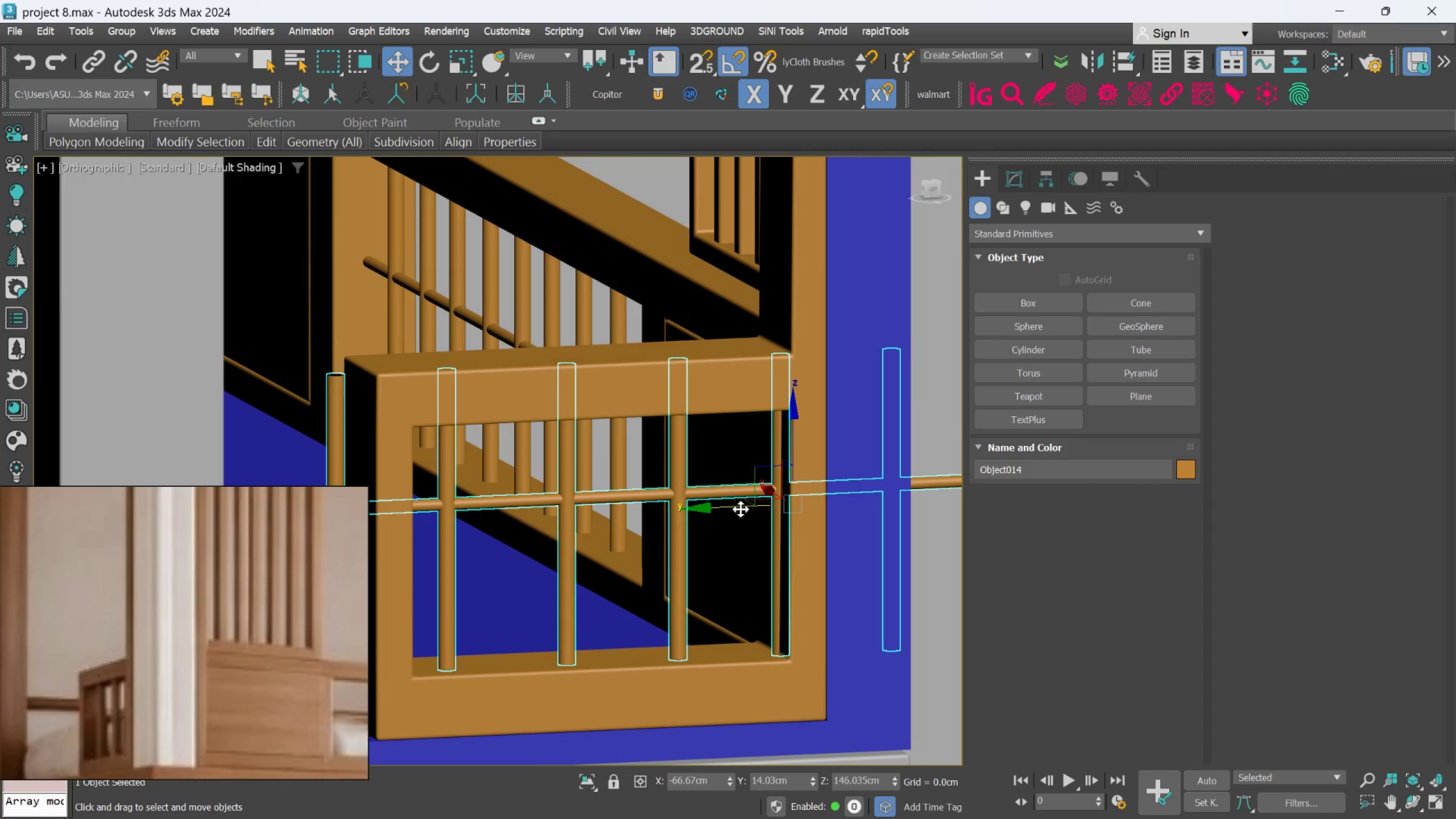 
left_click_drag(start_coordinate=[741, 509], to_coordinate=[735, 511])
 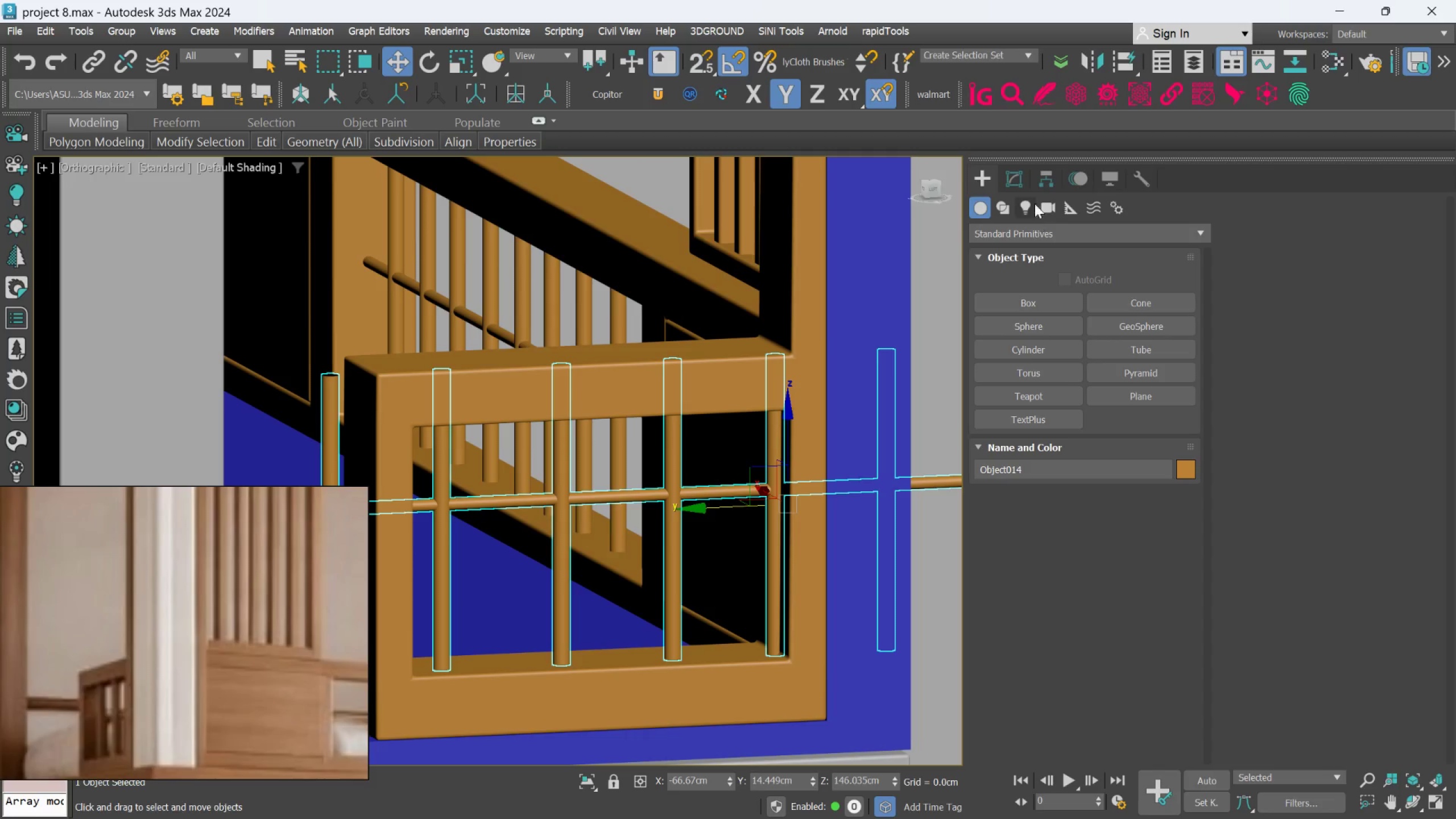 
left_click([1020, 173])
 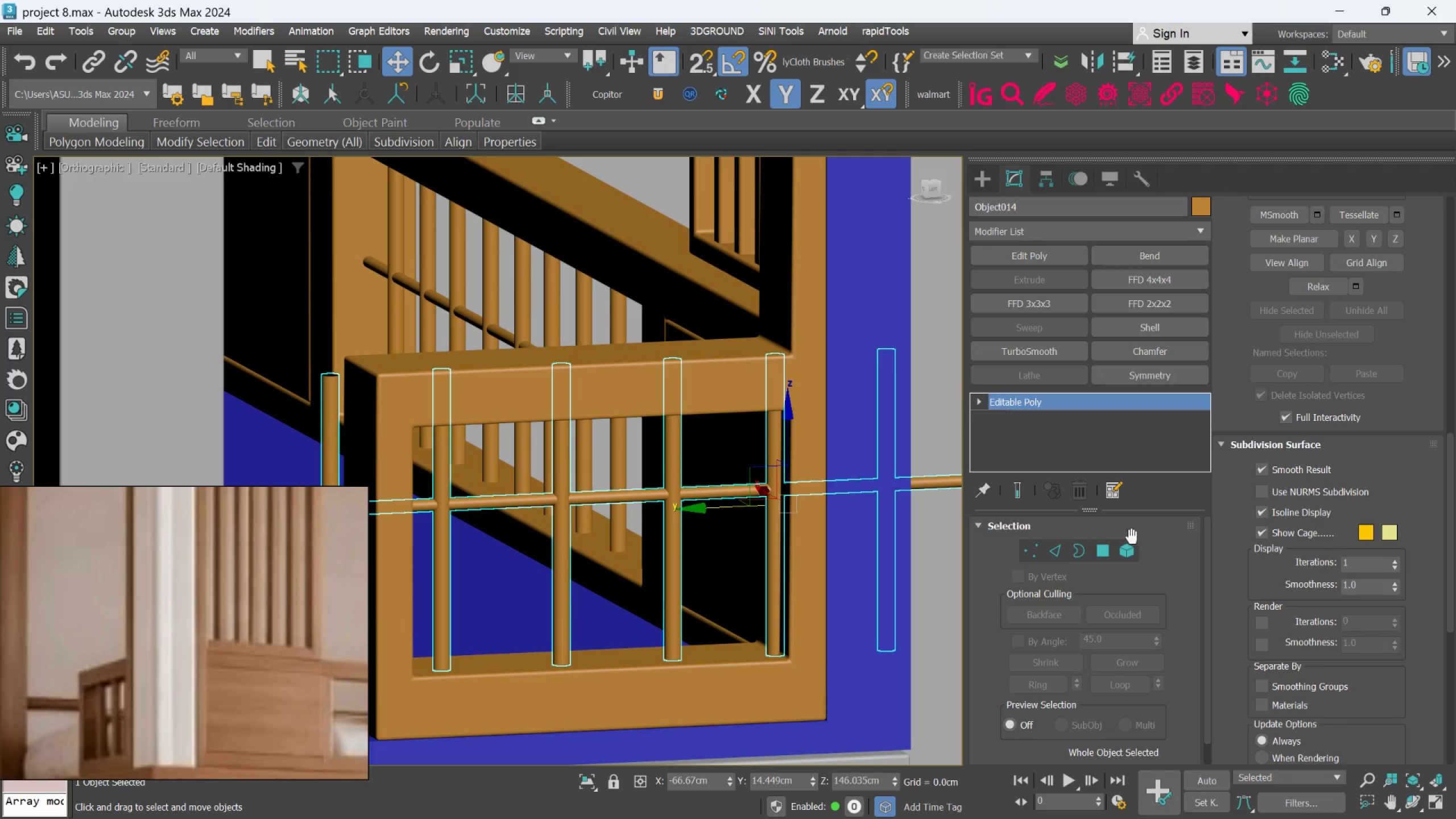 
left_click([1131, 549])
 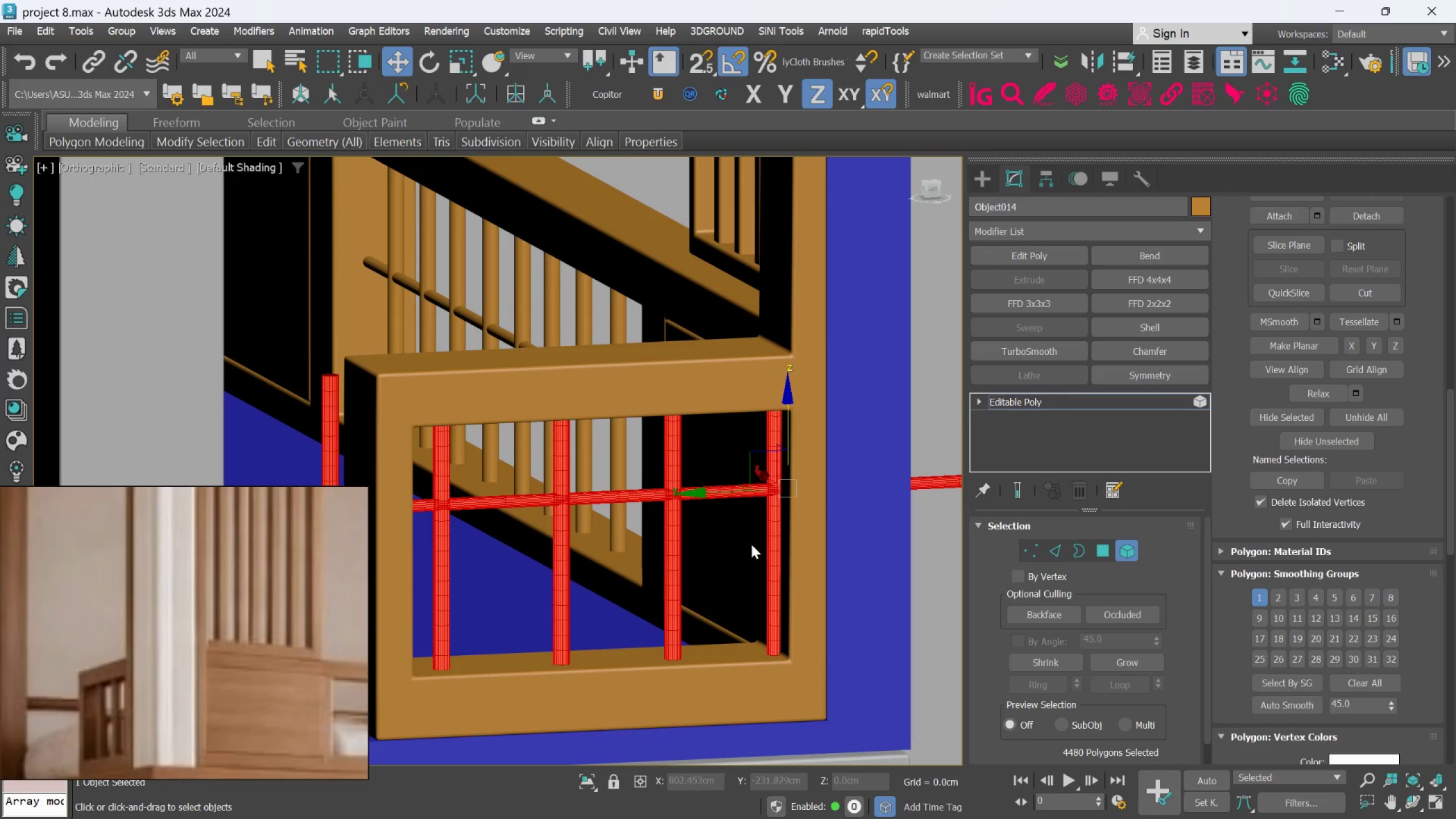 
scroll: coordinate [751, 547], scroll_direction: down, amount: 3.0
 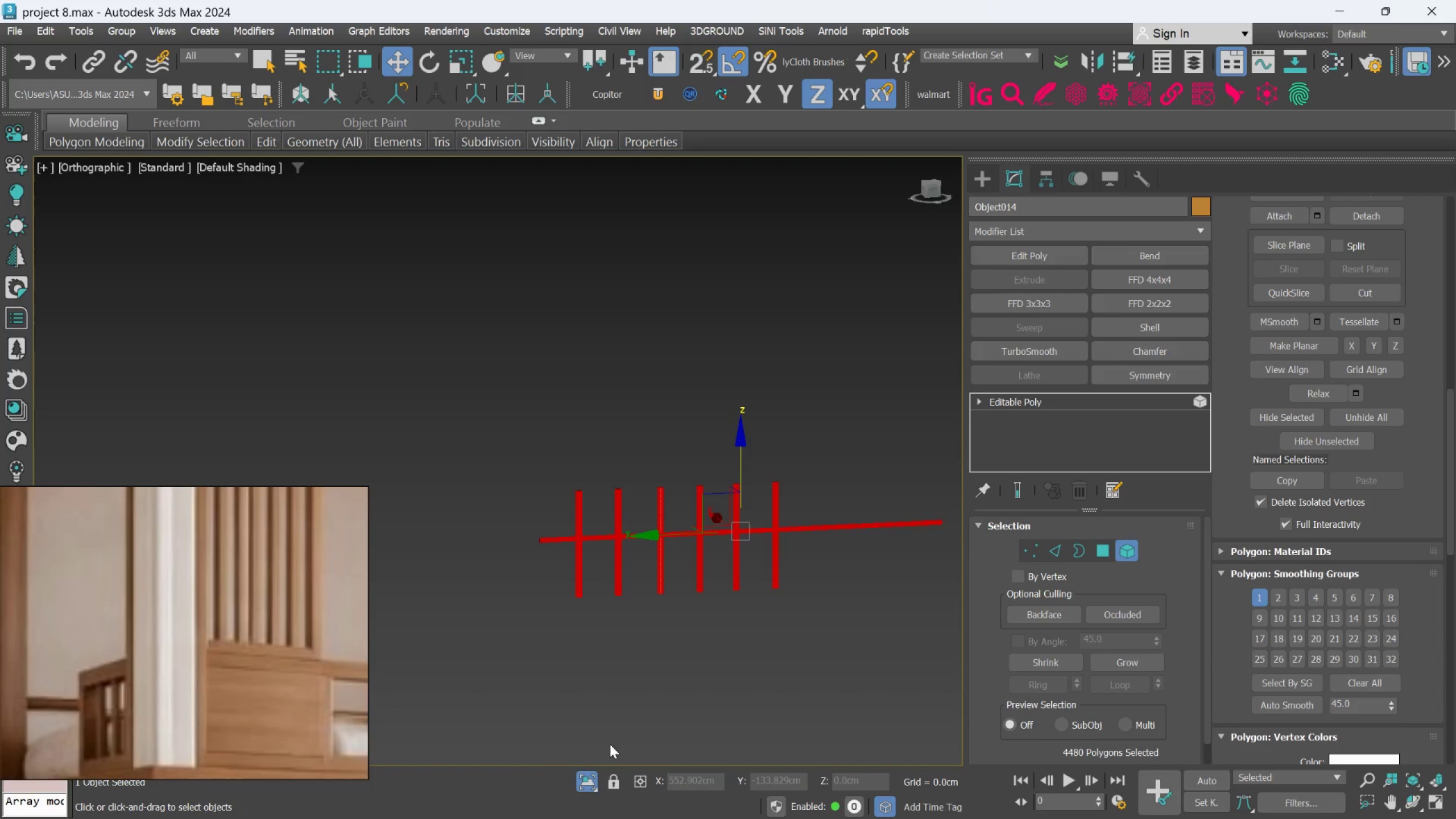 
left_click([777, 536])
 